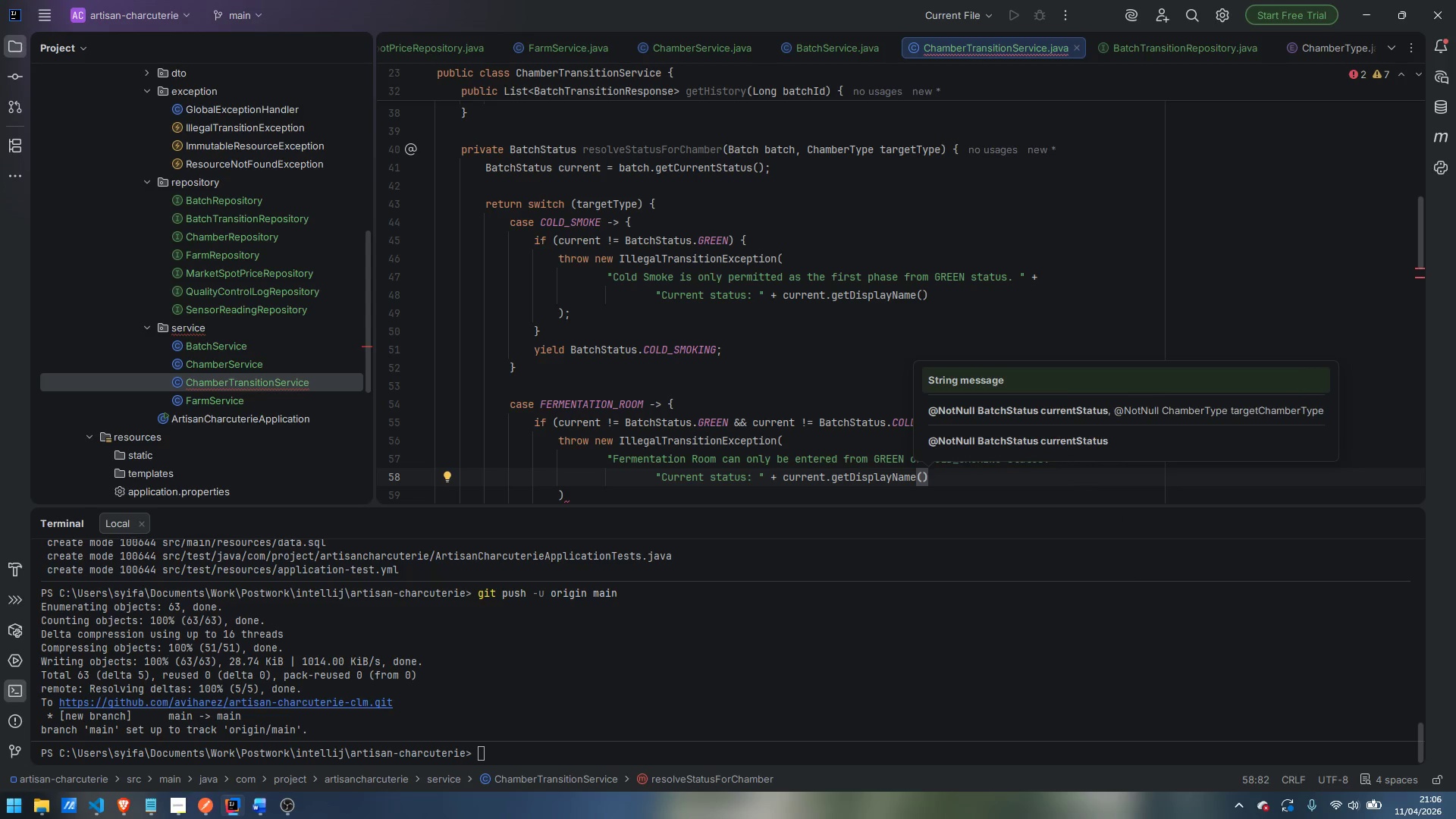 
key(ArrowDown)
 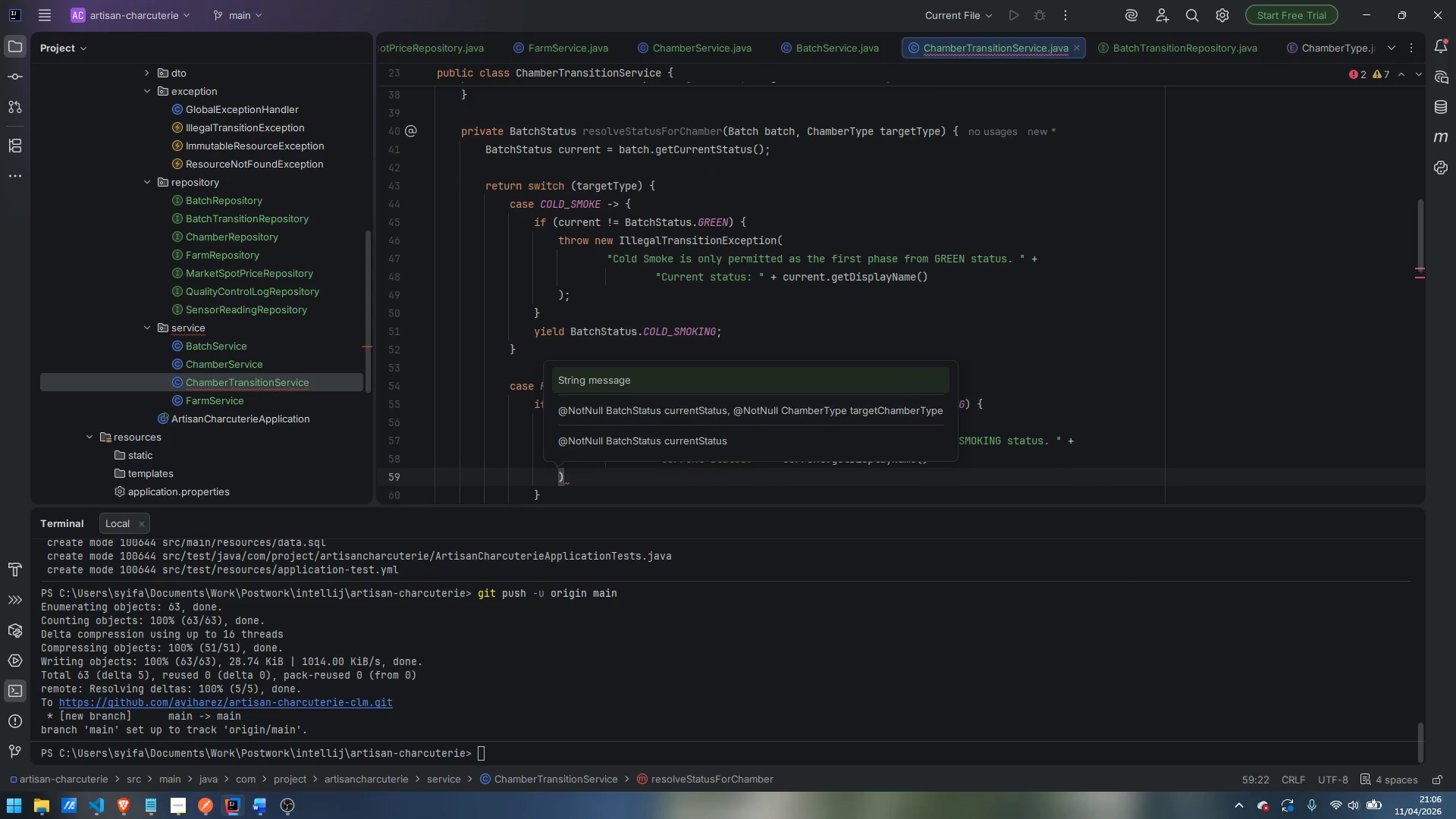 
key(Semicolon)
 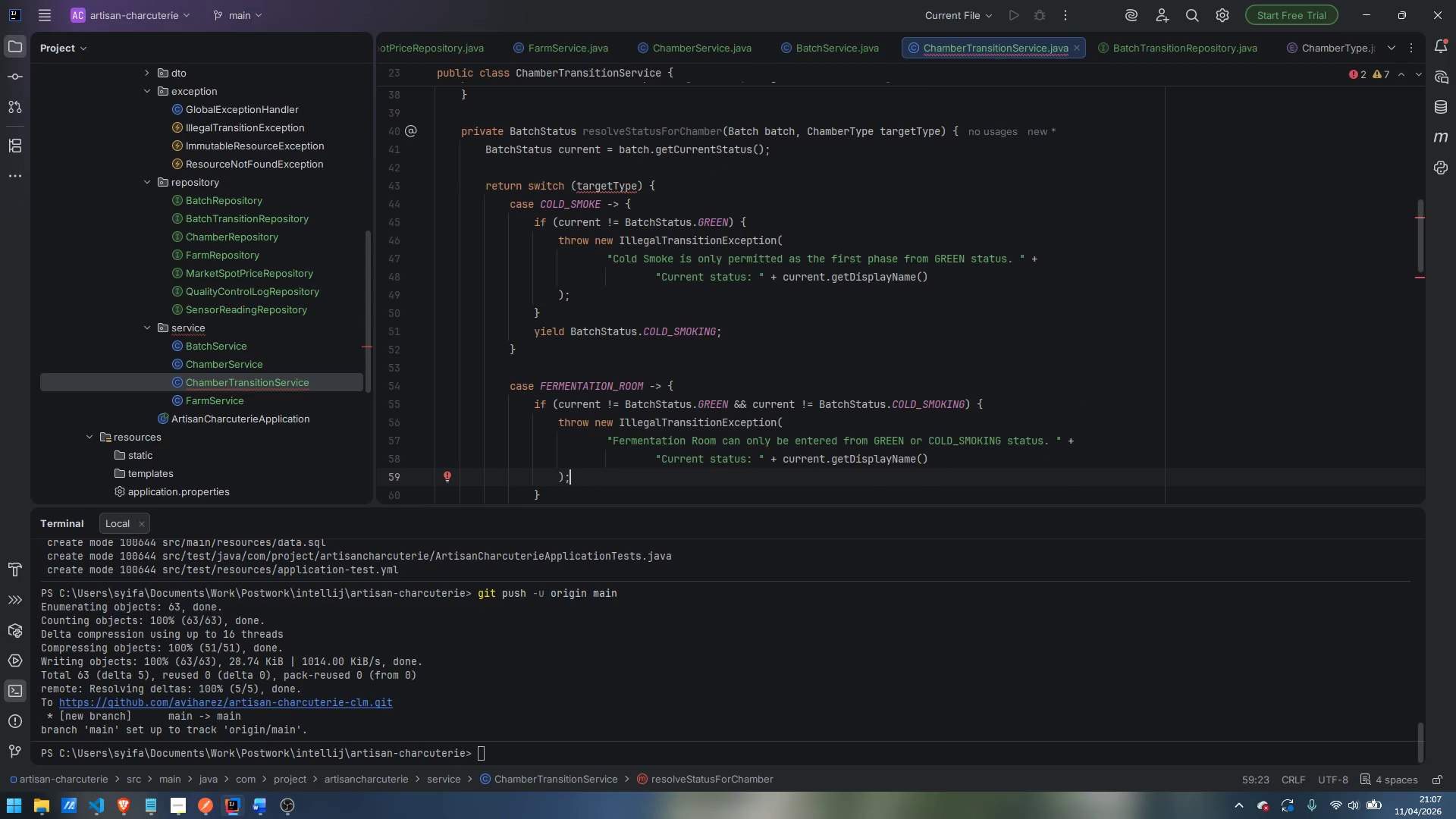 
key(ArrowDown)
 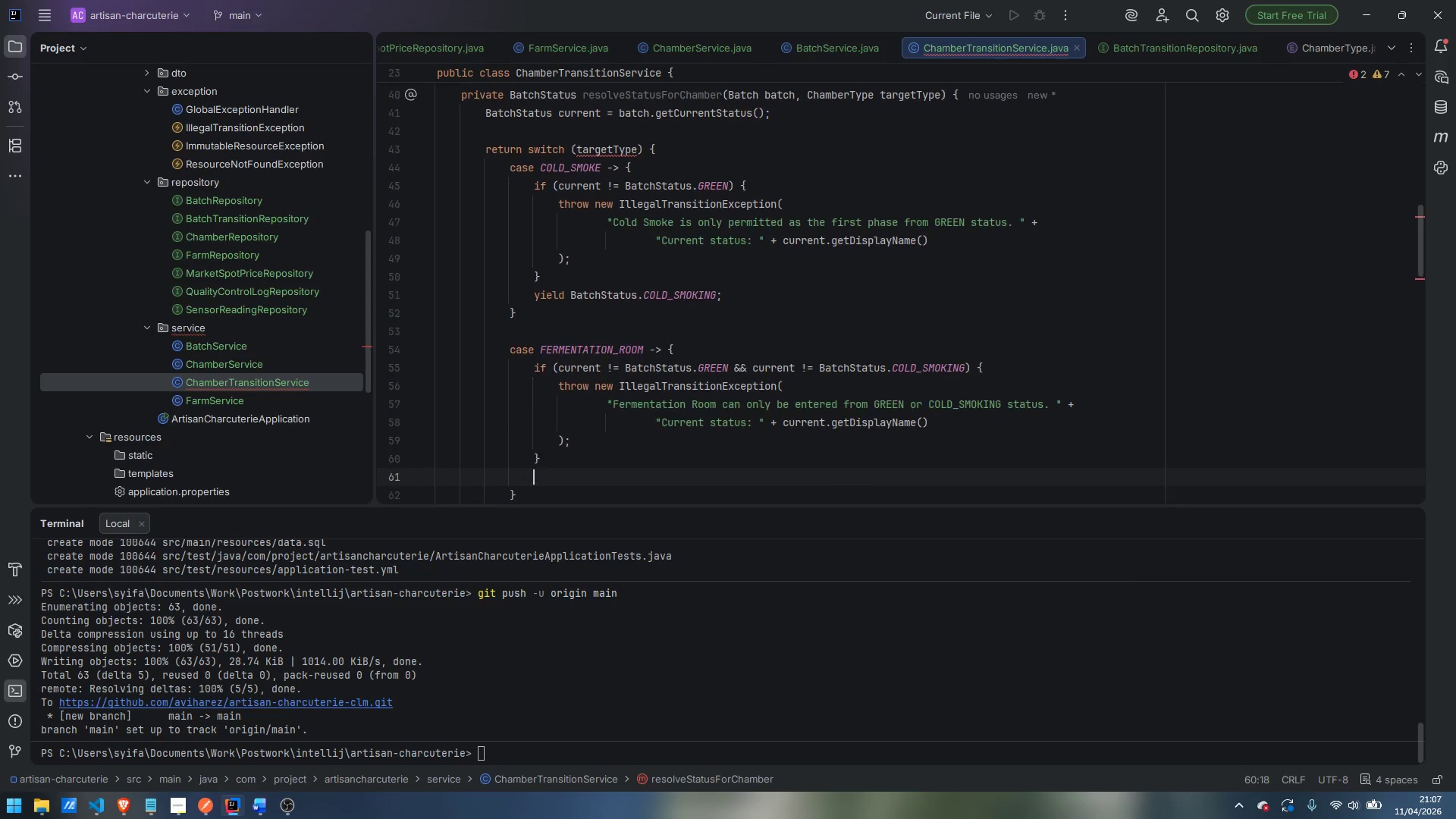 
key(Enter)
 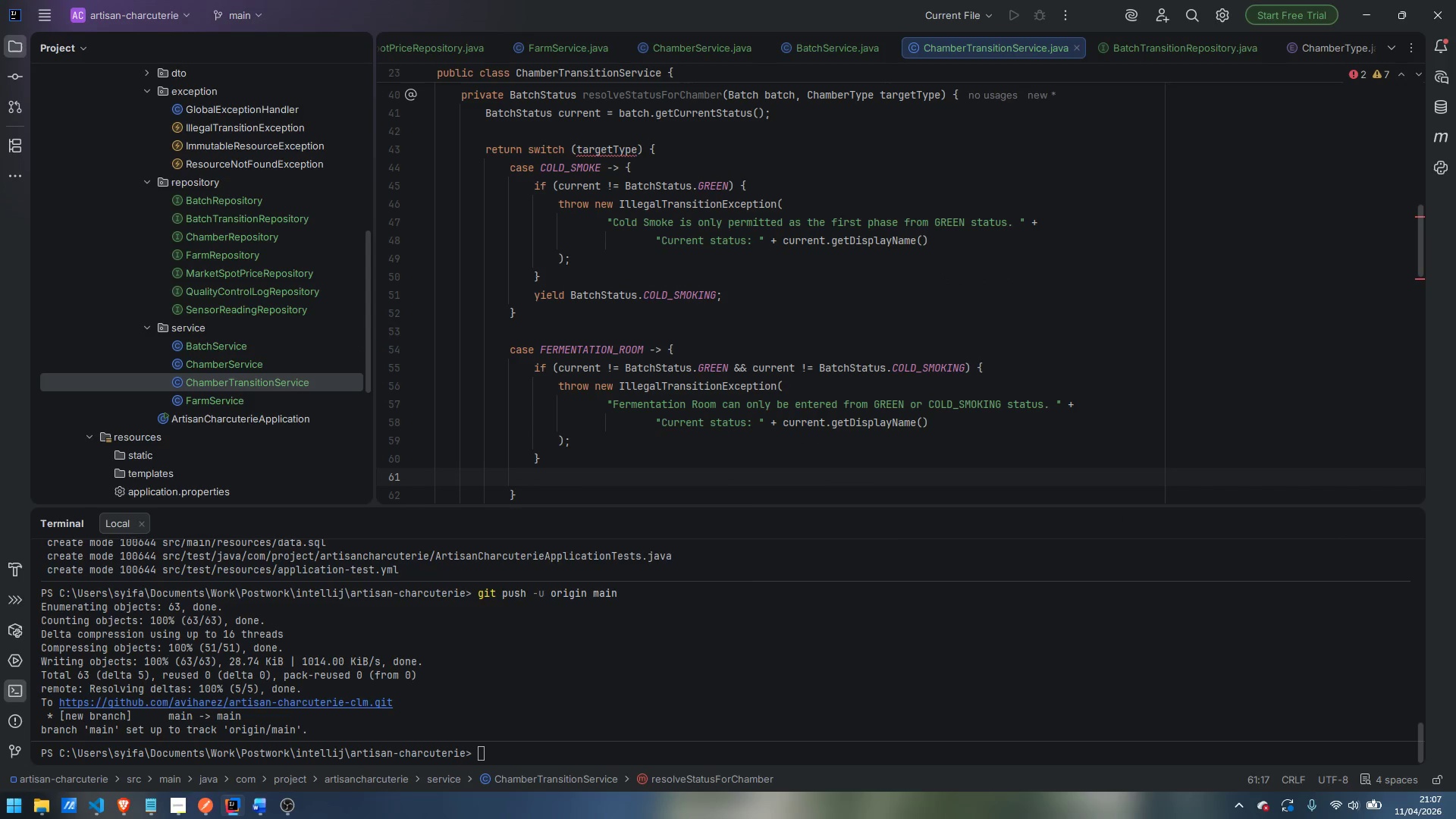 
type(yield FERMEN)
 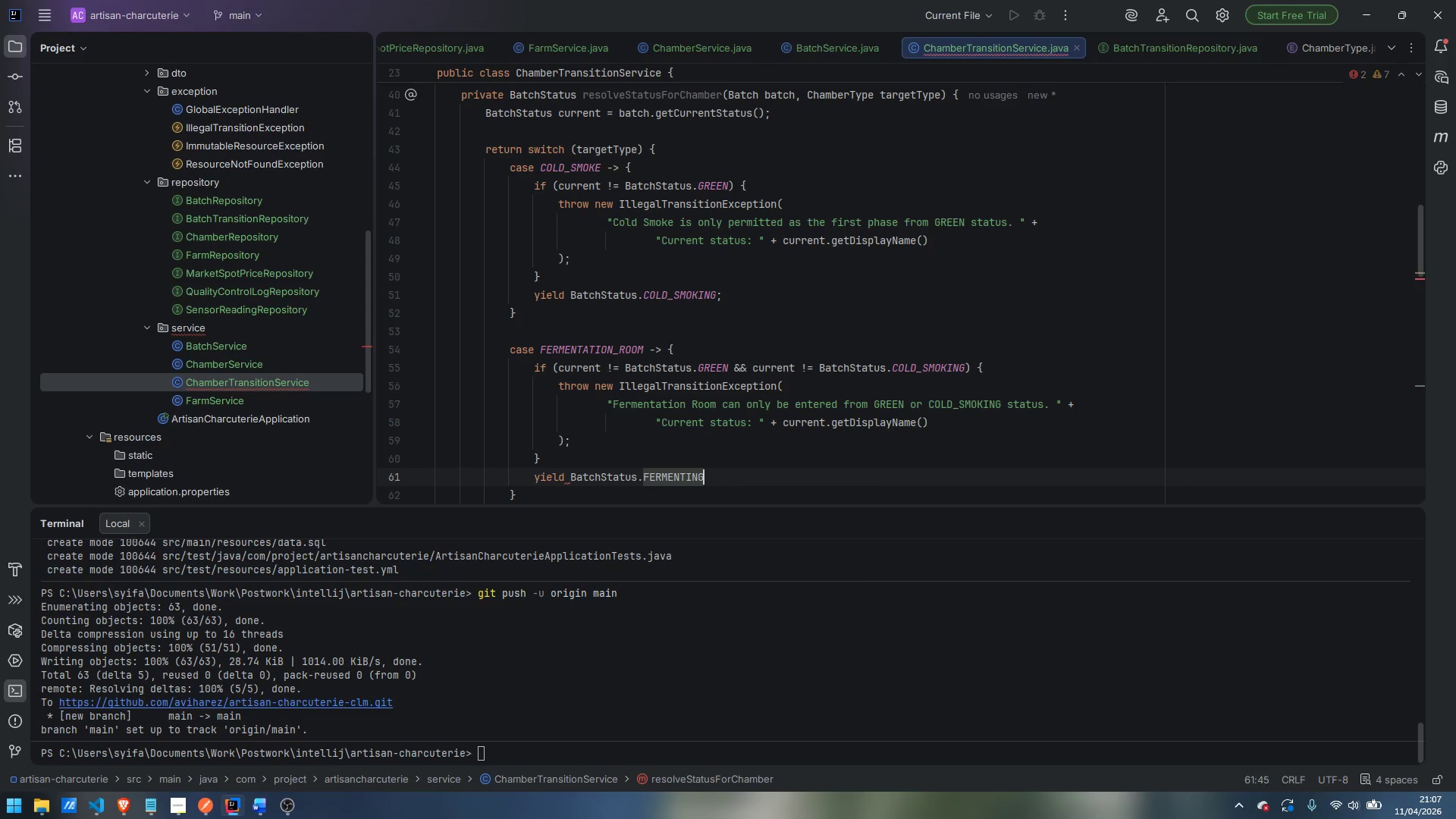 
 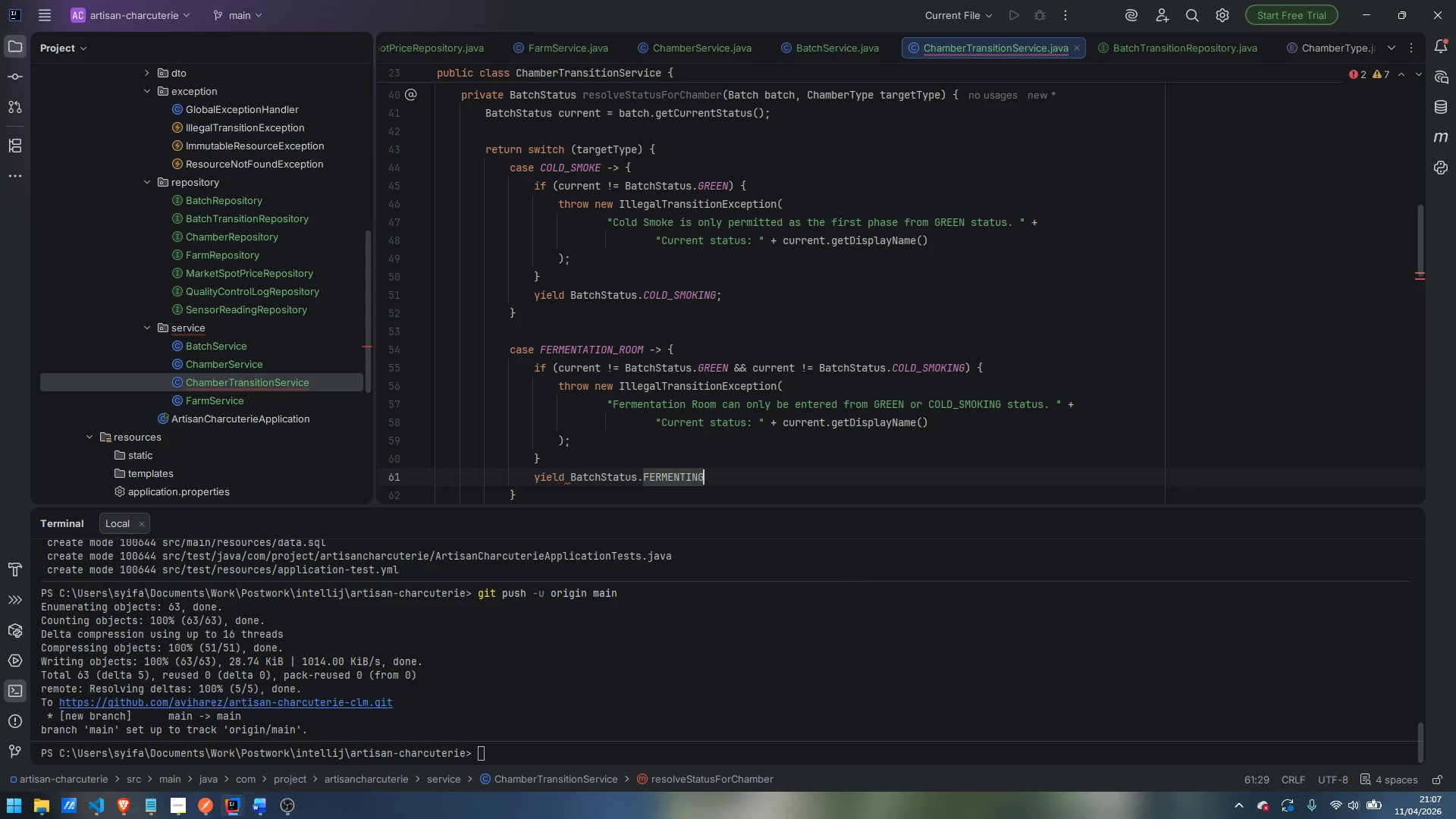 
key(Enter)
 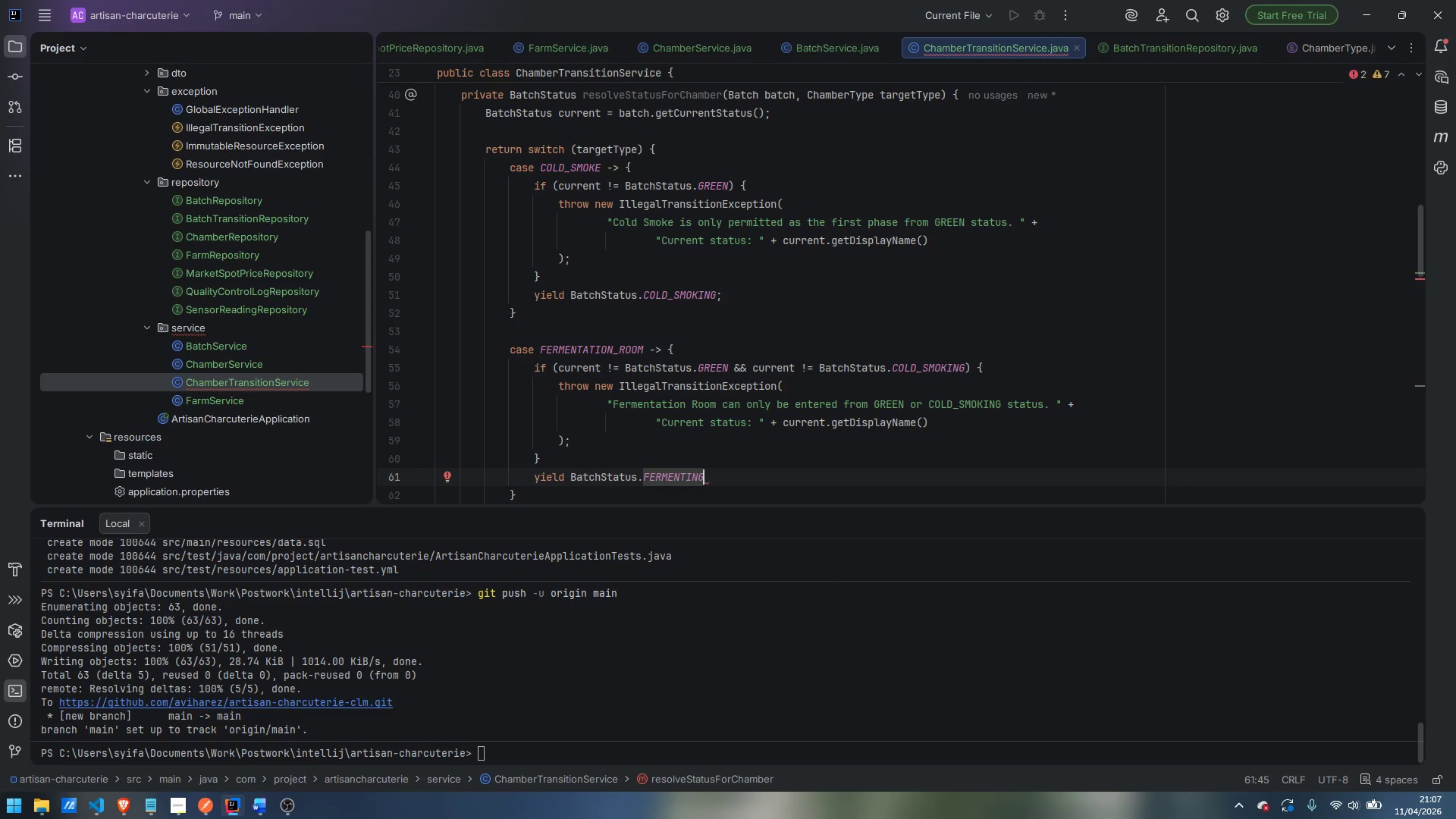 
key(Semicolon)
 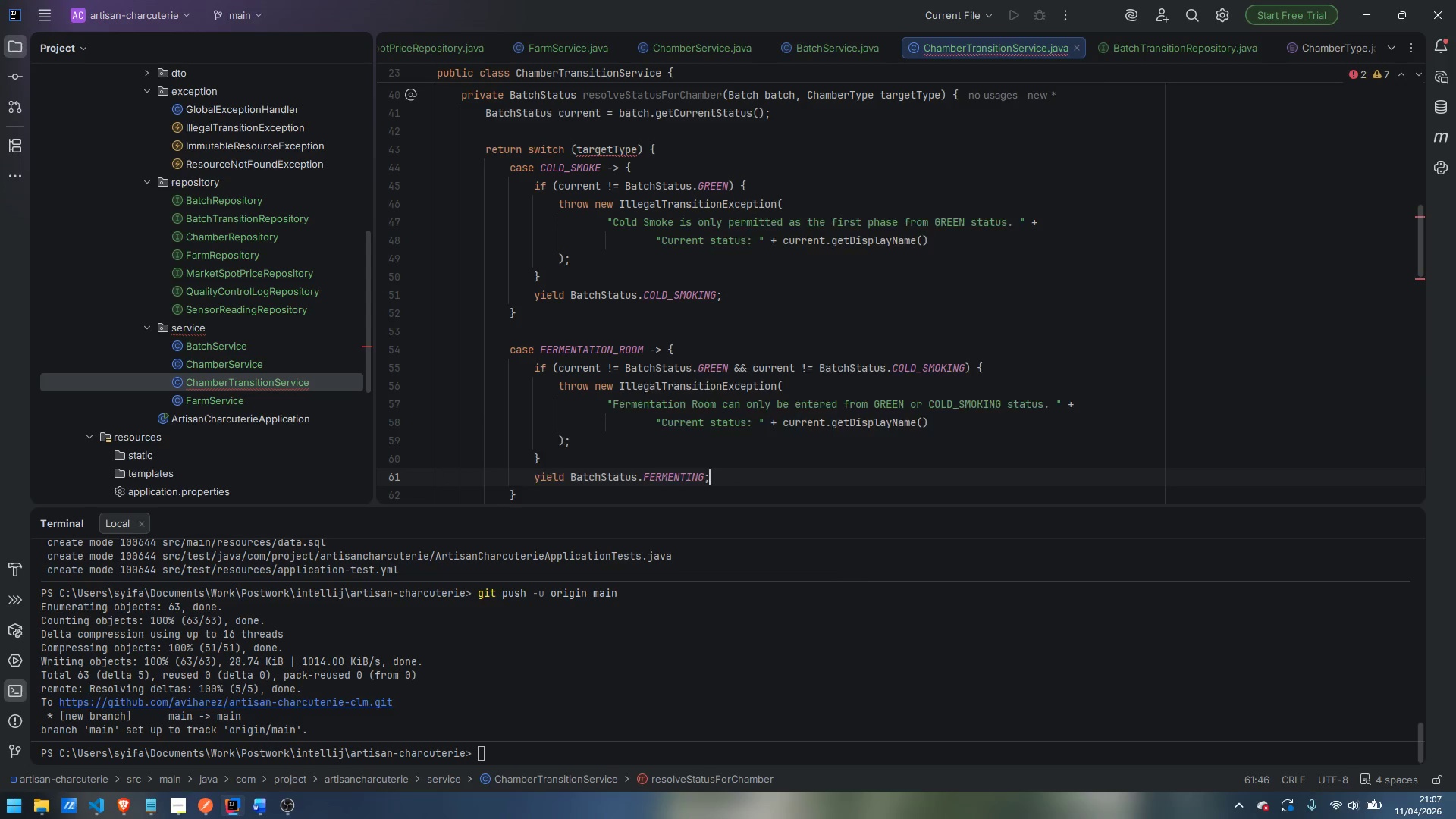 
key(ArrowDown)
 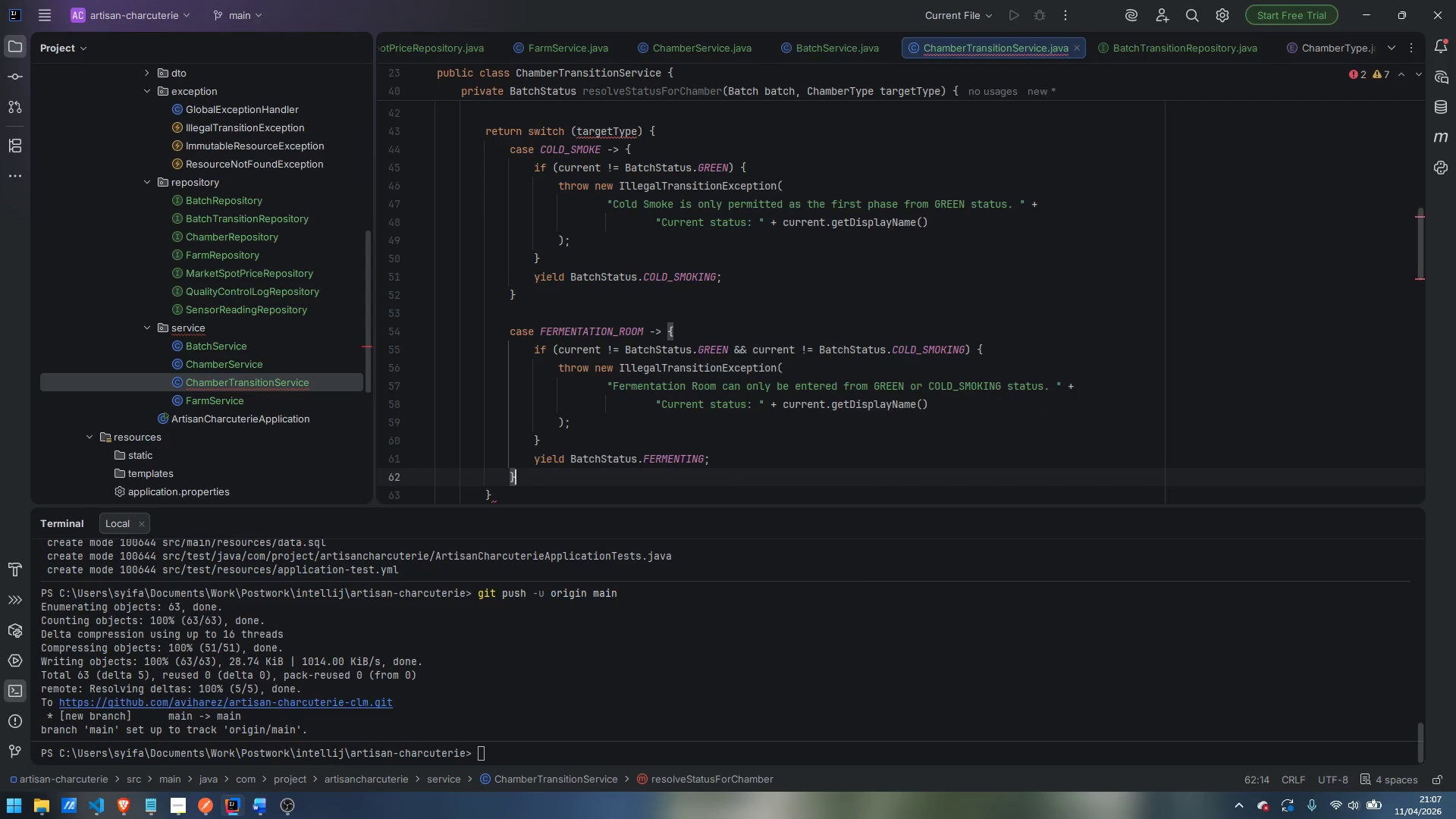 
key(Enter)
 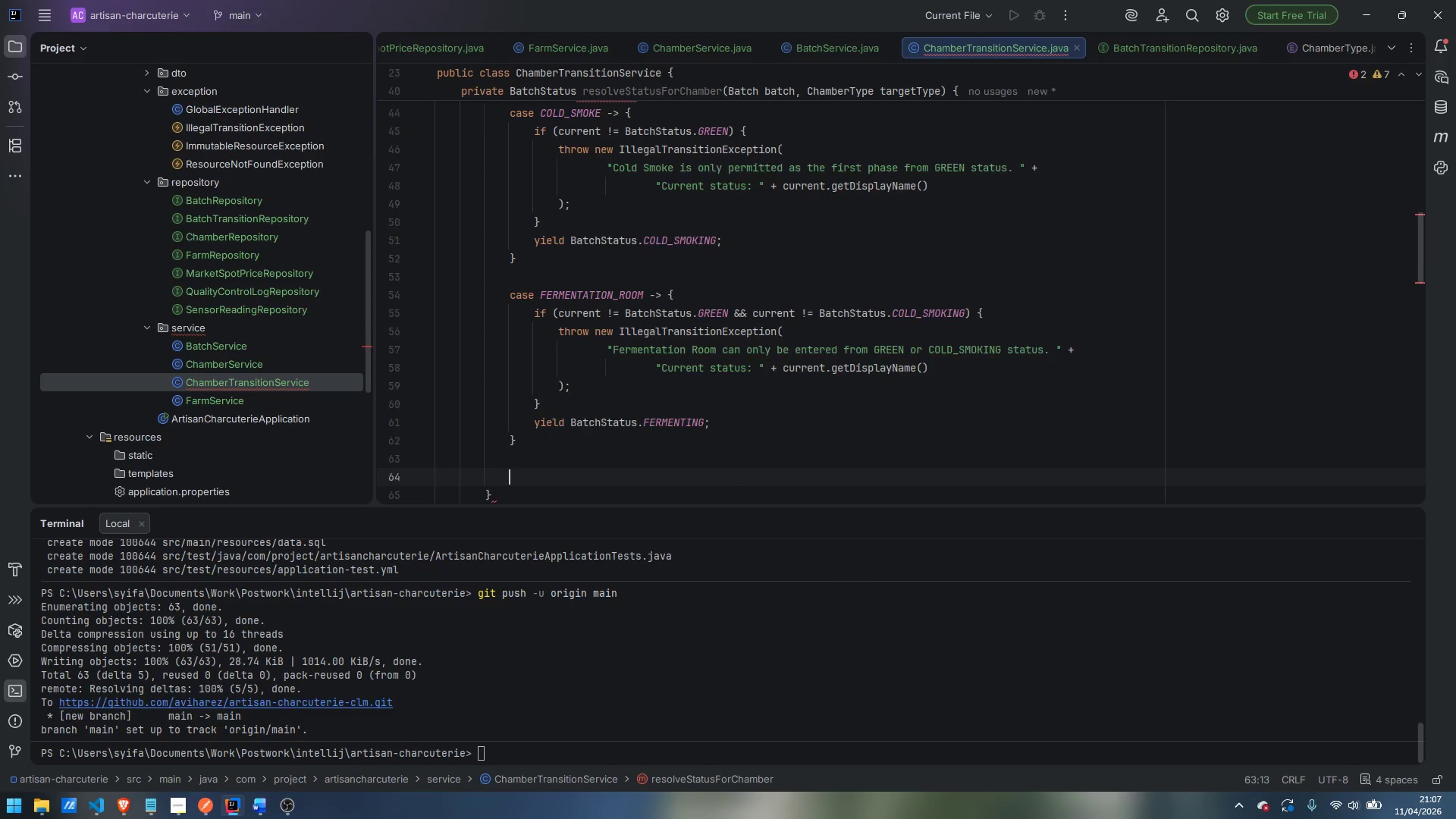 
key(Enter)
 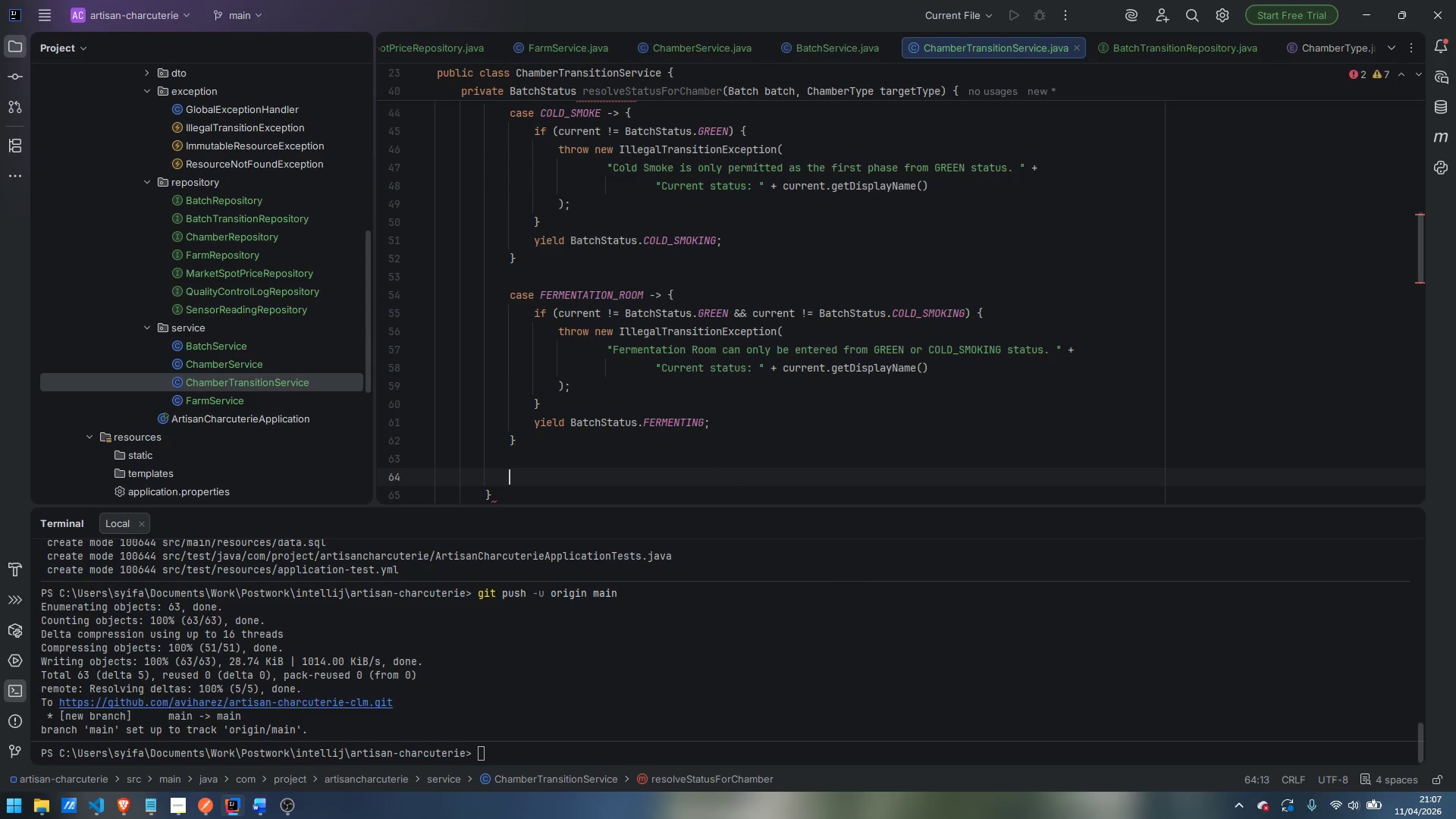 
type(case PRIMARY_AGING_G)
key(Backspace)
type(CELLAR)
 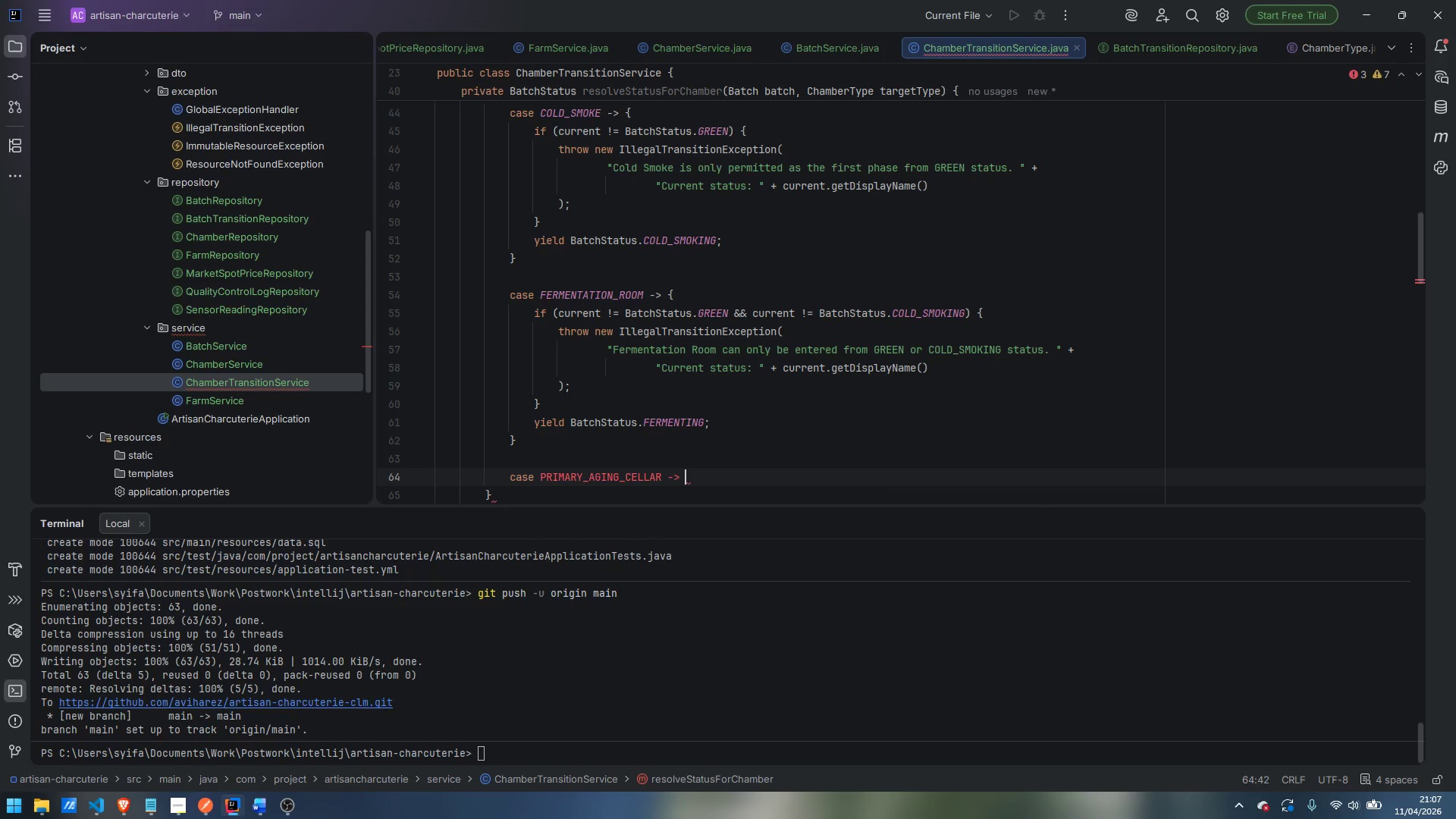 
 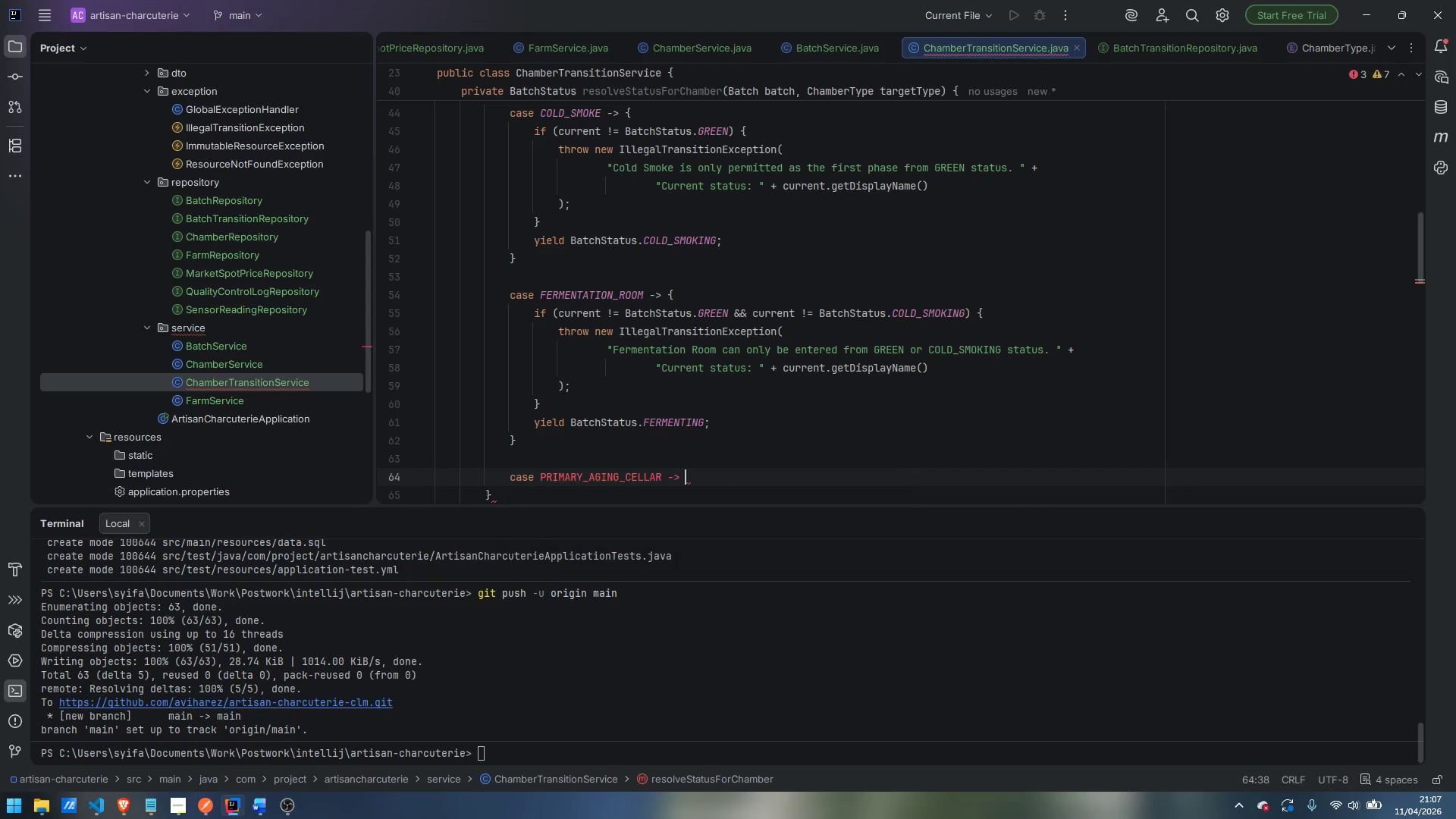 
key(Enter)
 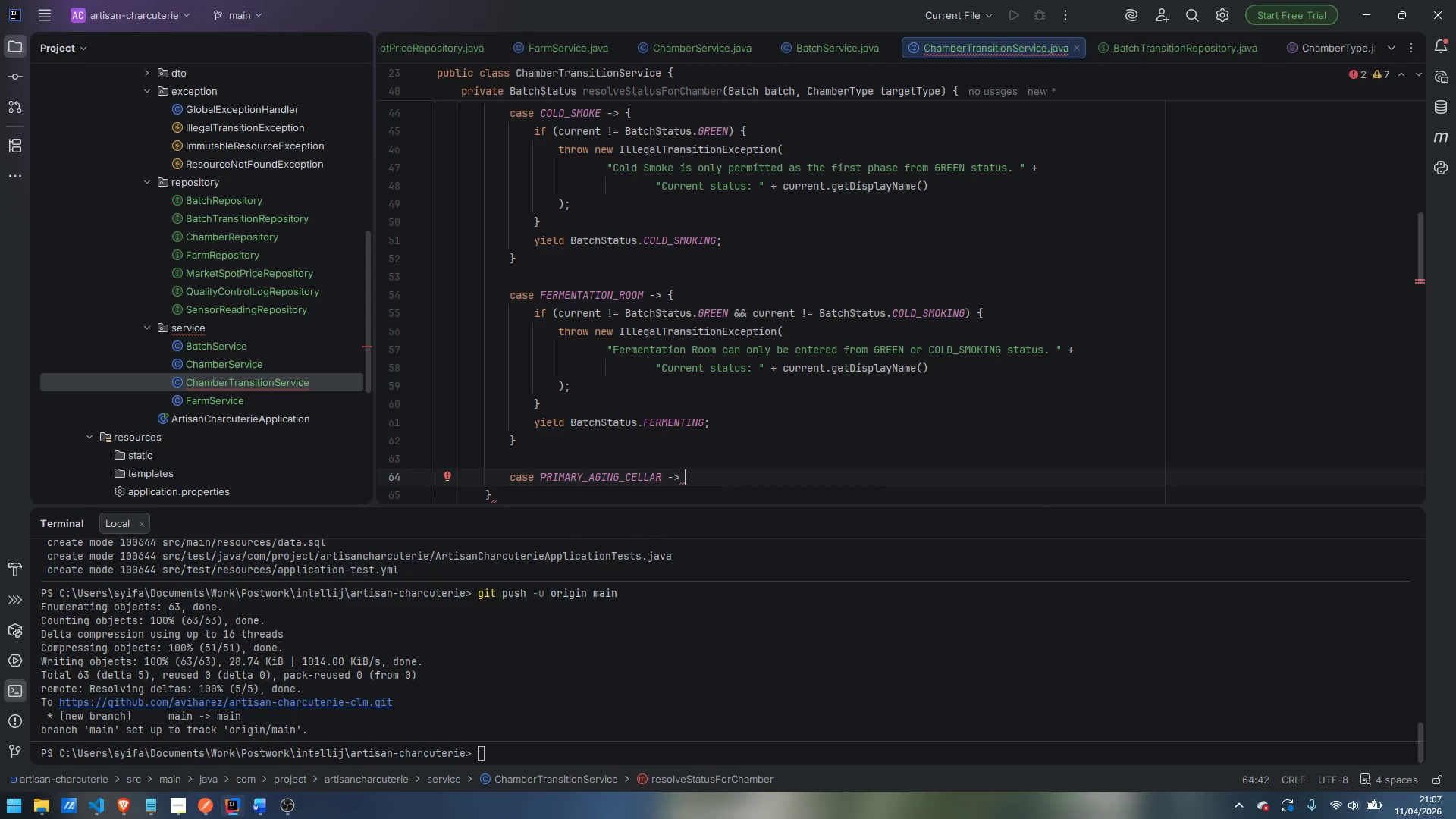 
key(Shift+ShiftLeft)
 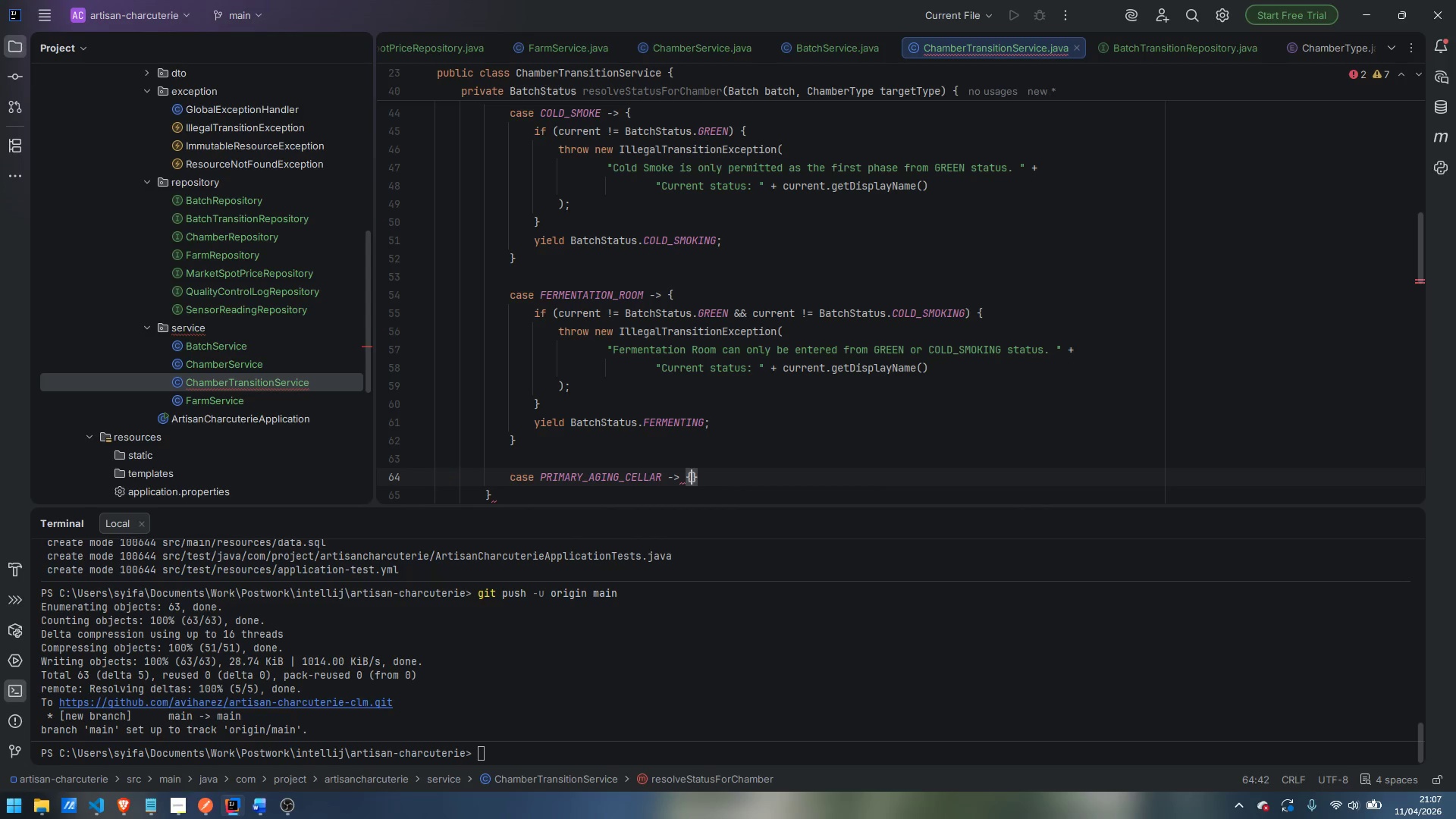 
key(Shift+BracketLeft)
 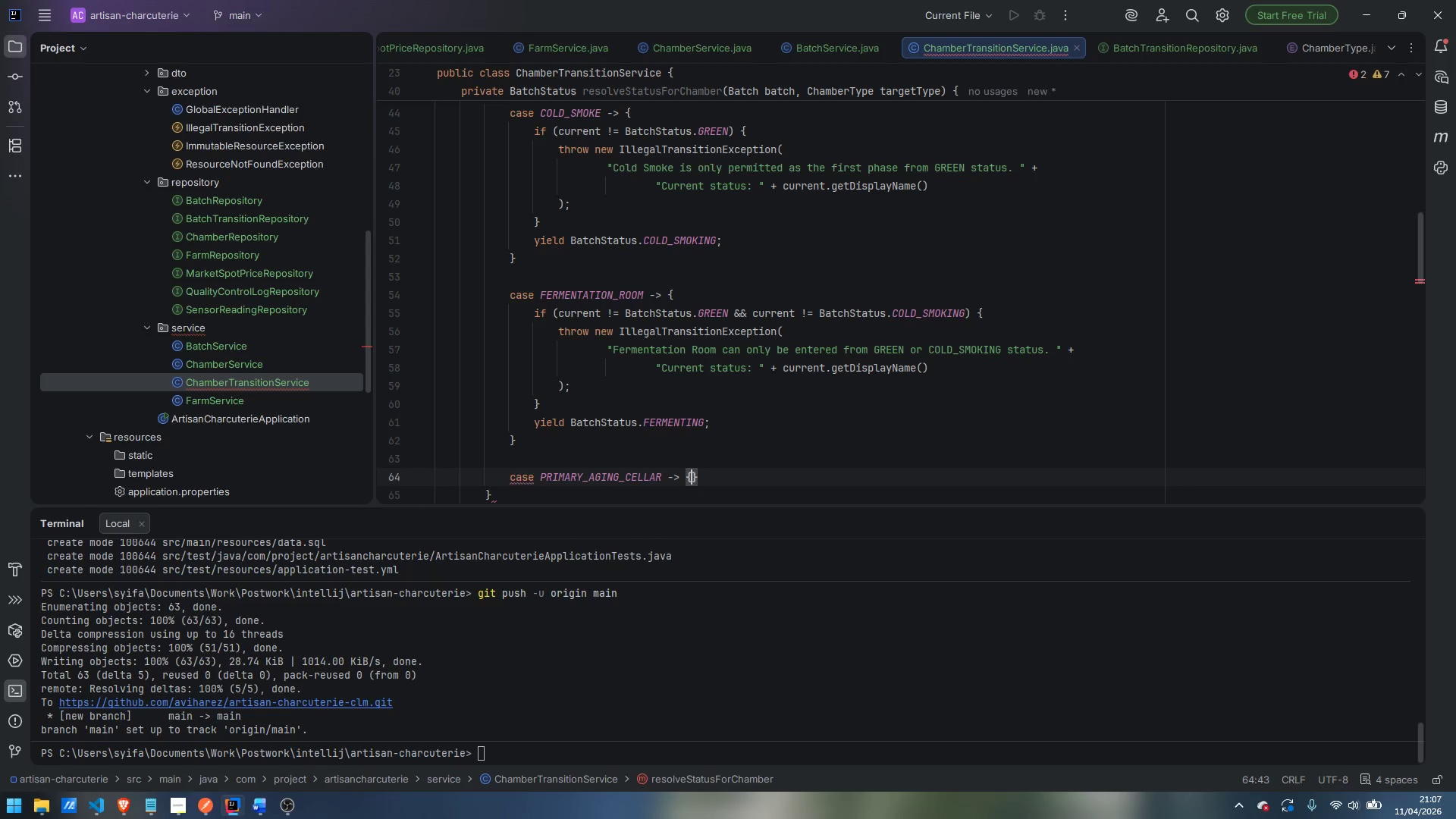 
key(Enter)
 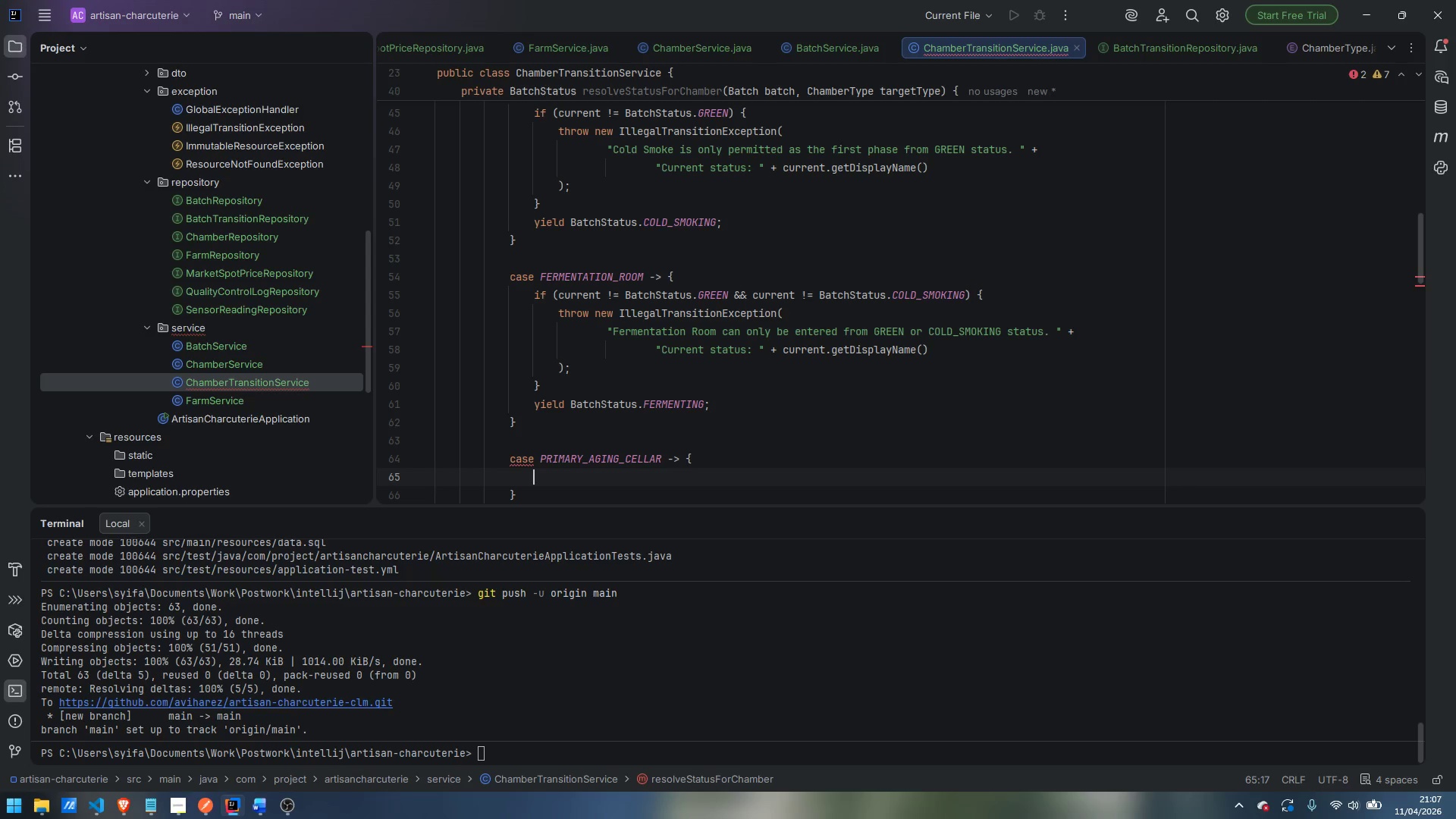 
wait(14.64)
 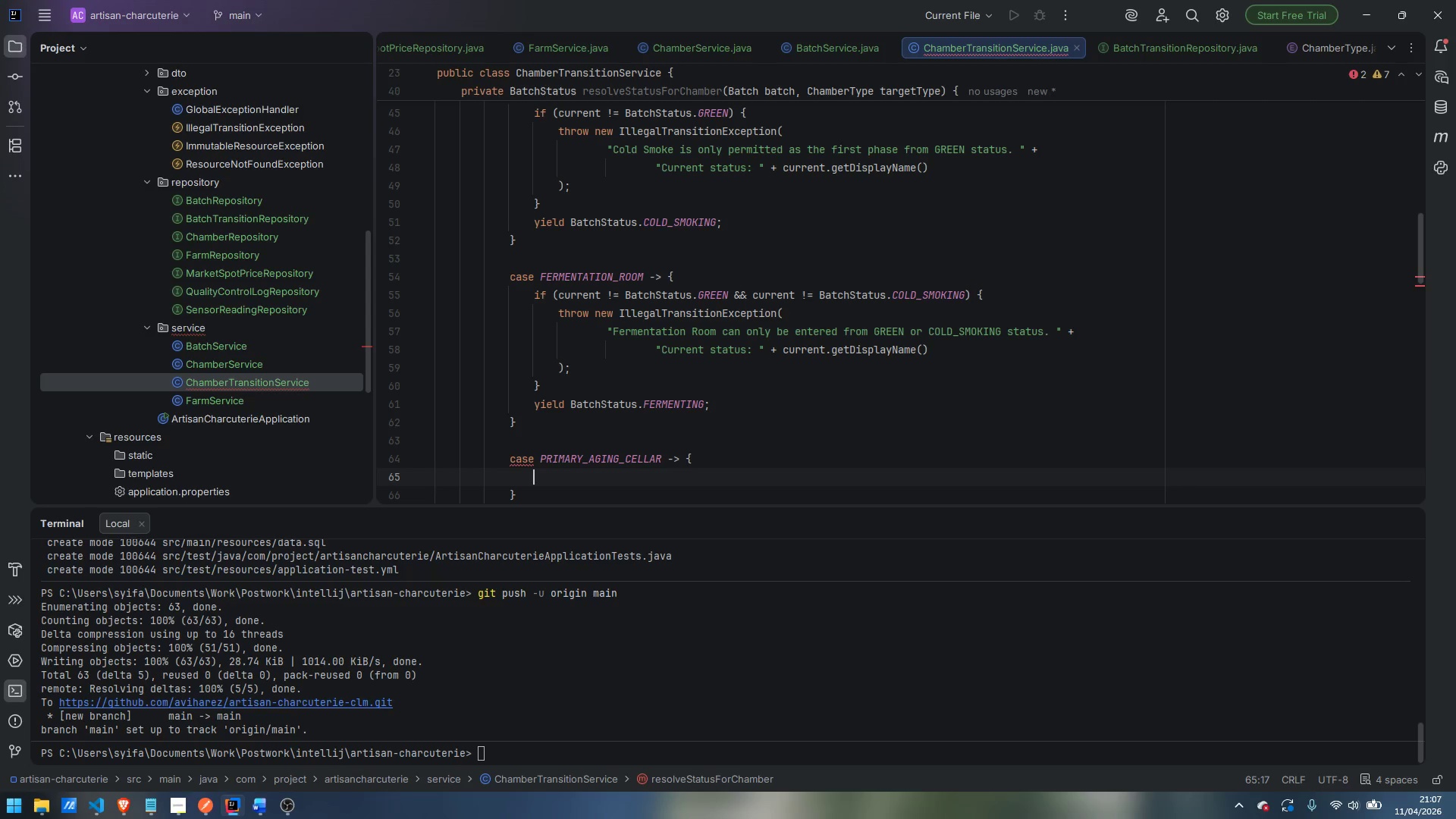 
type(if (current !-)
key(Backspace)
type(= FERMENB)
key(Backspace)
key(Backspace)
type(NT)
 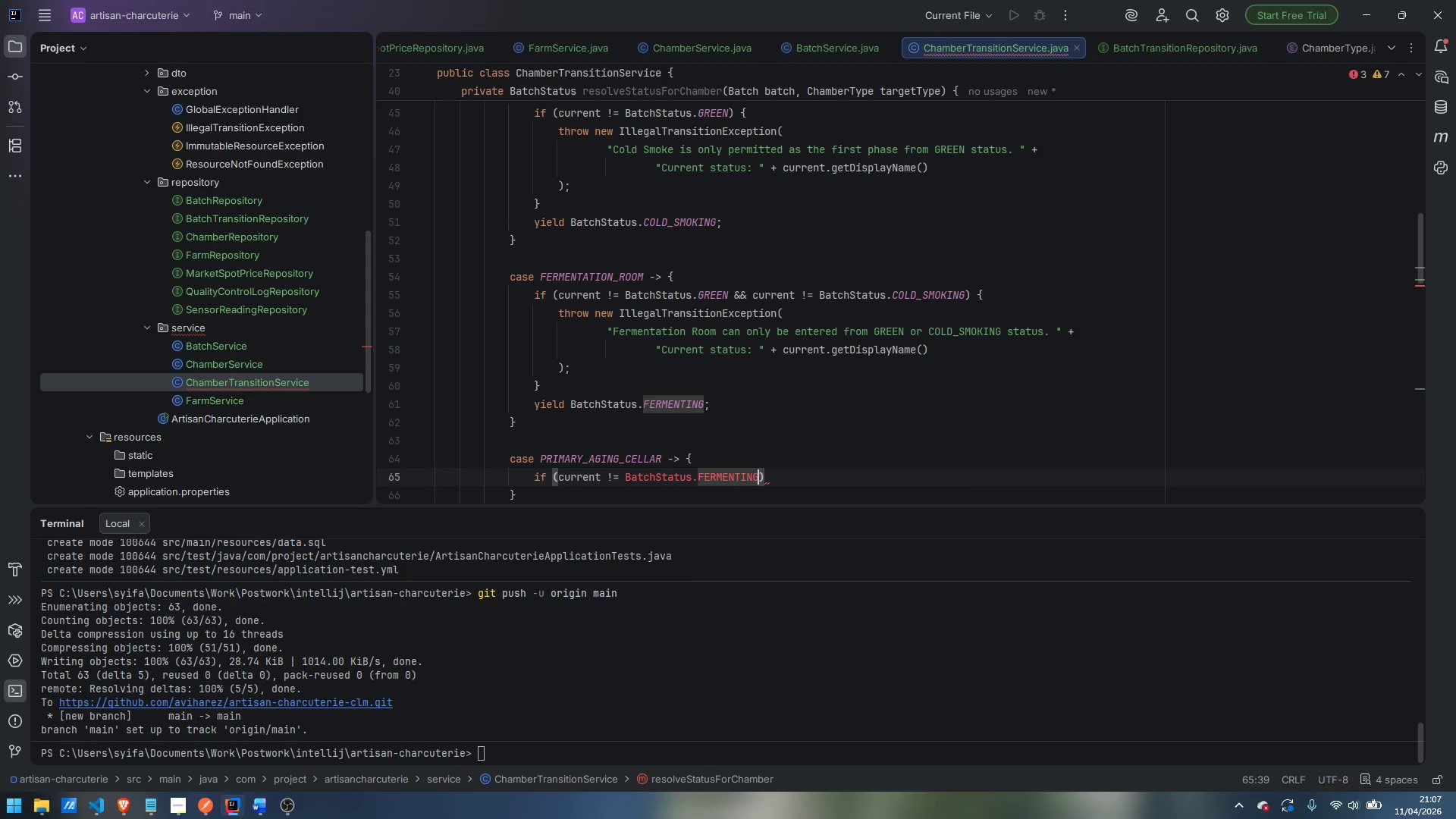 
 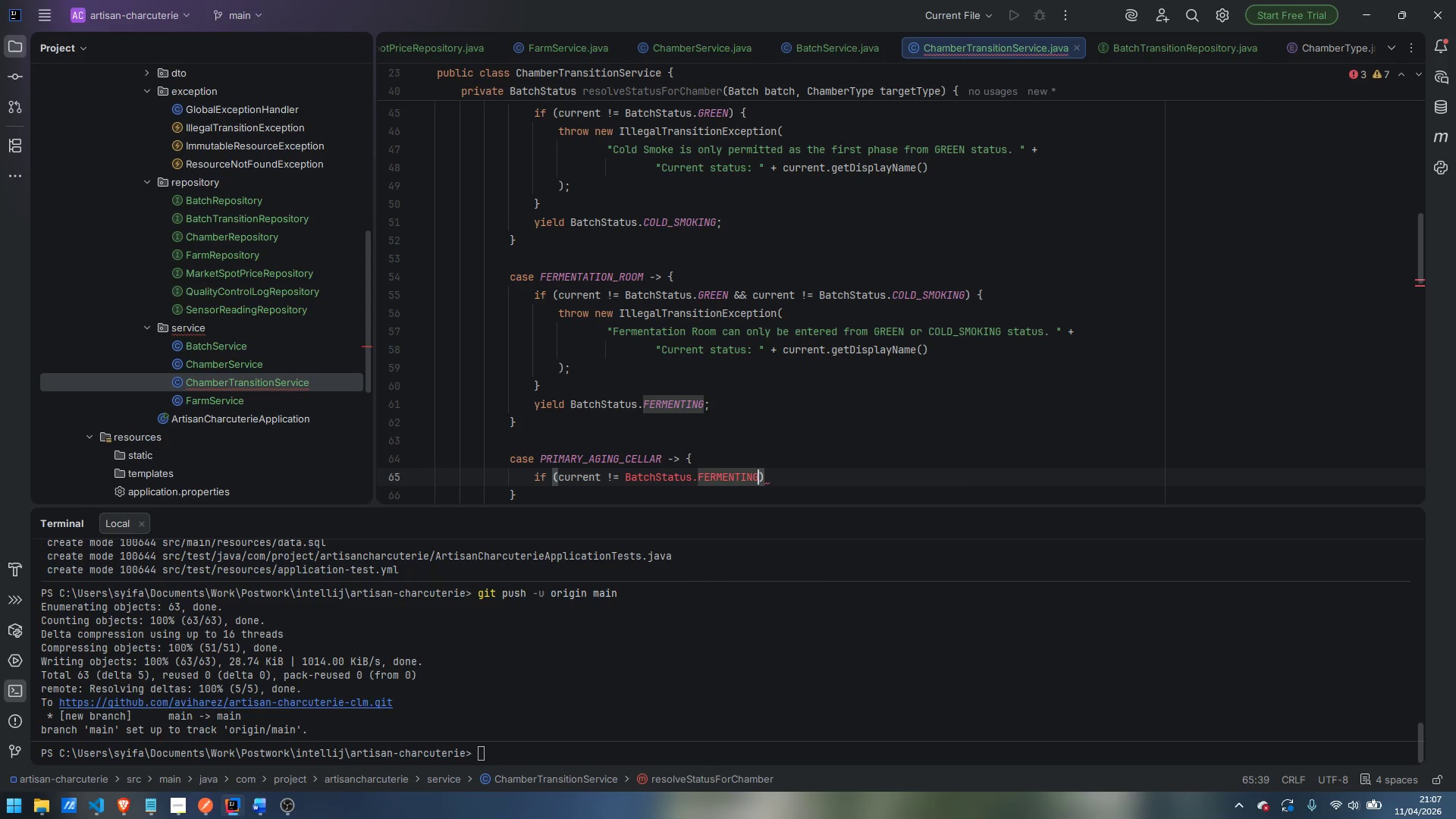 
key(Enter)
 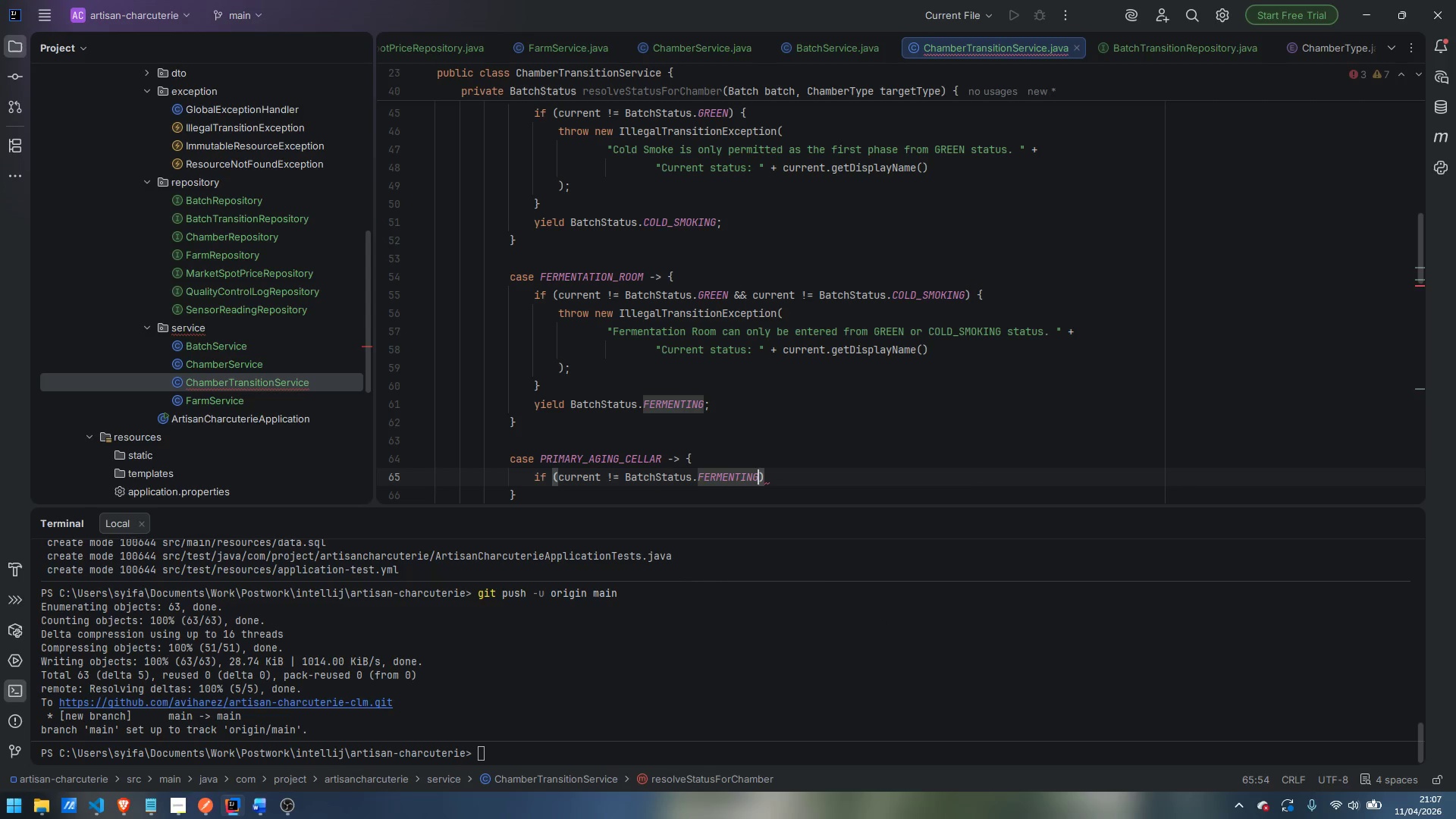 
key(ArrowRight)
 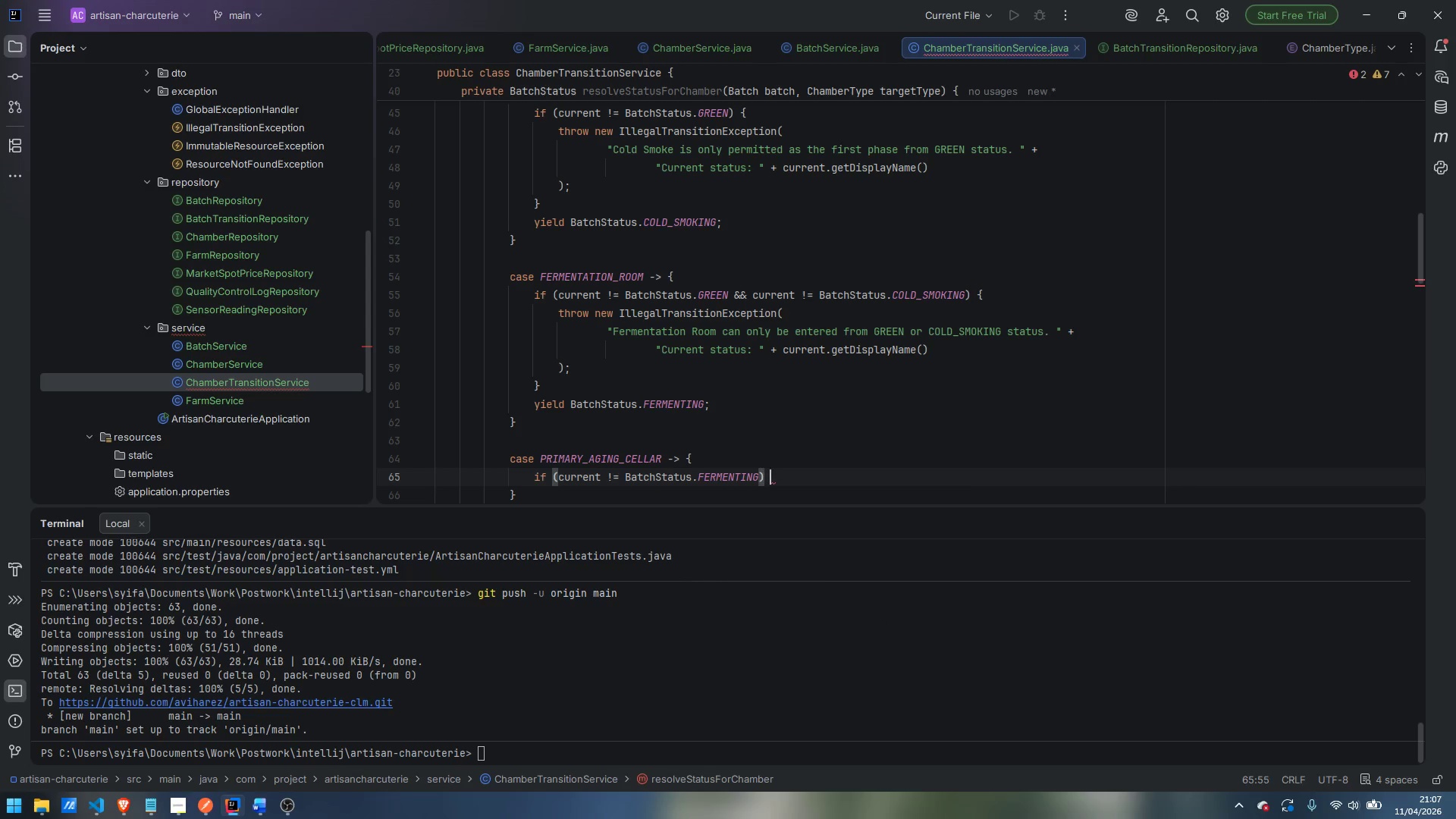 
key(Space)
 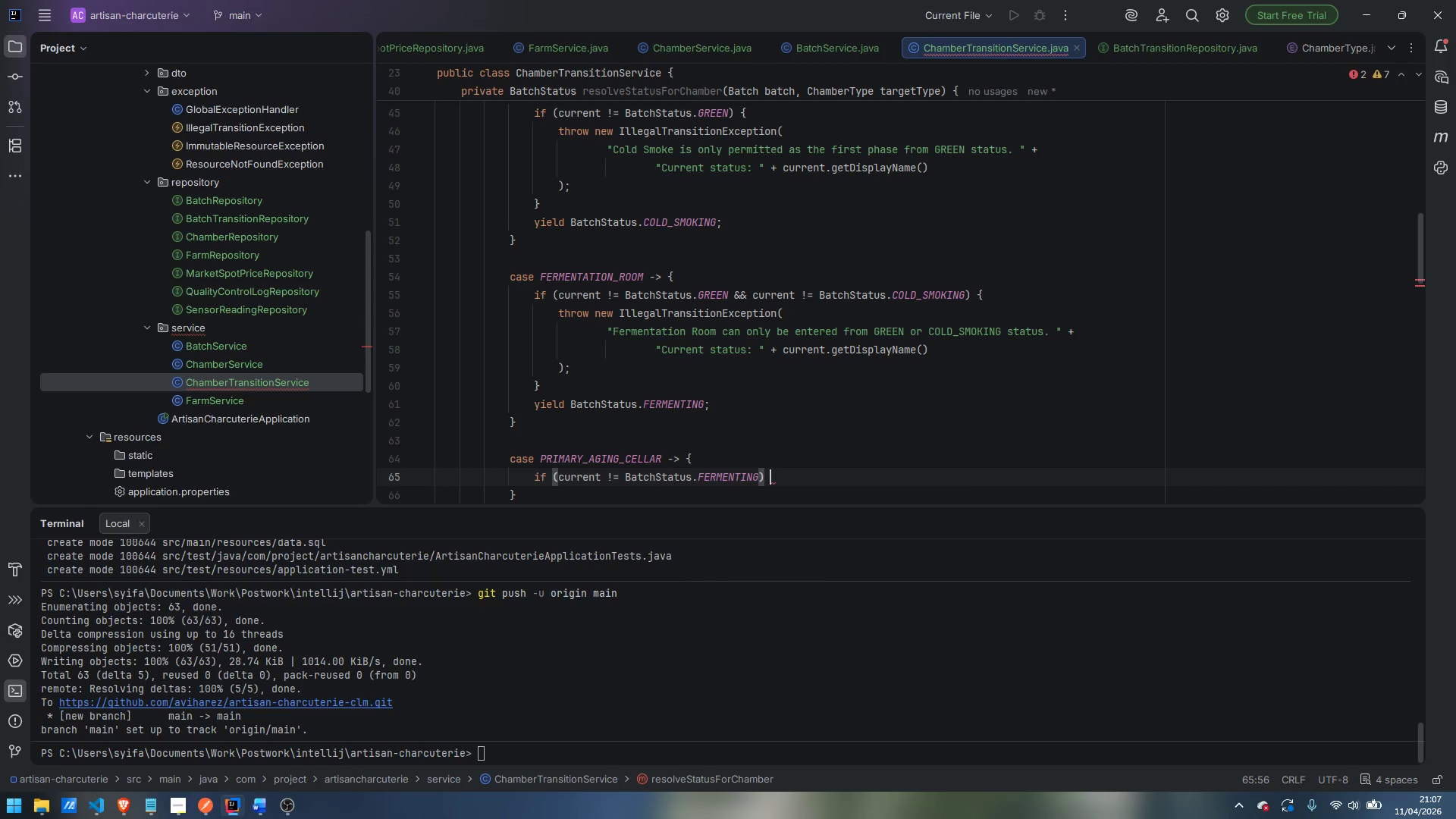 
key(Shift+BracketLeft)
 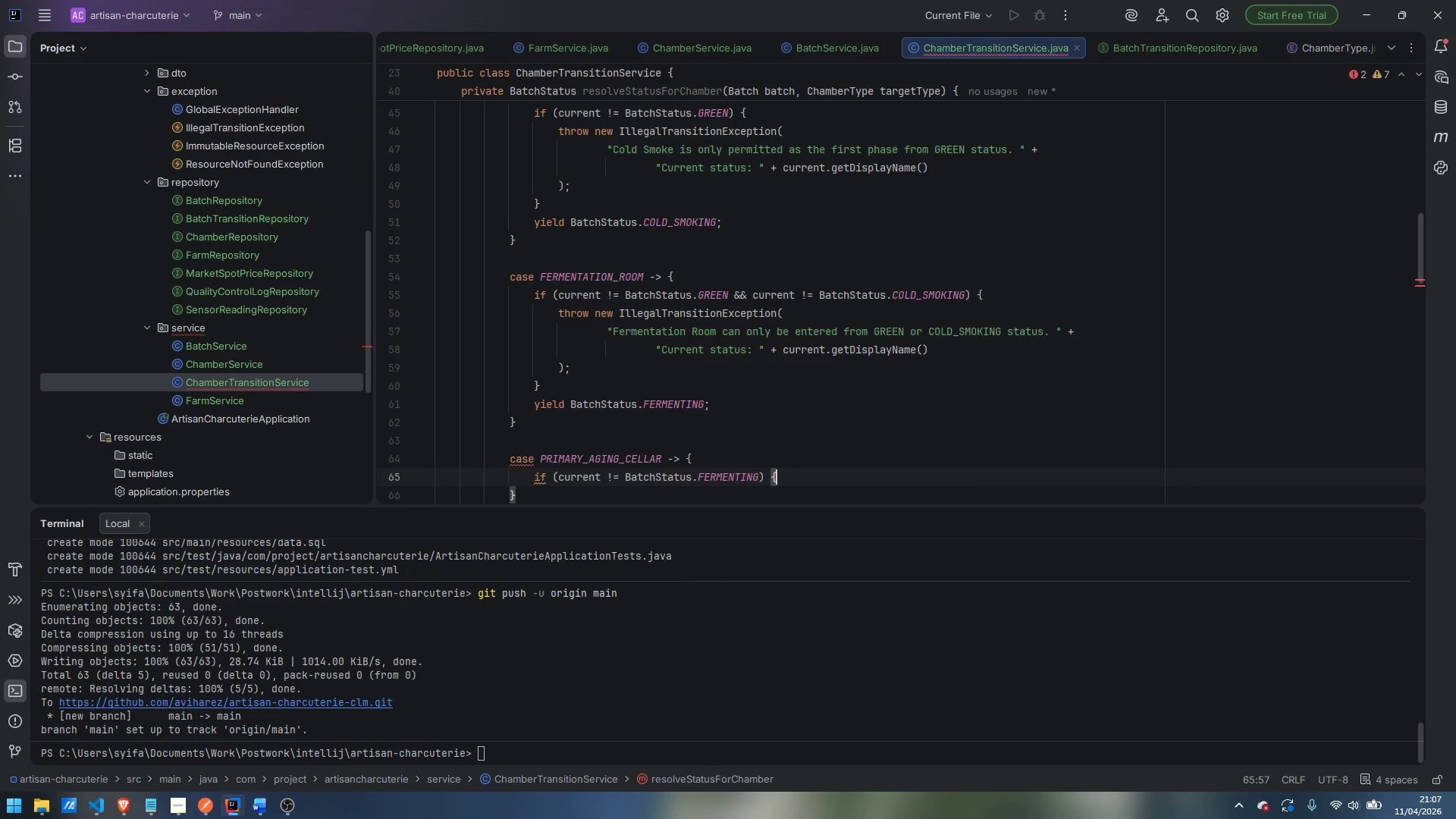 
key(Enter)
 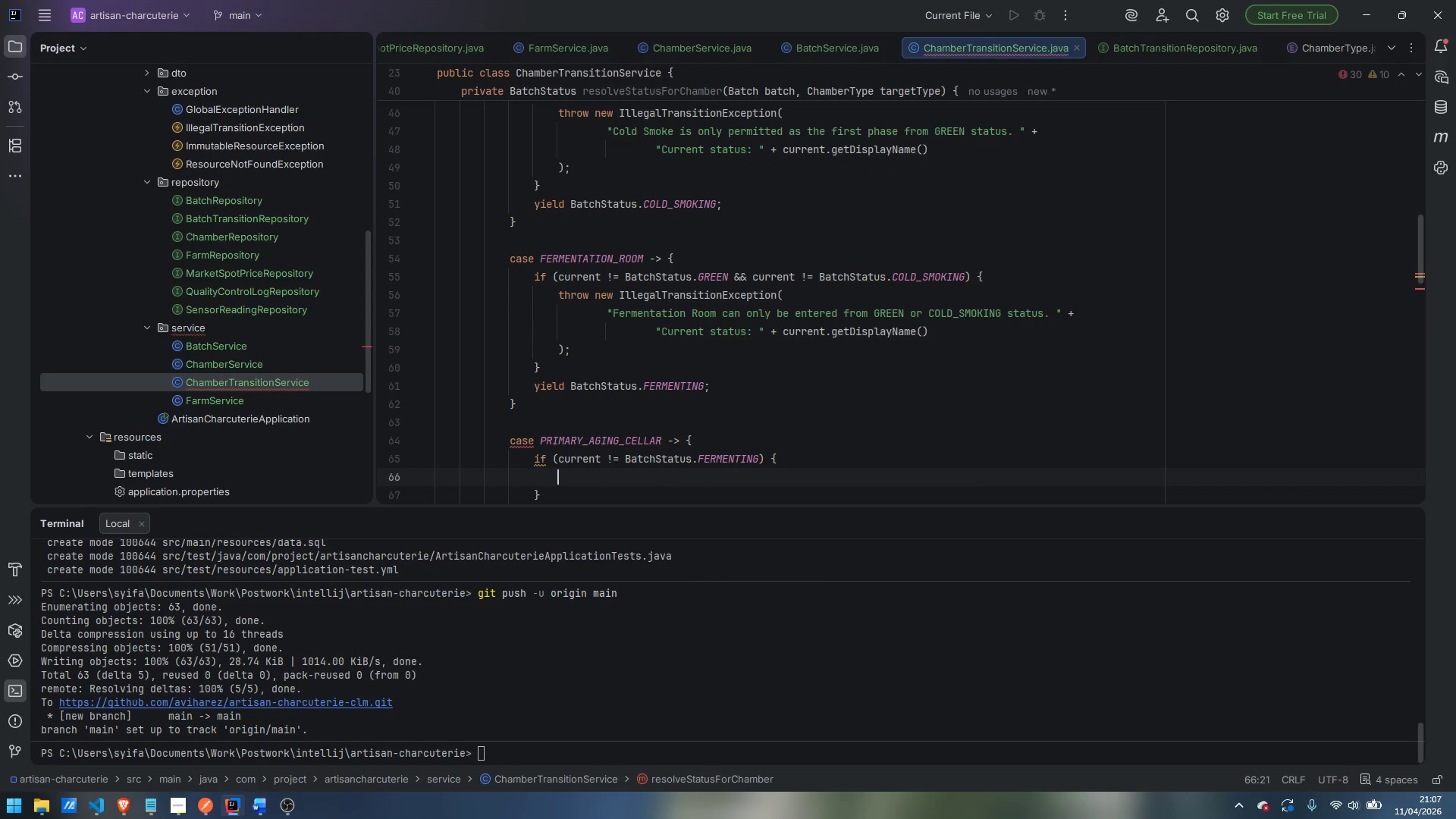 
type(thr)
 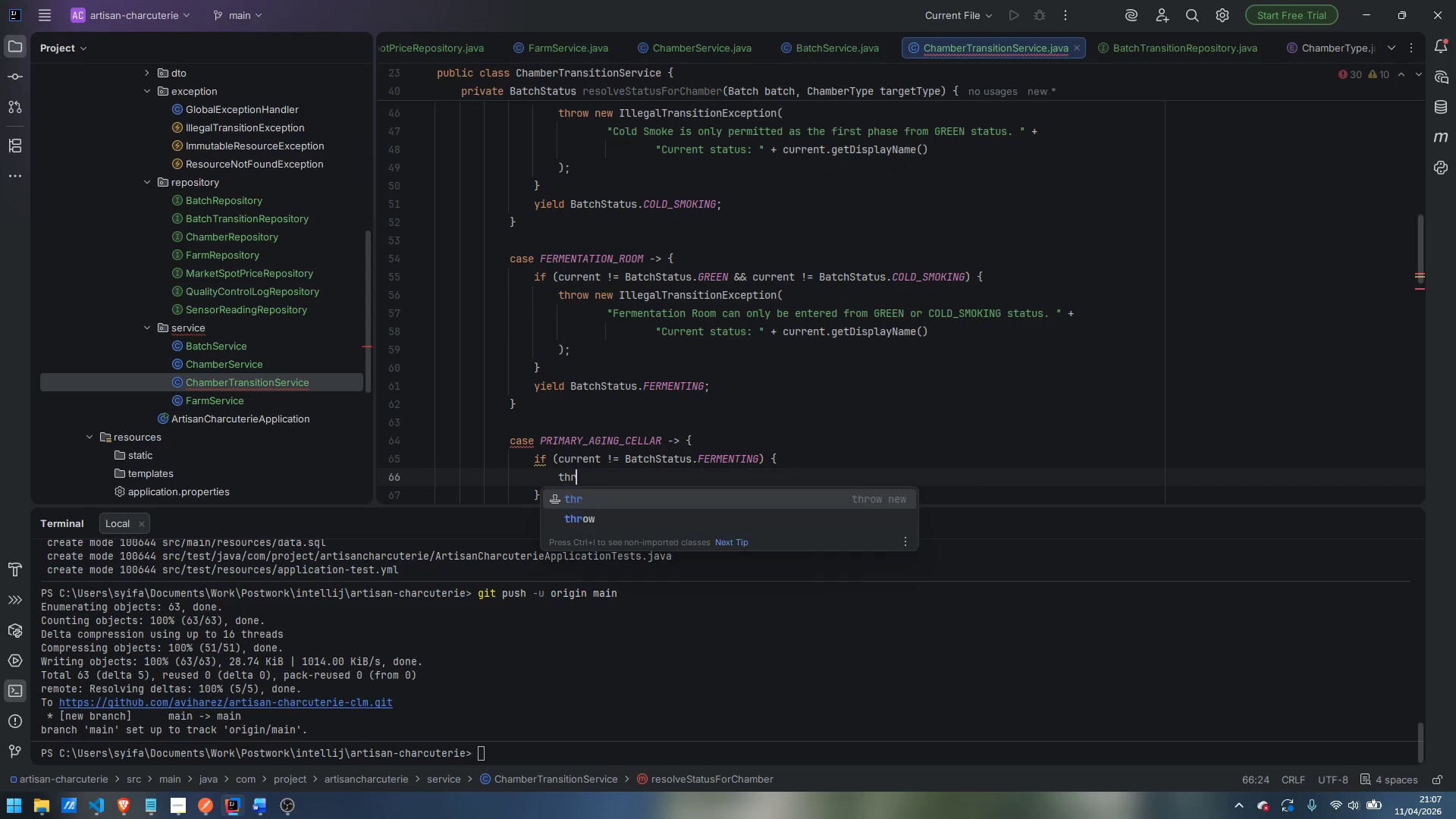 
key(Enter)
 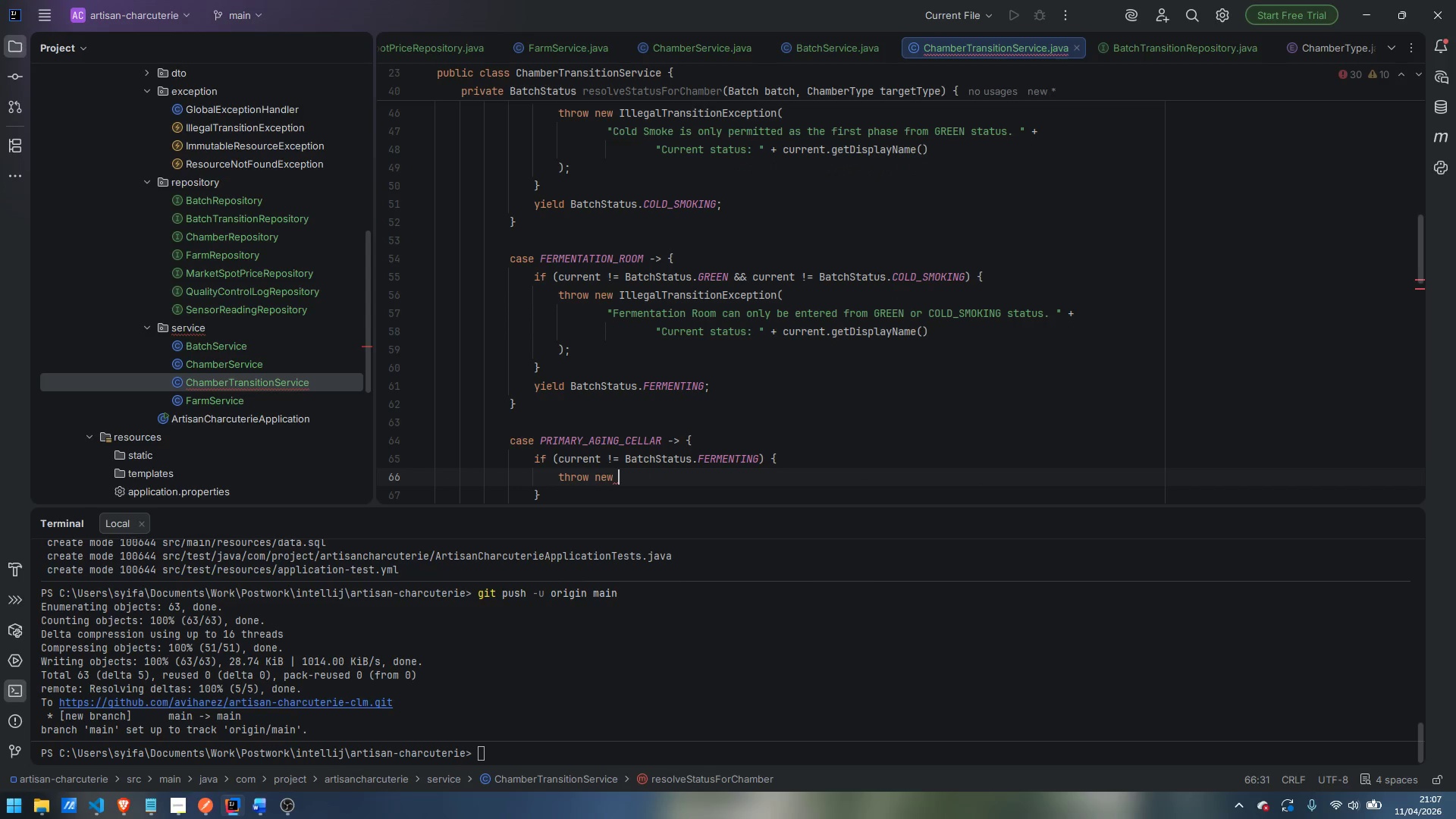 
type(IllegalTransitionEce)
key(Backspace)
key(Backspace)
type(xception)
 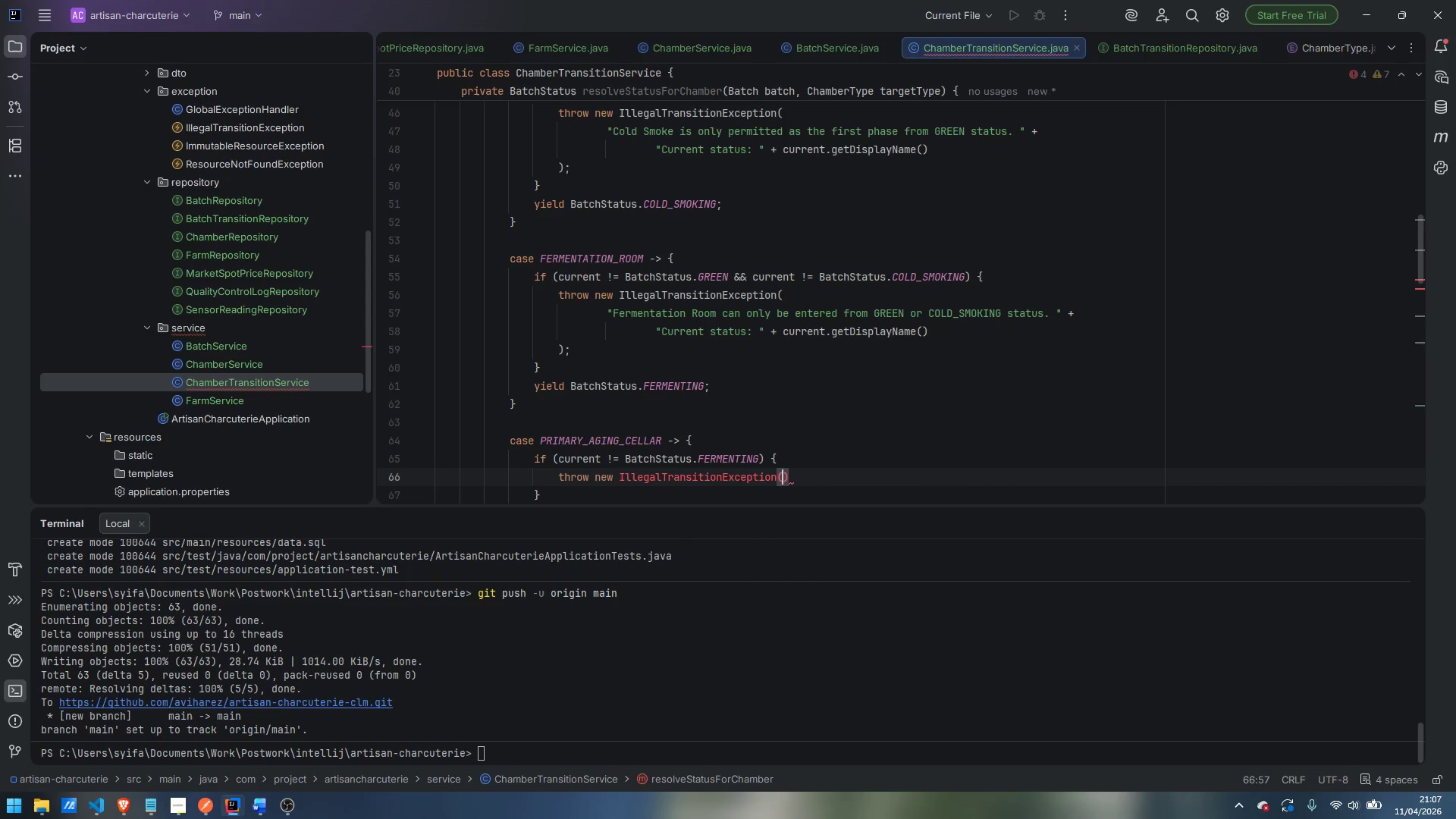 
key(Enter)
 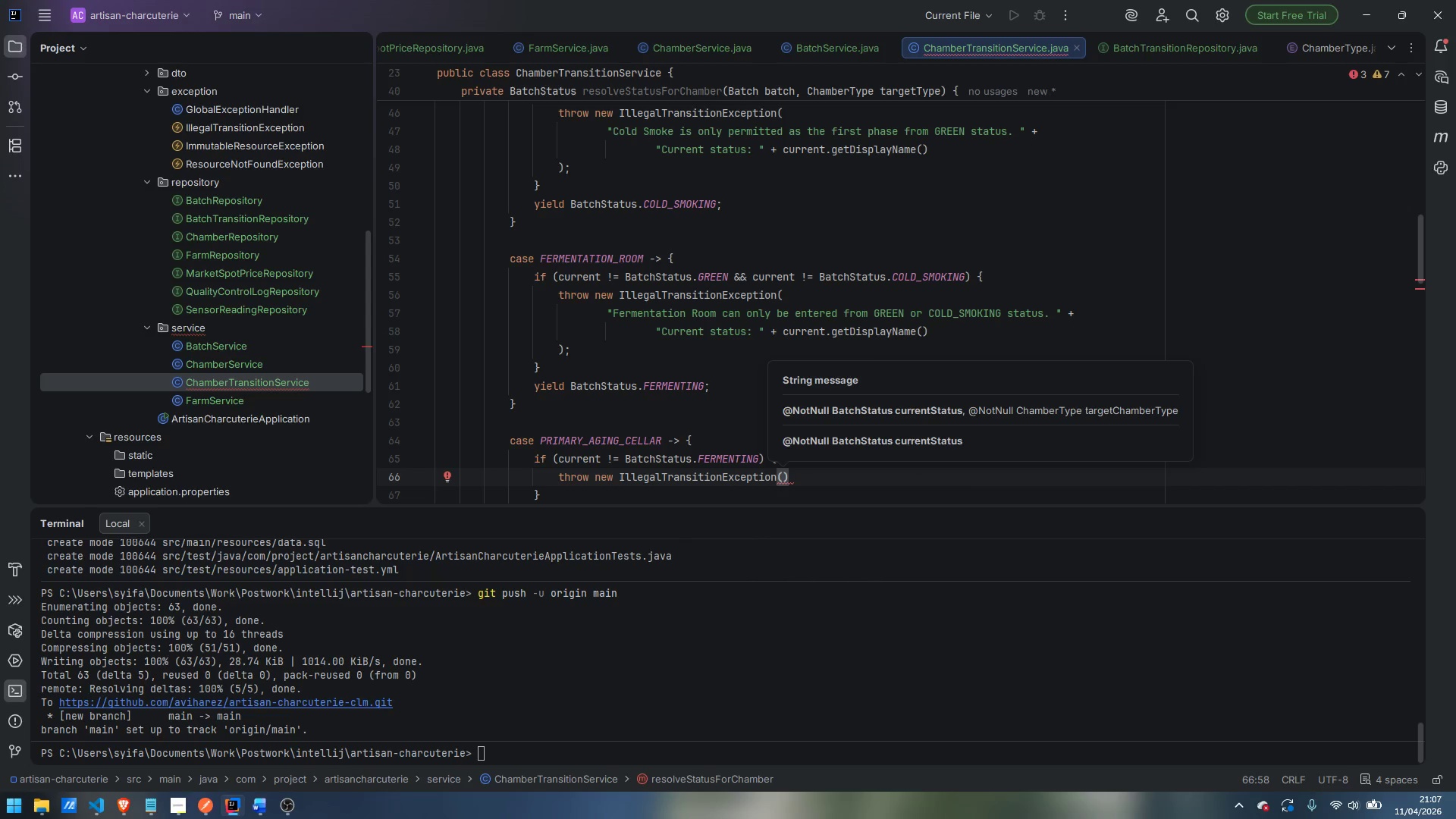 
key(Enter)
 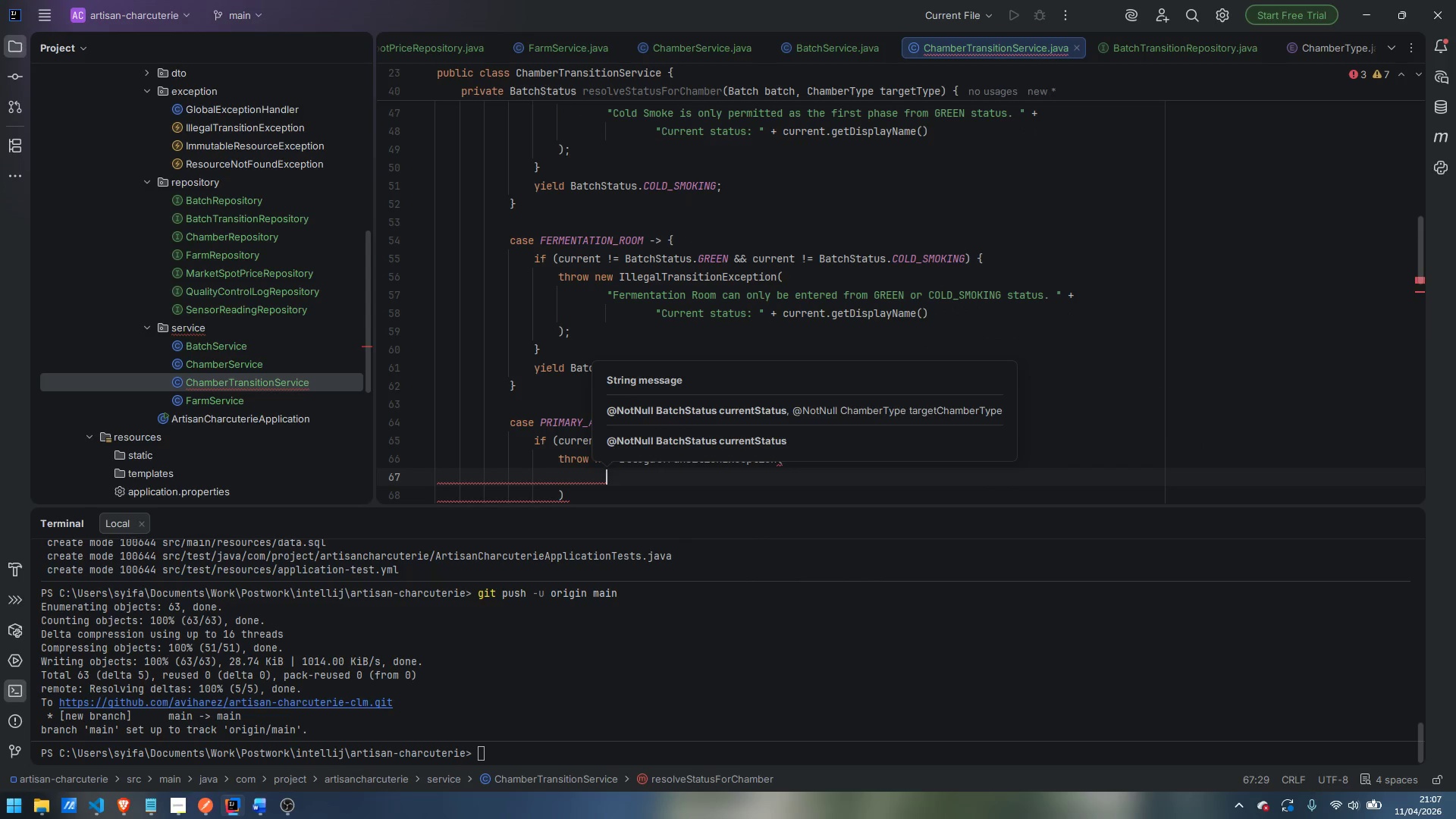 
type("Batch must complete the Fermentation phase before entering the Primary Aging Cellar. )
 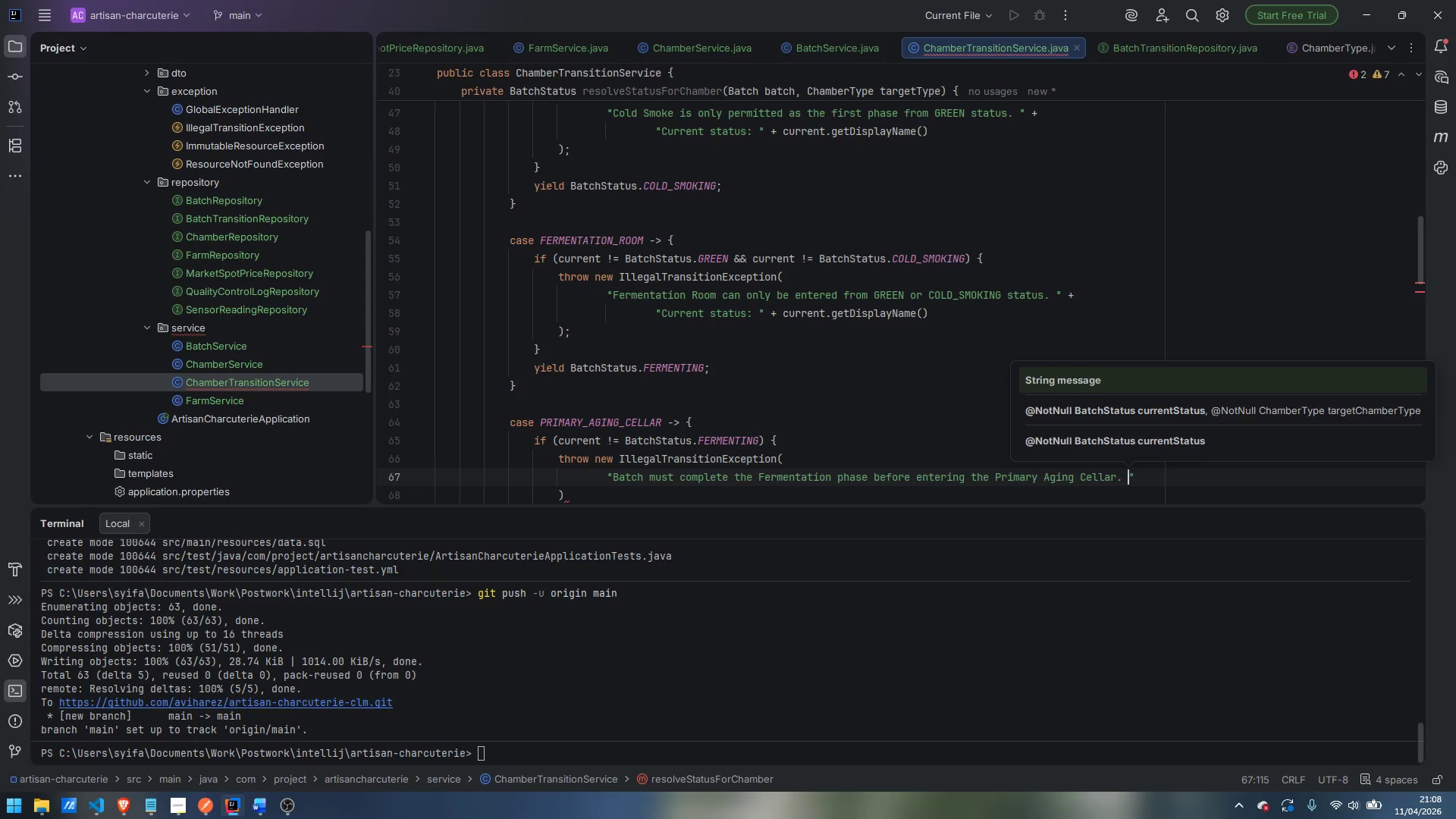 
key(Enter)
 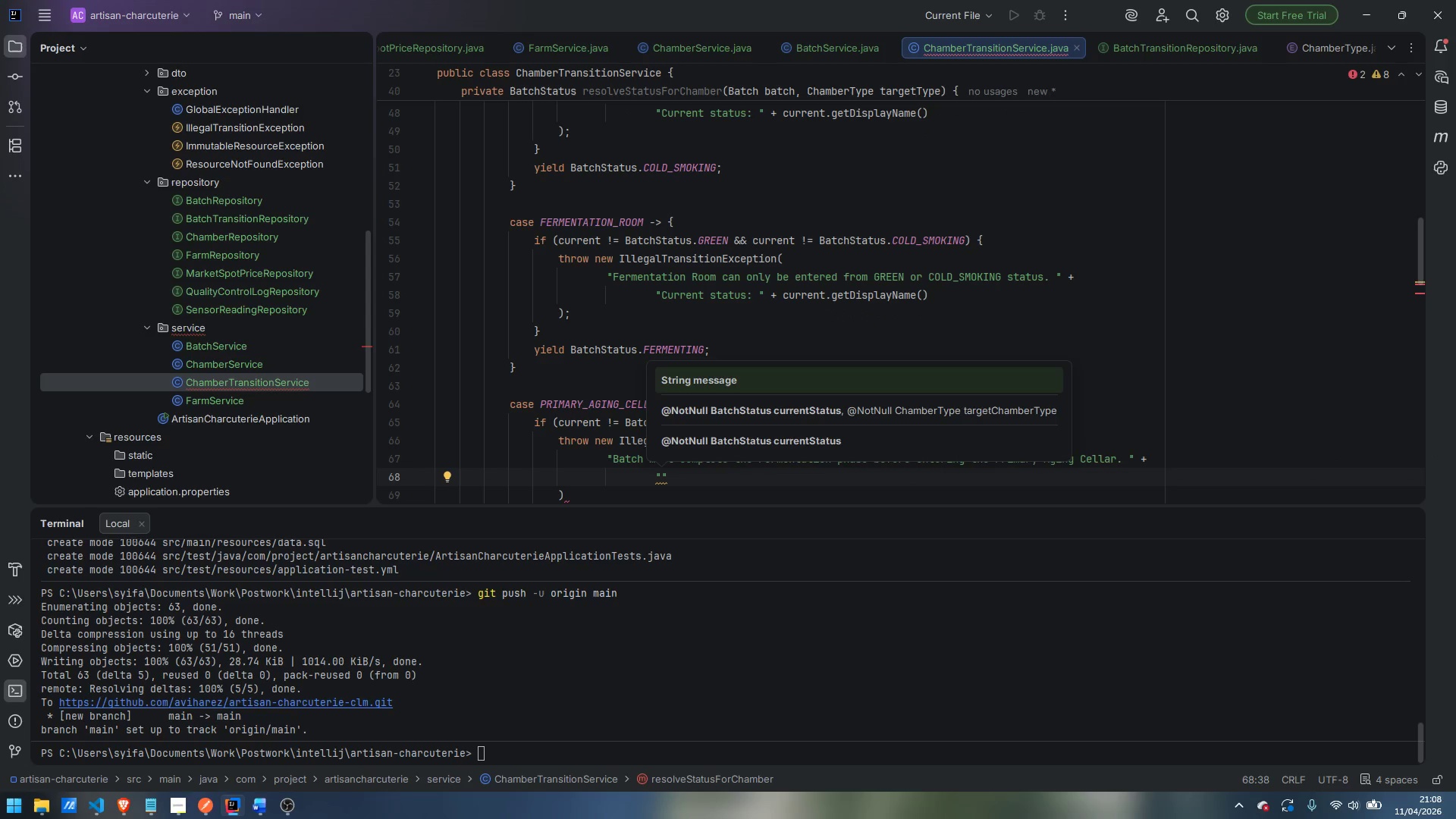 
type(Current status: )
 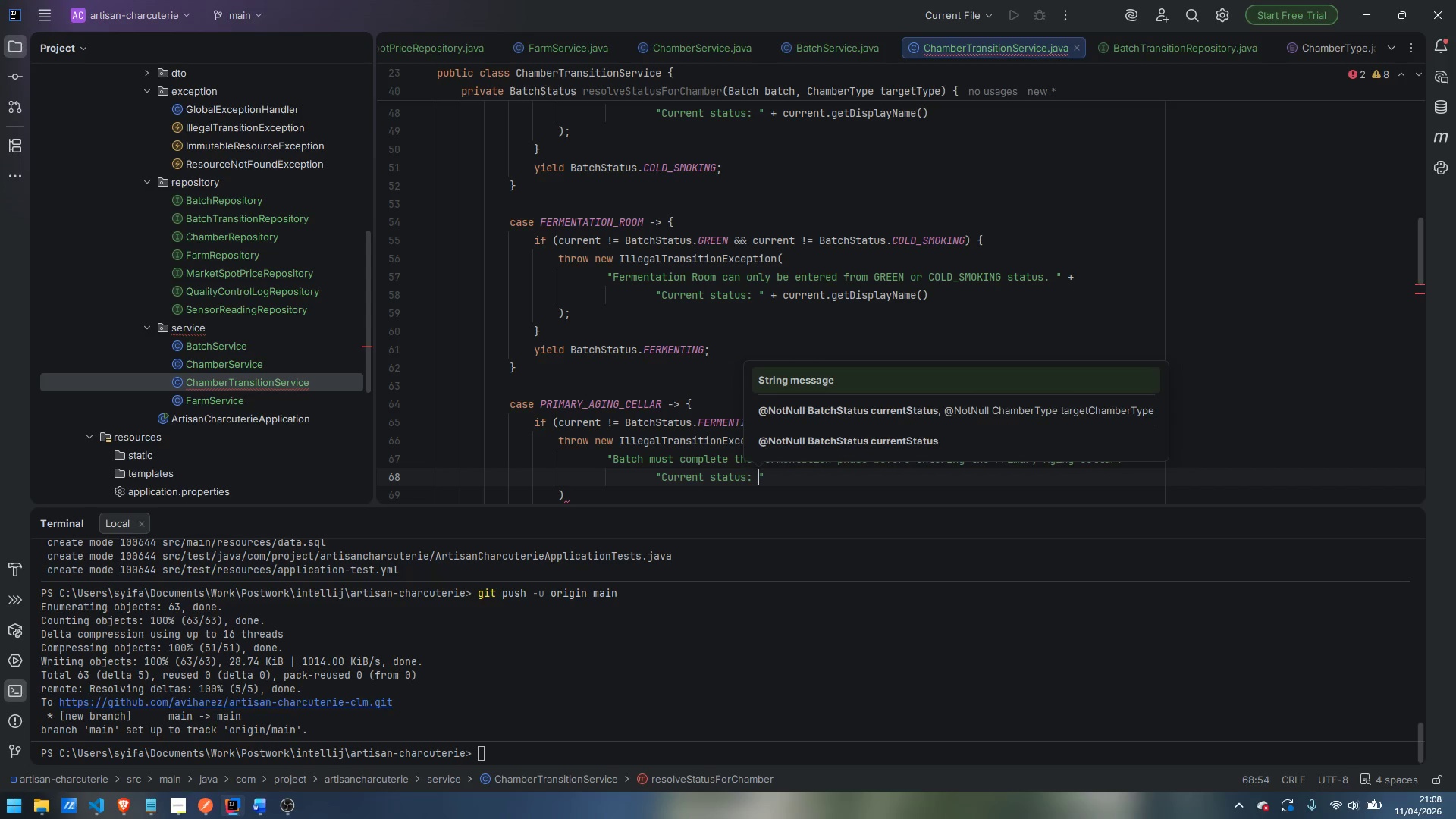 
key(ArrowRight)
 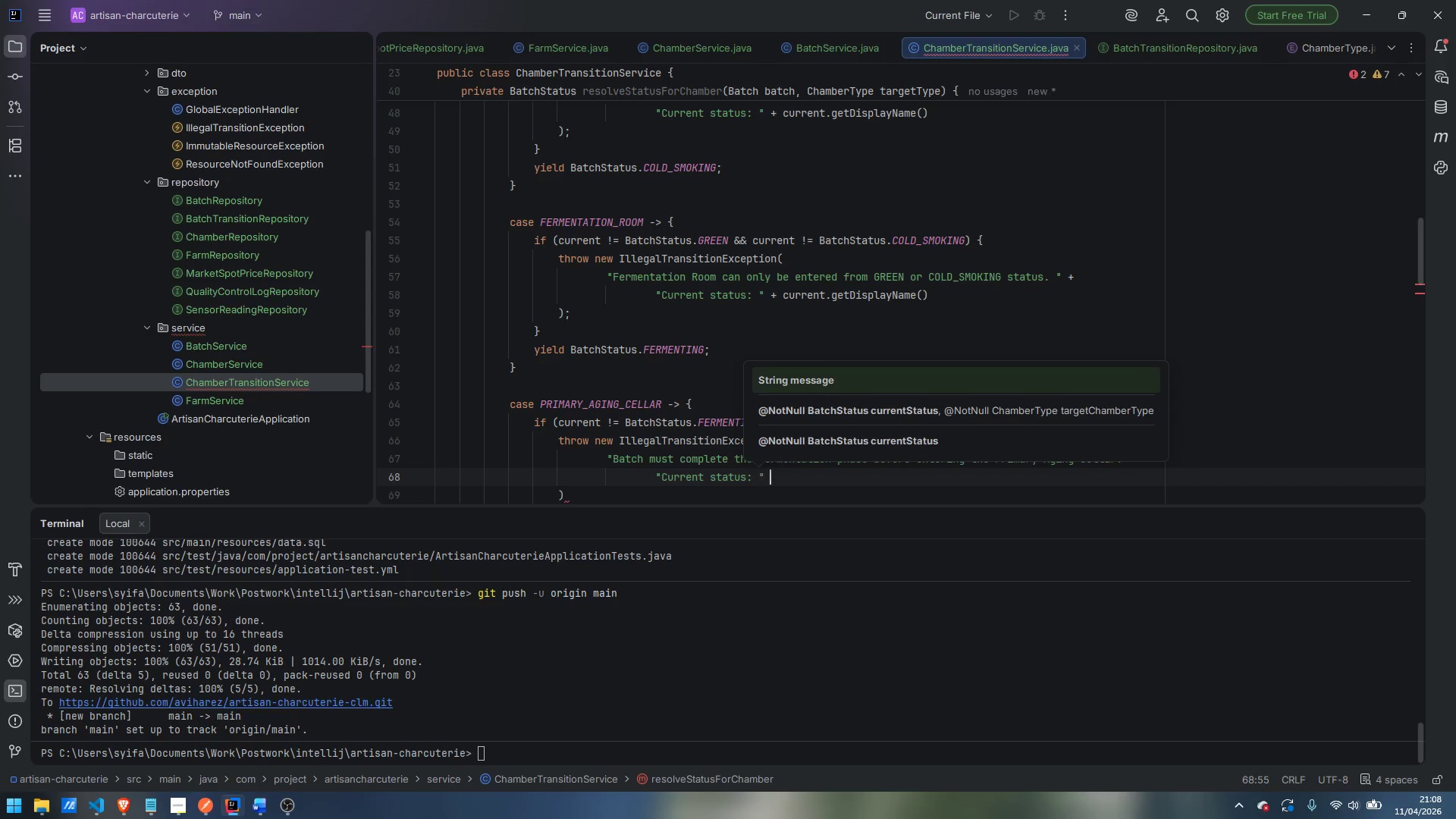 
type( + current.getDisplayName)
 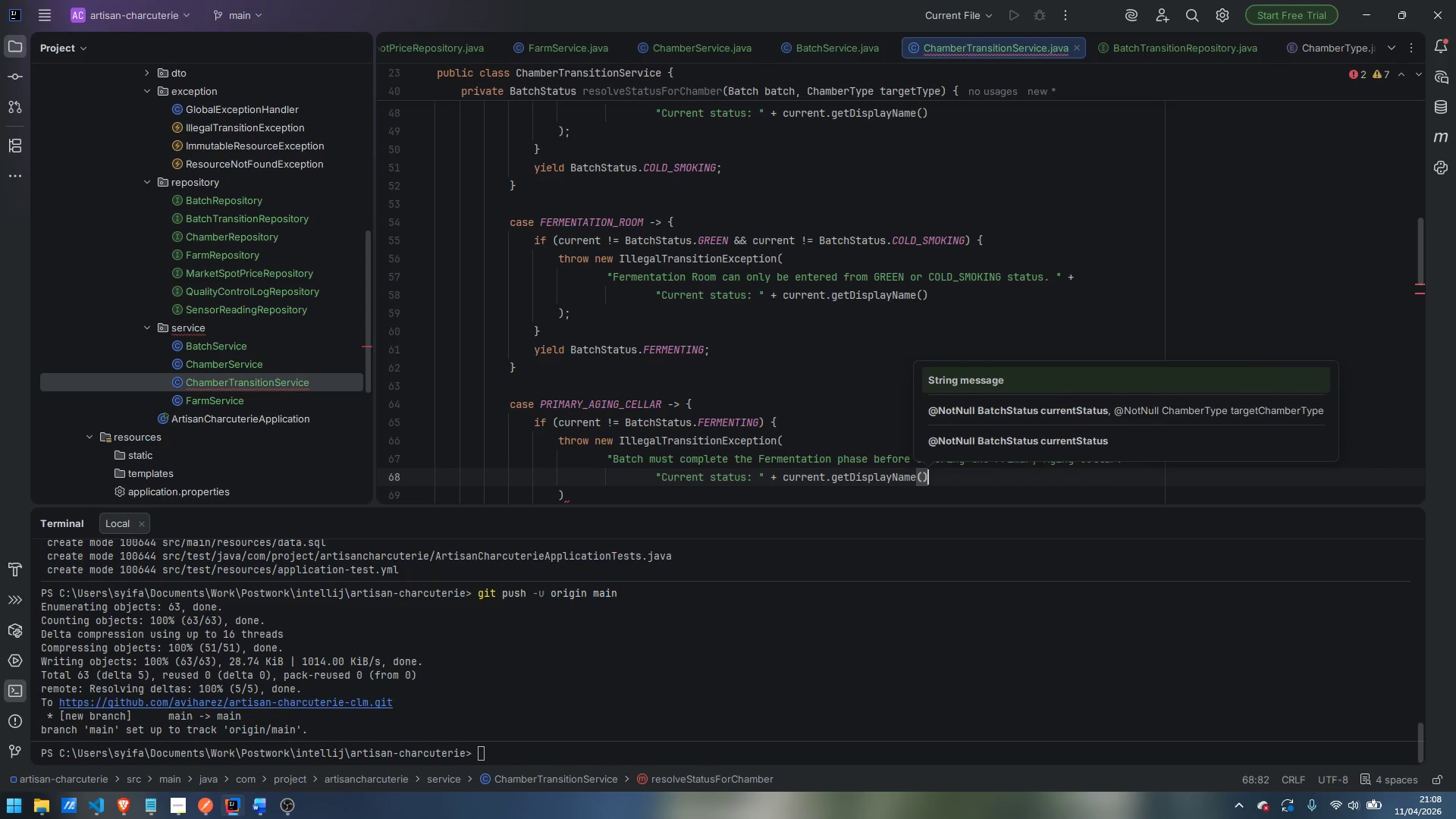 
 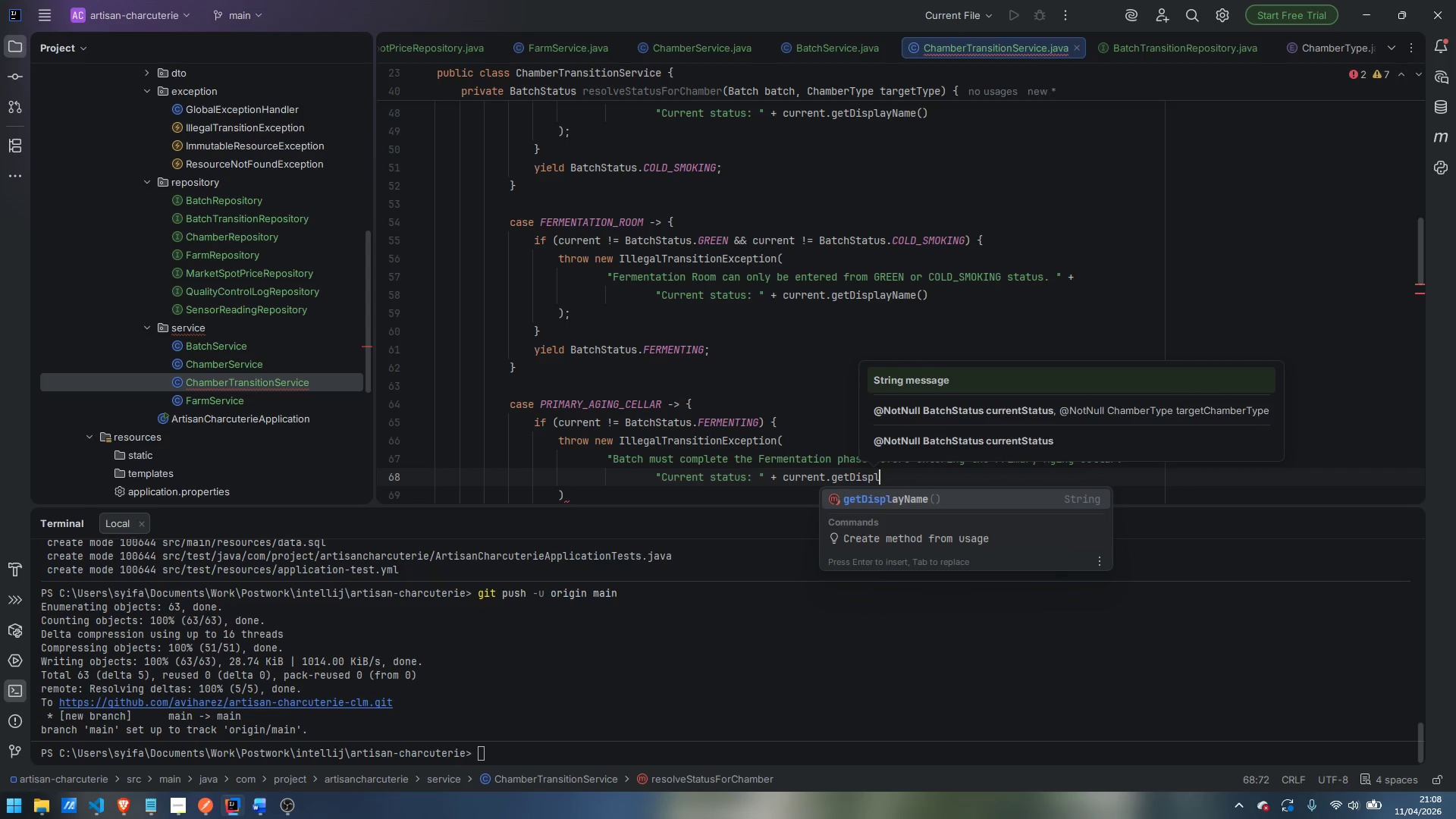 
key(Enter)
 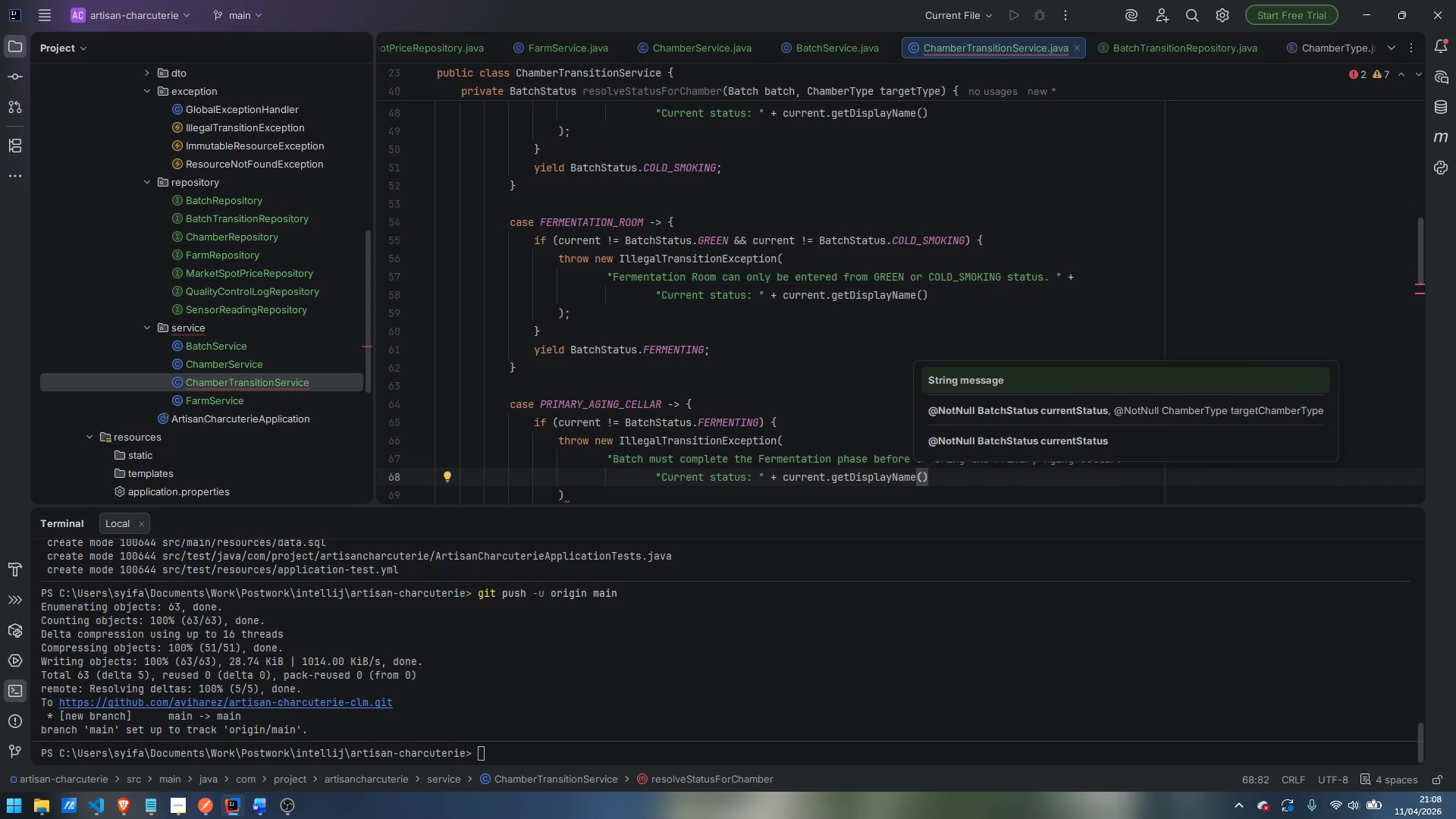 
key(Space)
 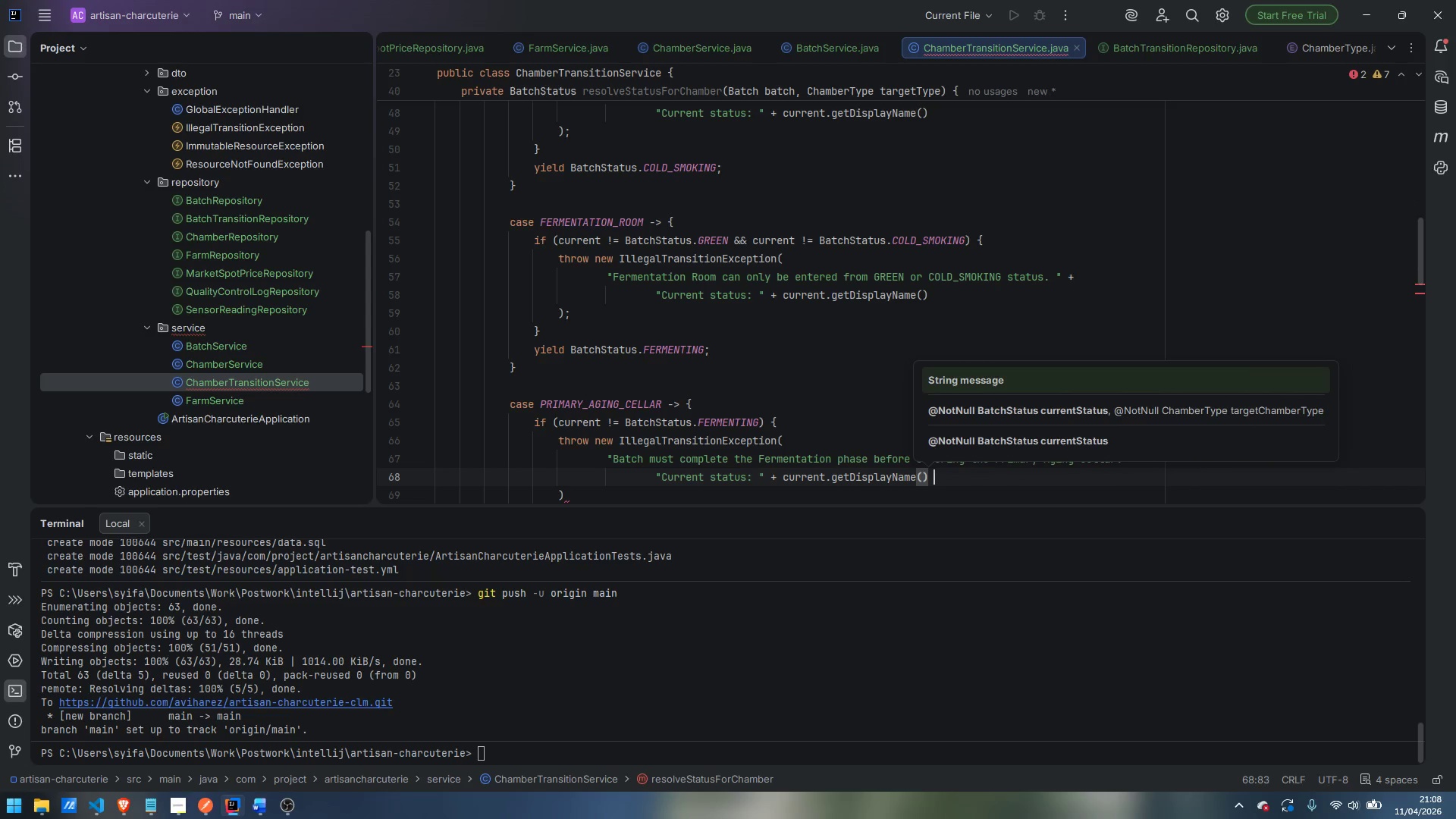 
key(Shift+ShiftLeft)
 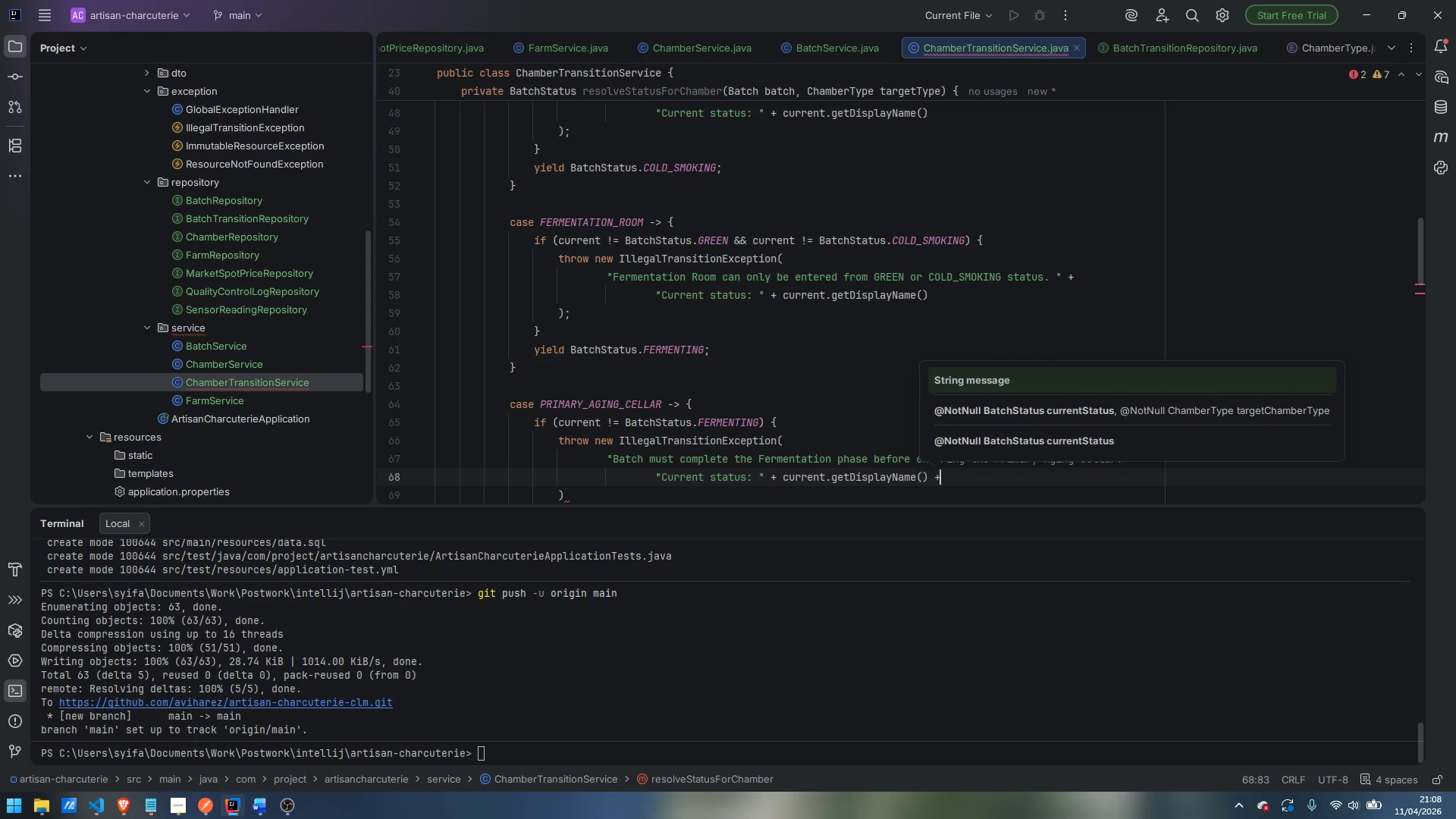 
key(Shift+Equal)
 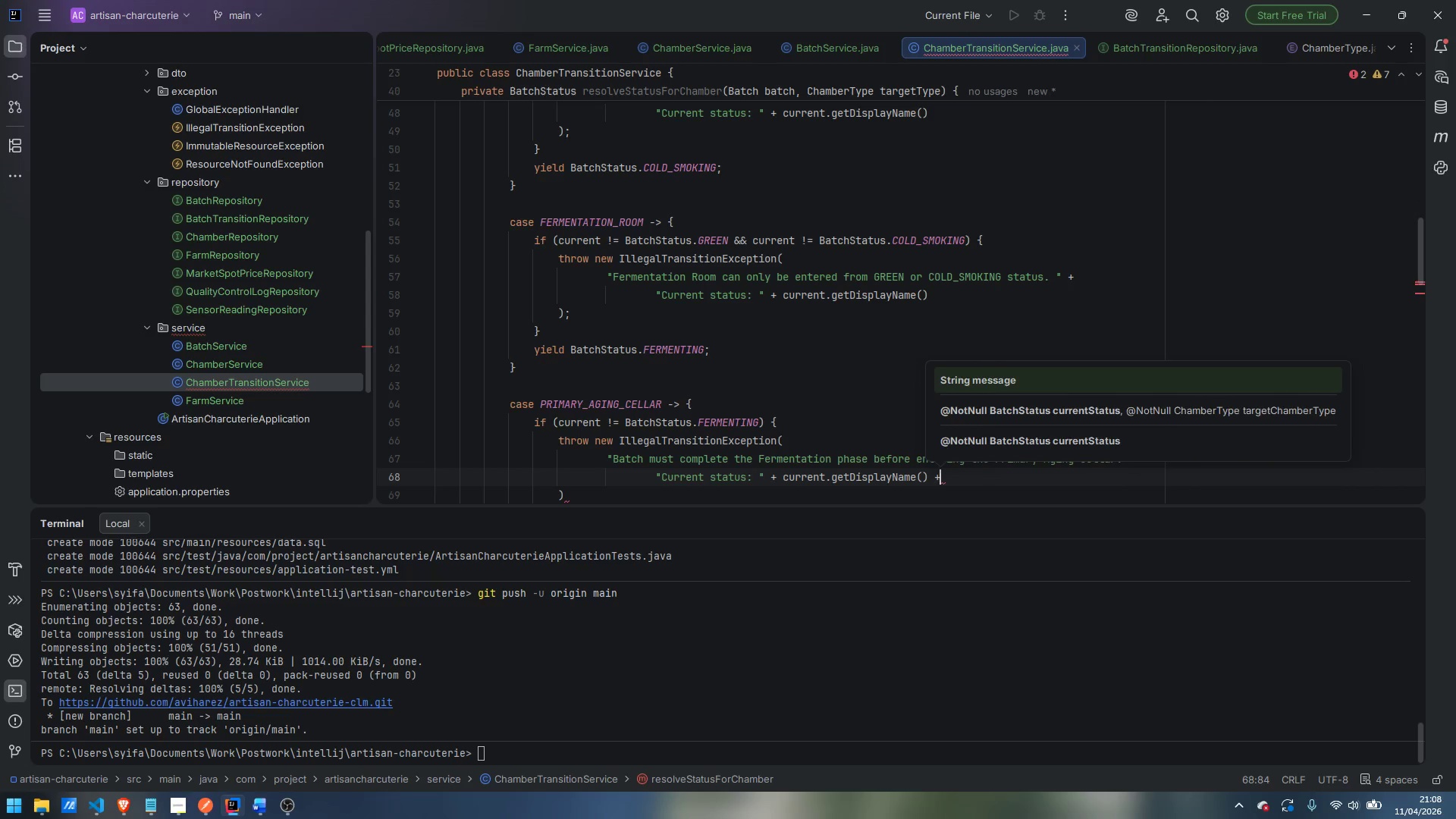 
key(Enter)
 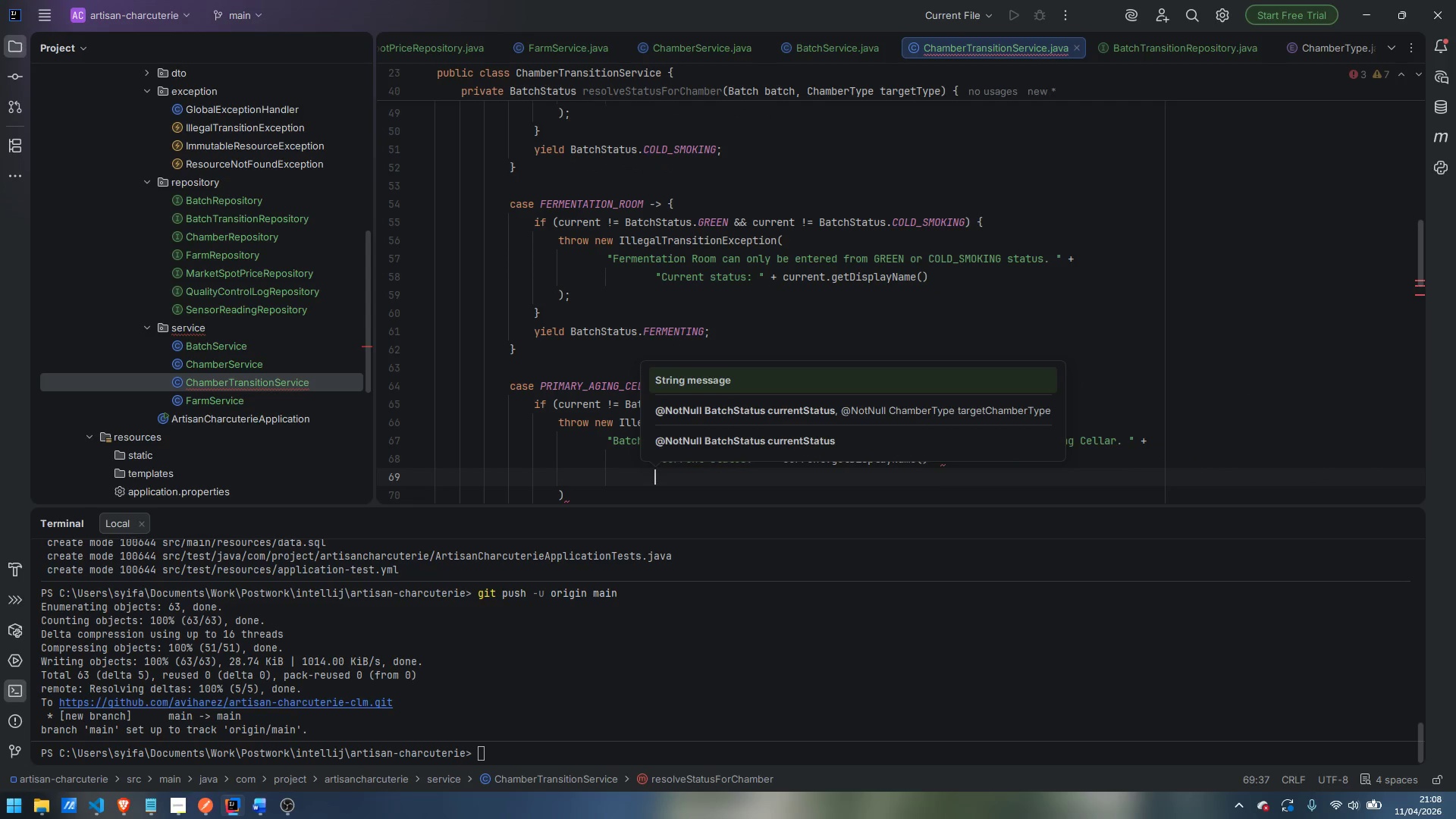 
type(". Move the batch to a Fermentation Room first.)
 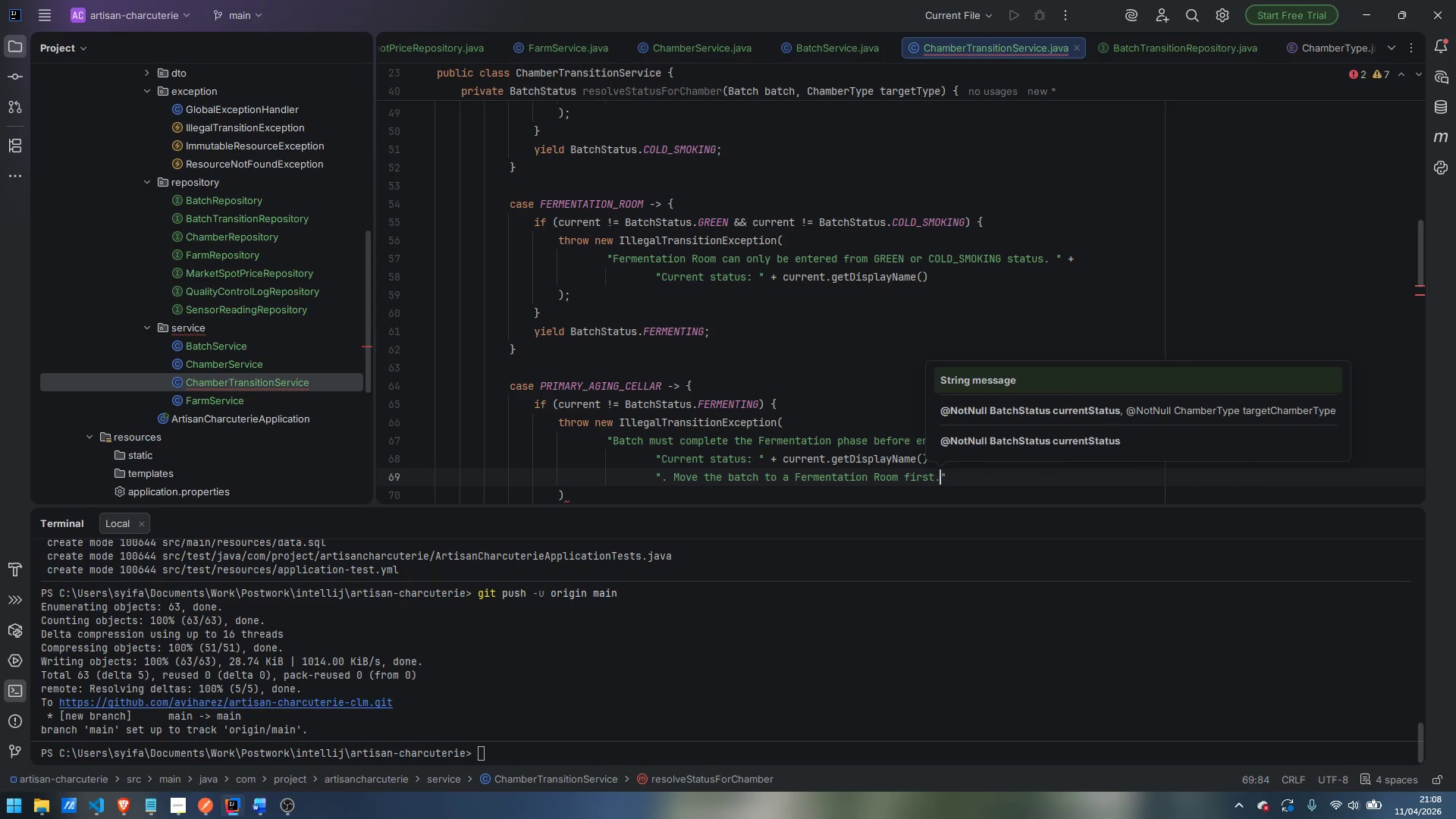 
key(ArrowRight)
 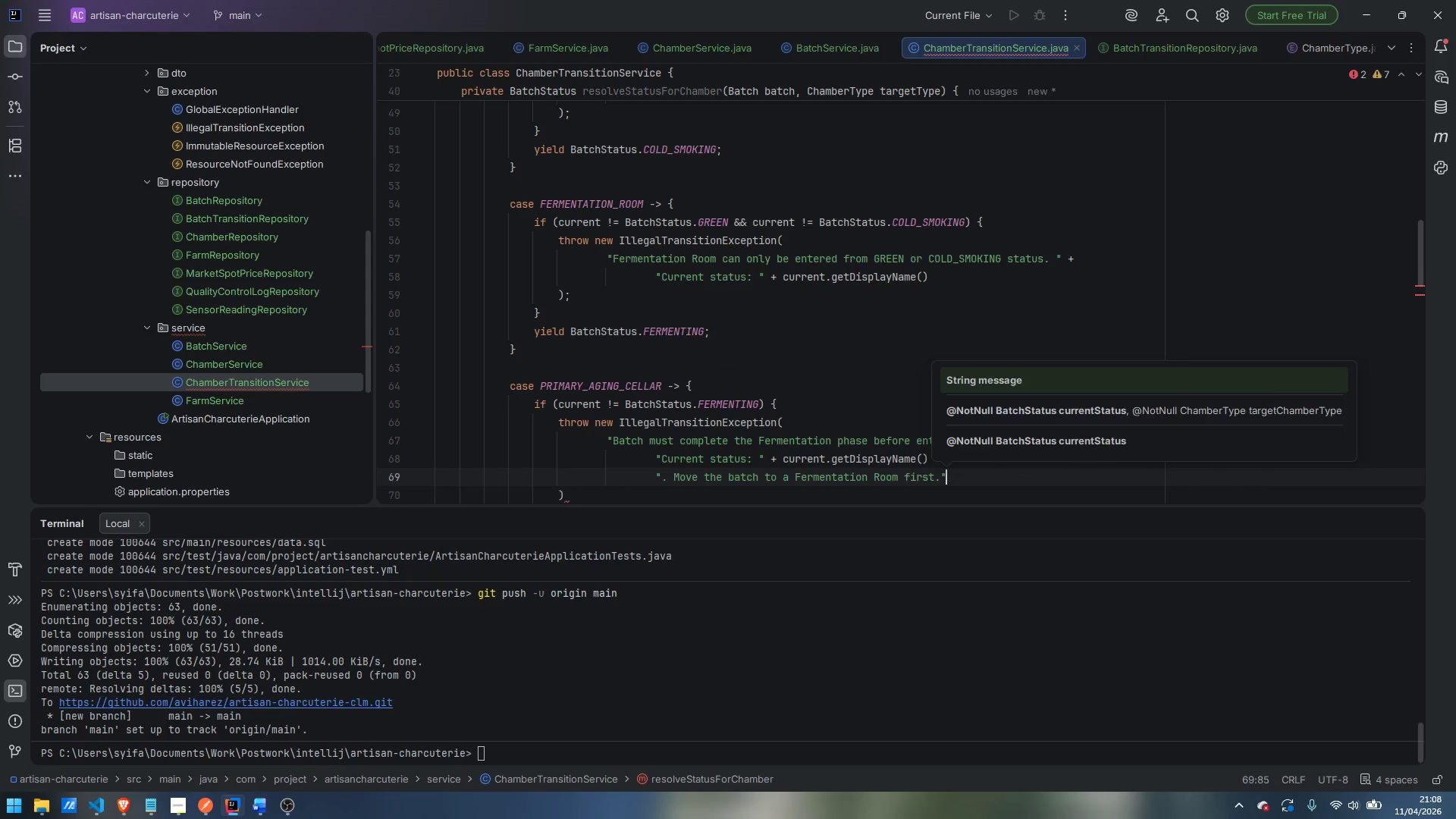 
key(ArrowDown)
 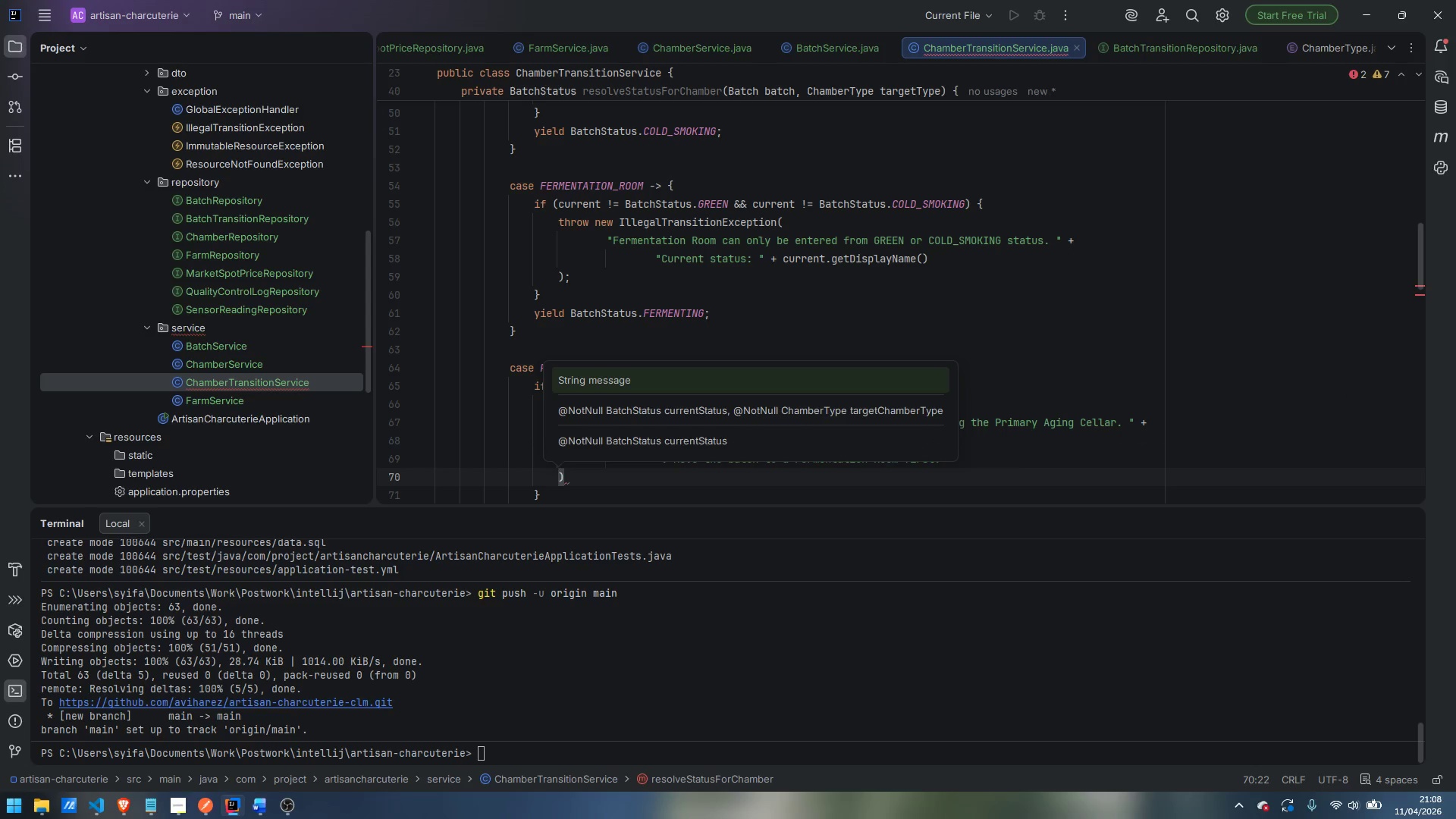 
key(Semicolon)
 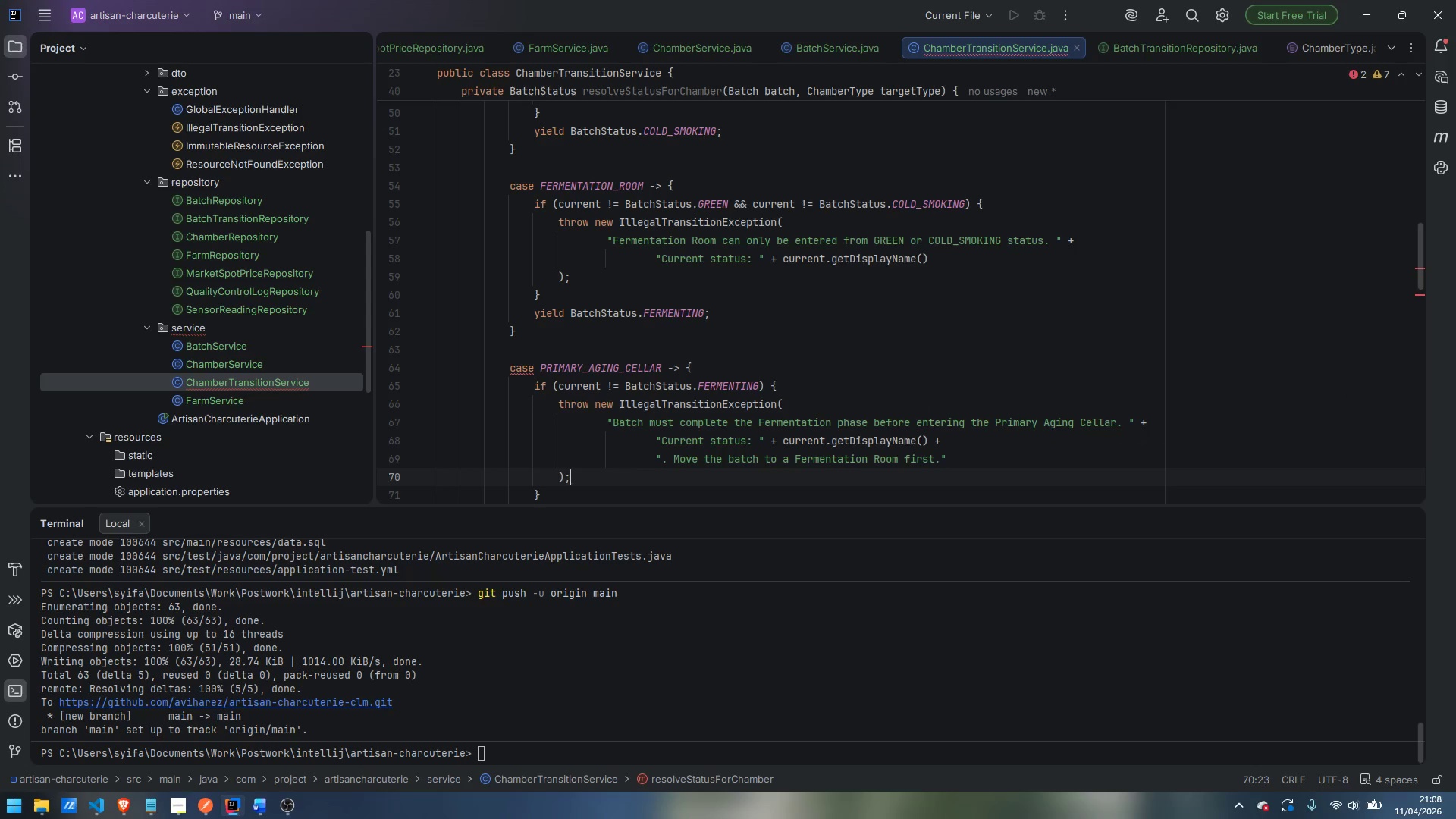 
key(ArrowDown)
 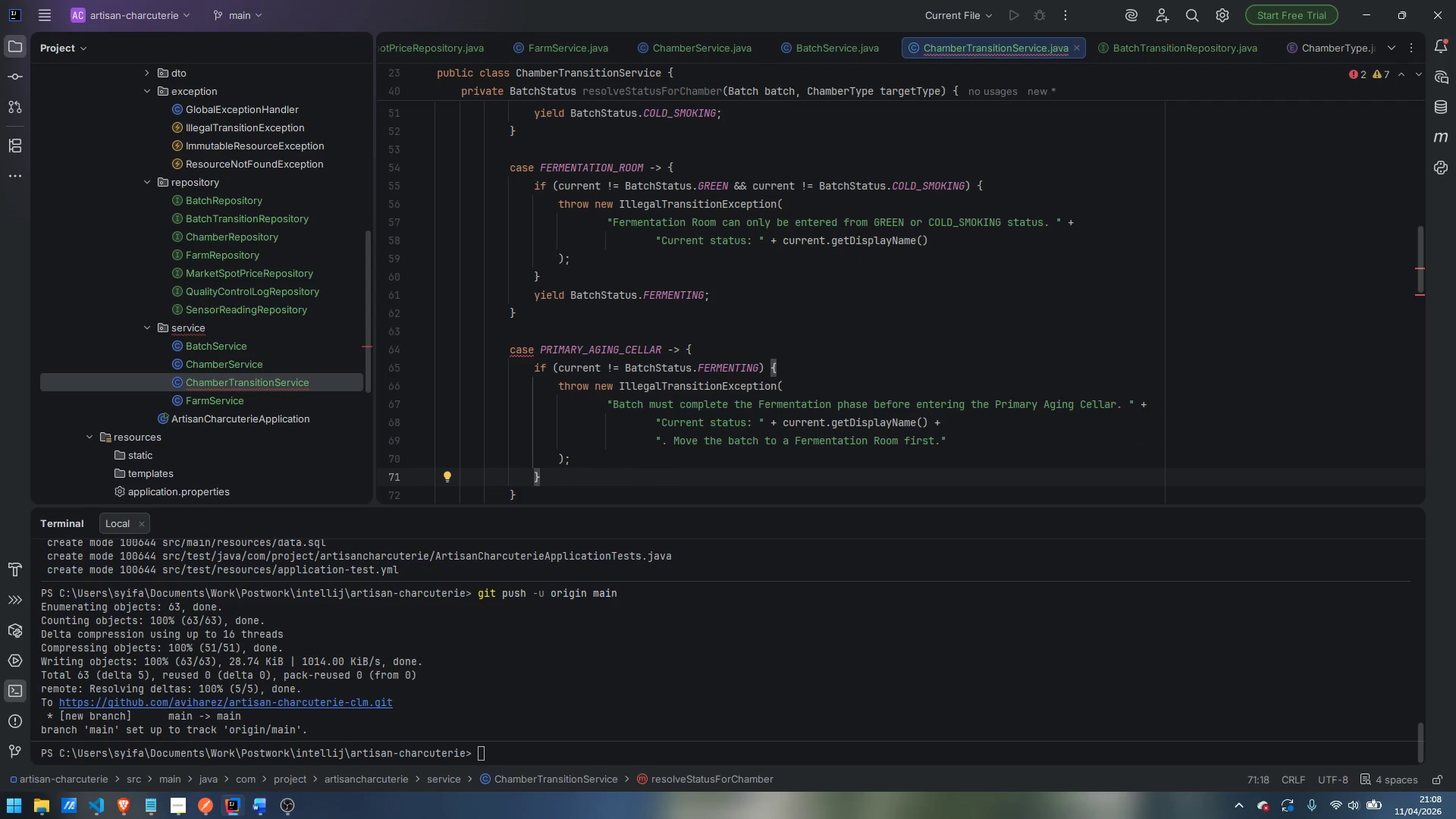 
key(Enter)
 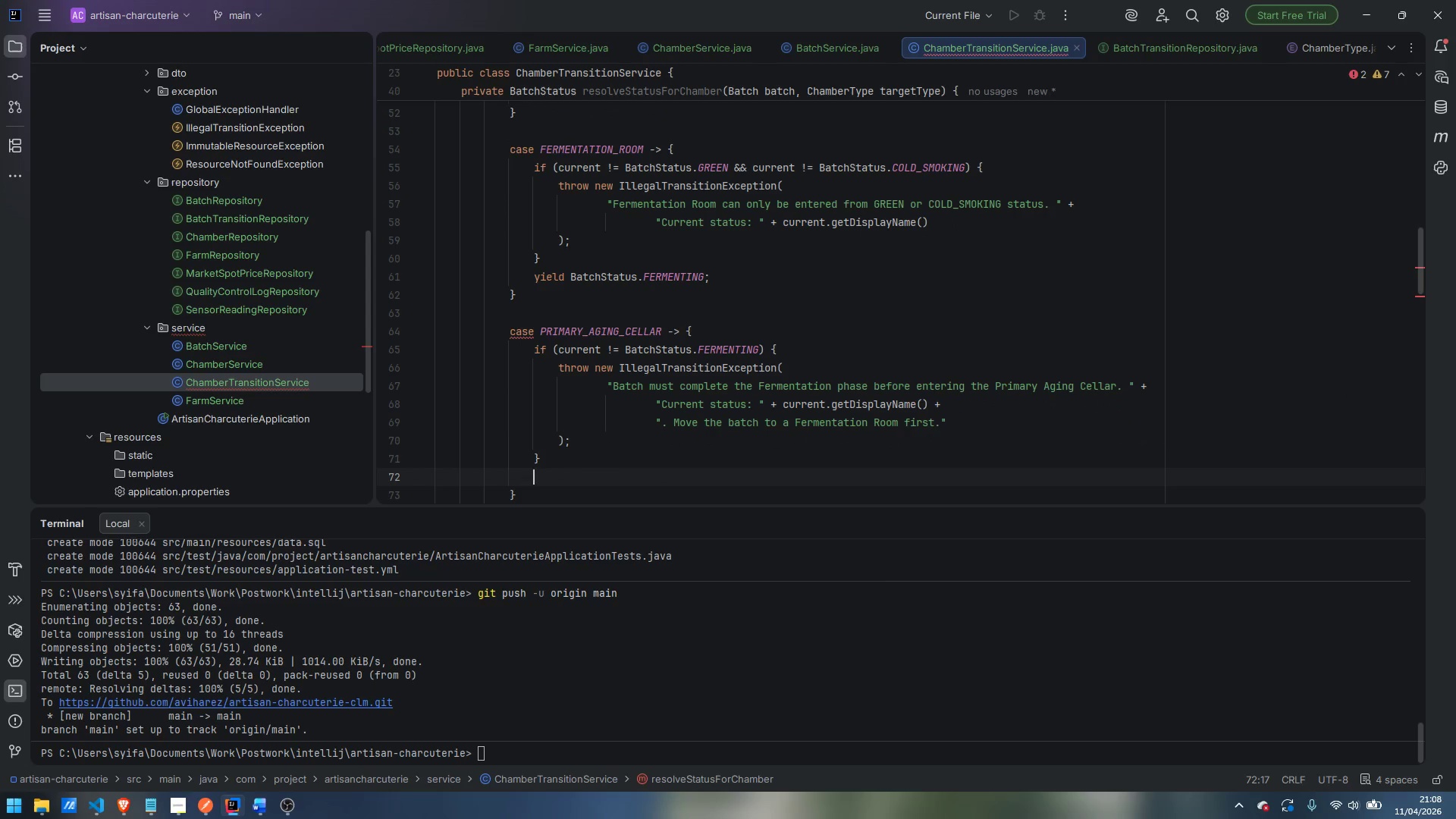 
type(ases)
key(Backspace)
key(Backspace)
type(sertMinimumFermeta)
key(Backspace)
key(Backspace)
type(ntationDuration)
 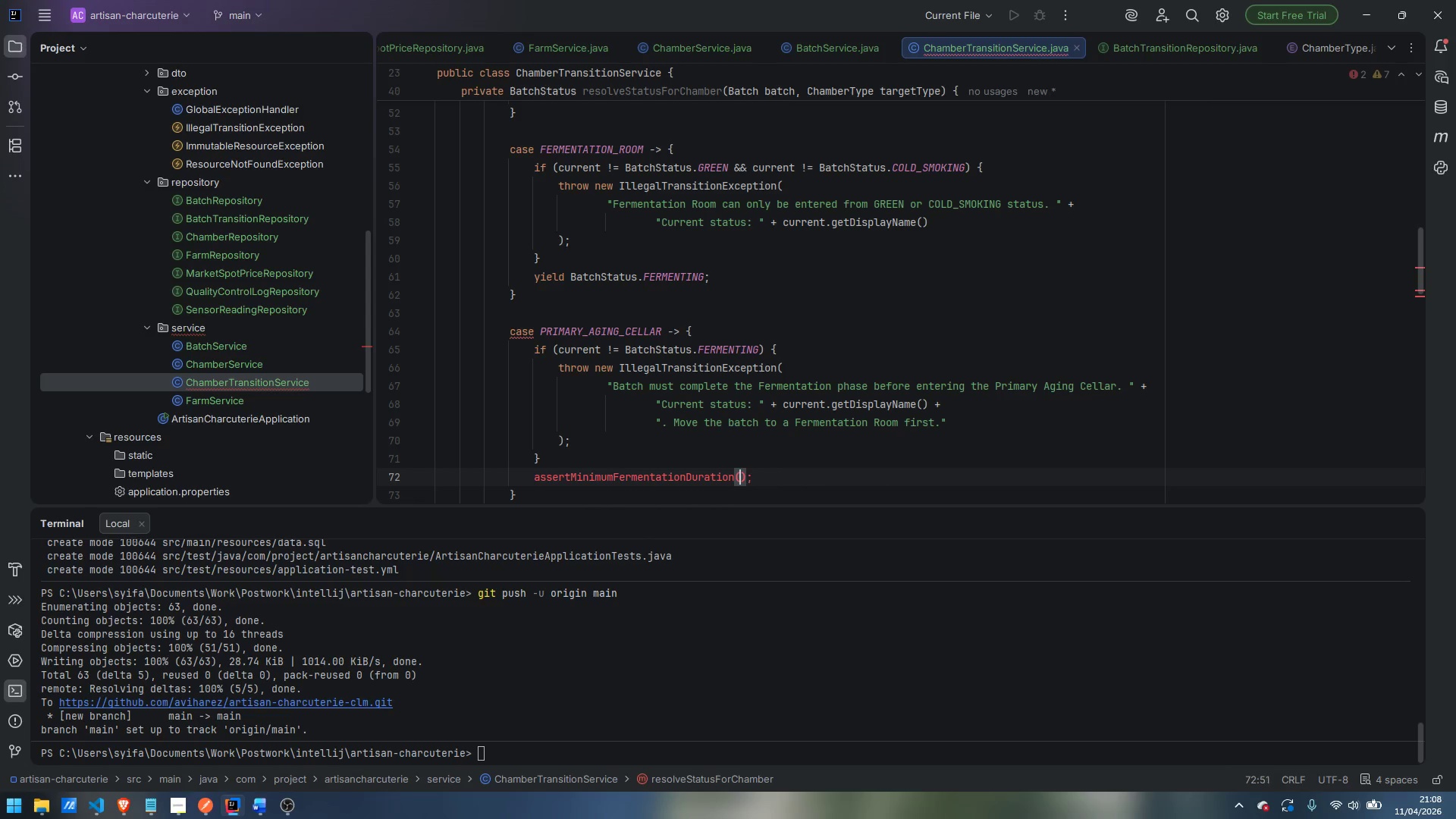 
 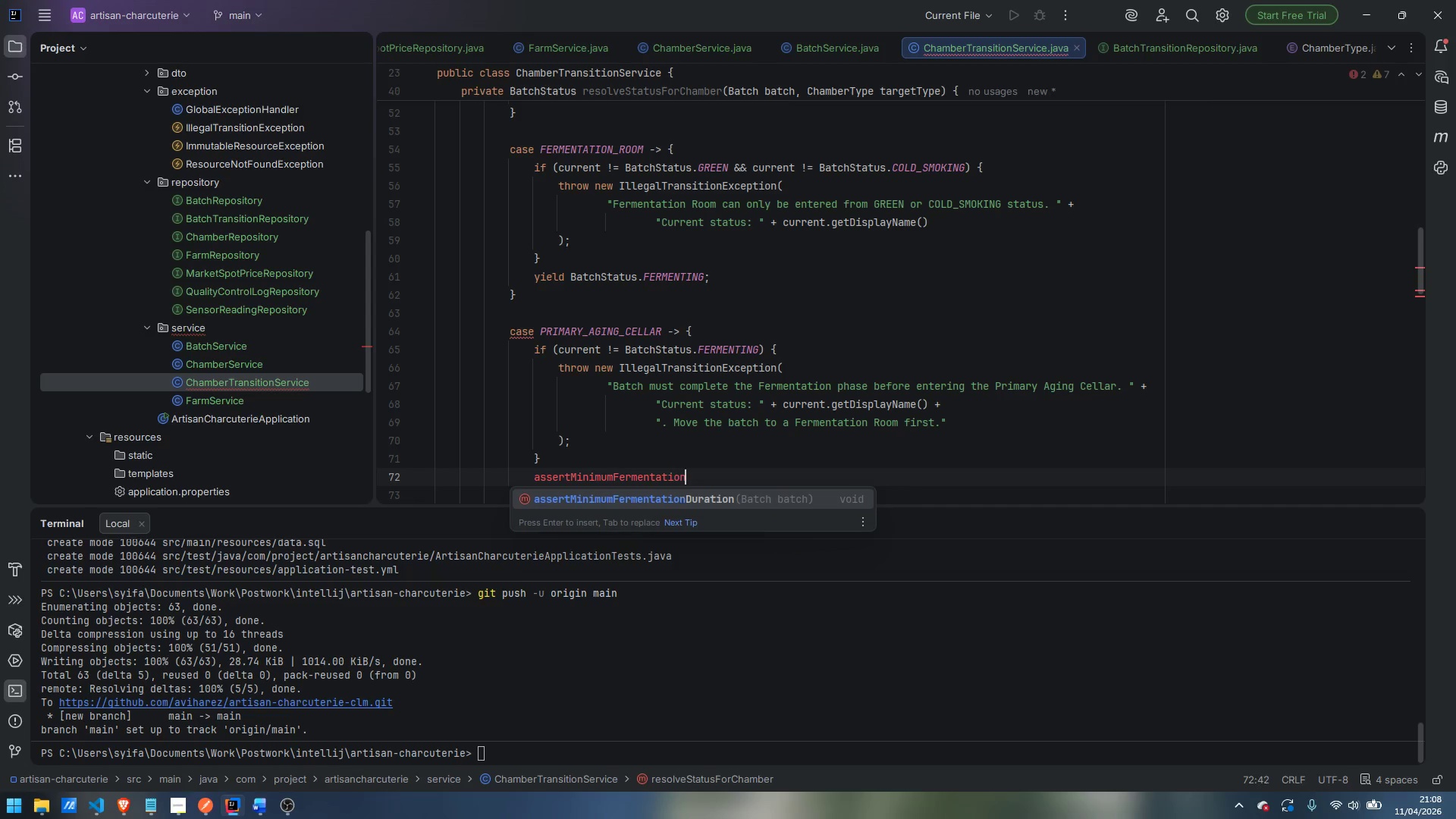 
key(Enter)
 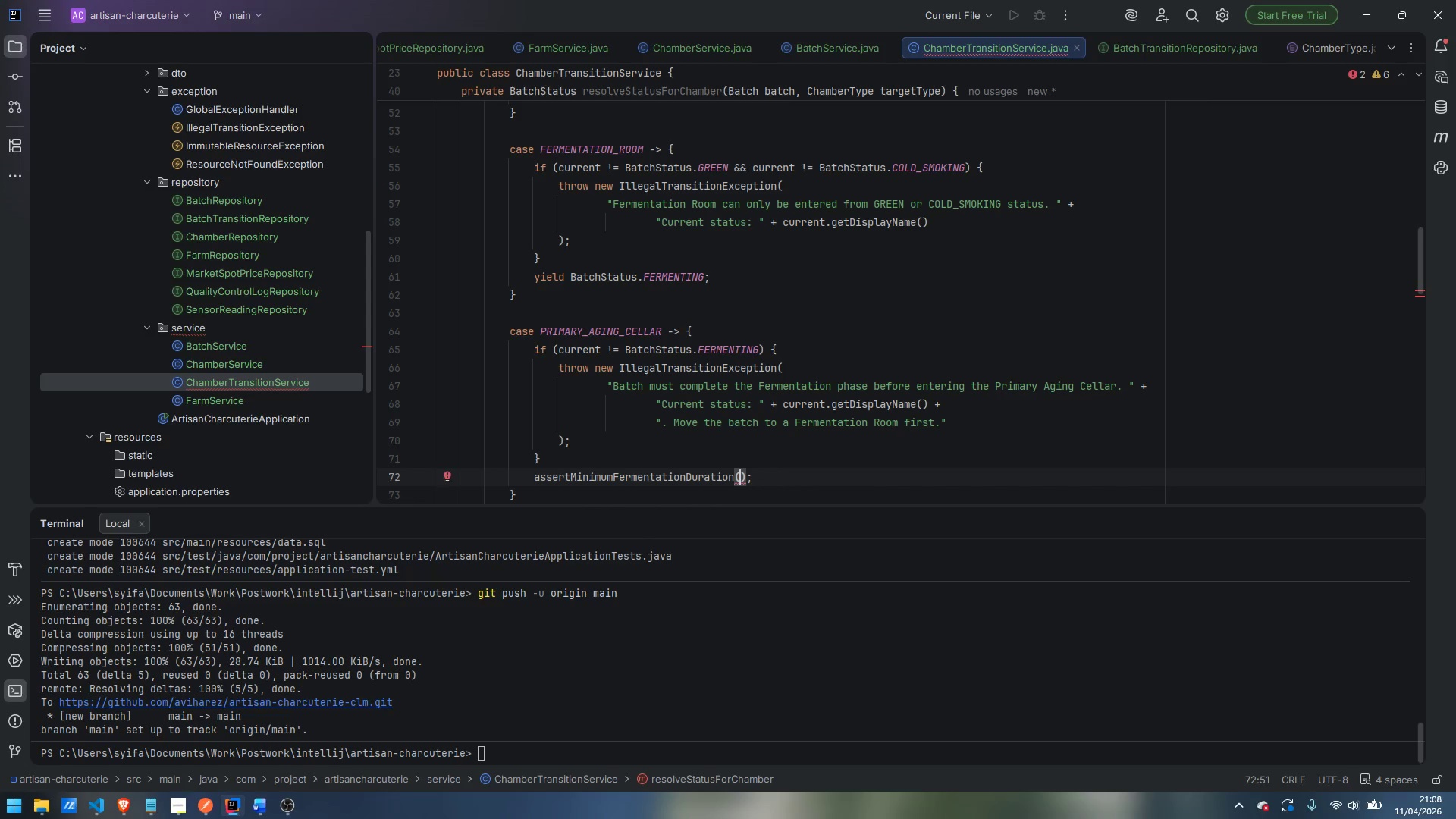 
type(batch)
 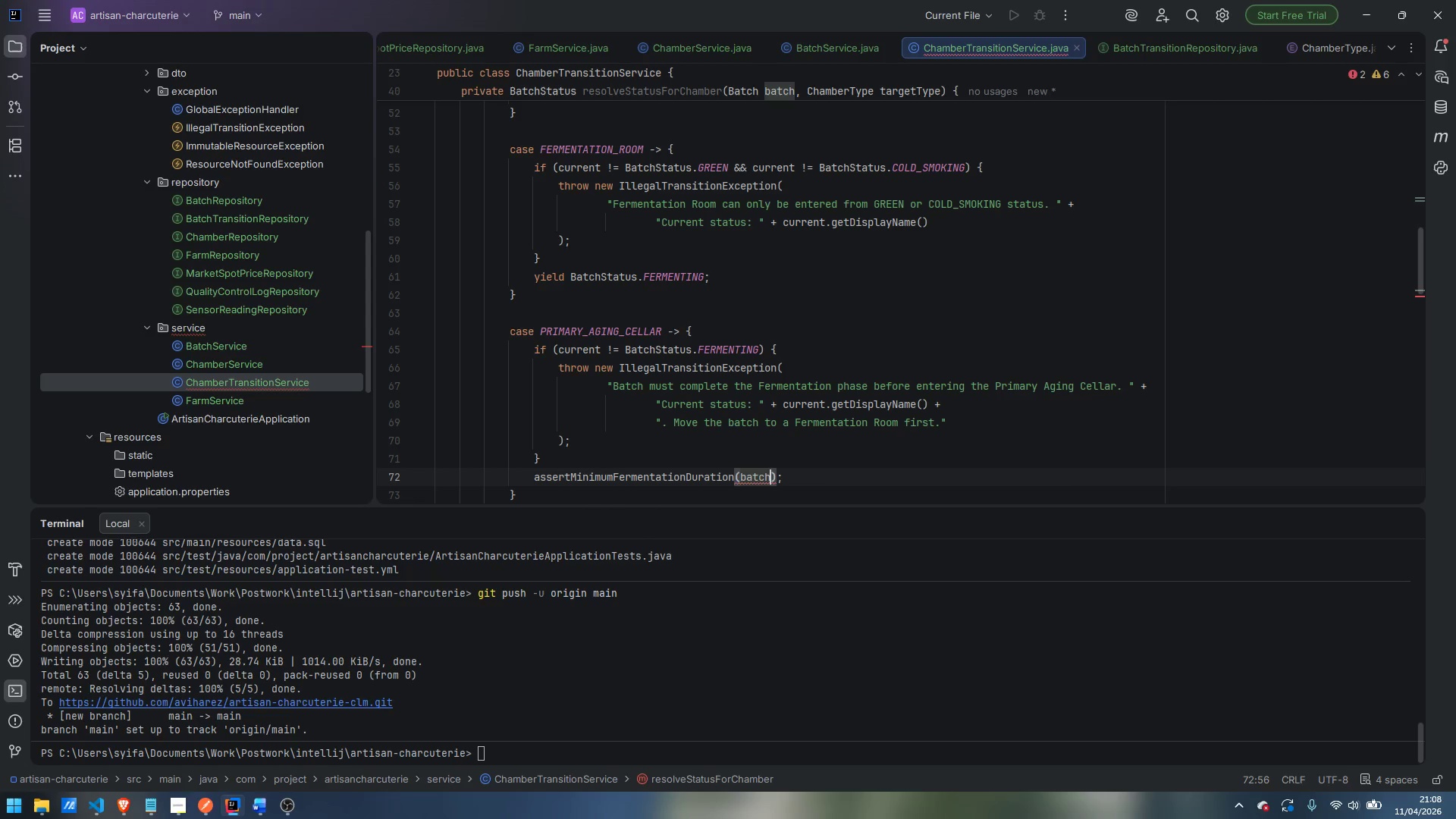 
key(Enter)
 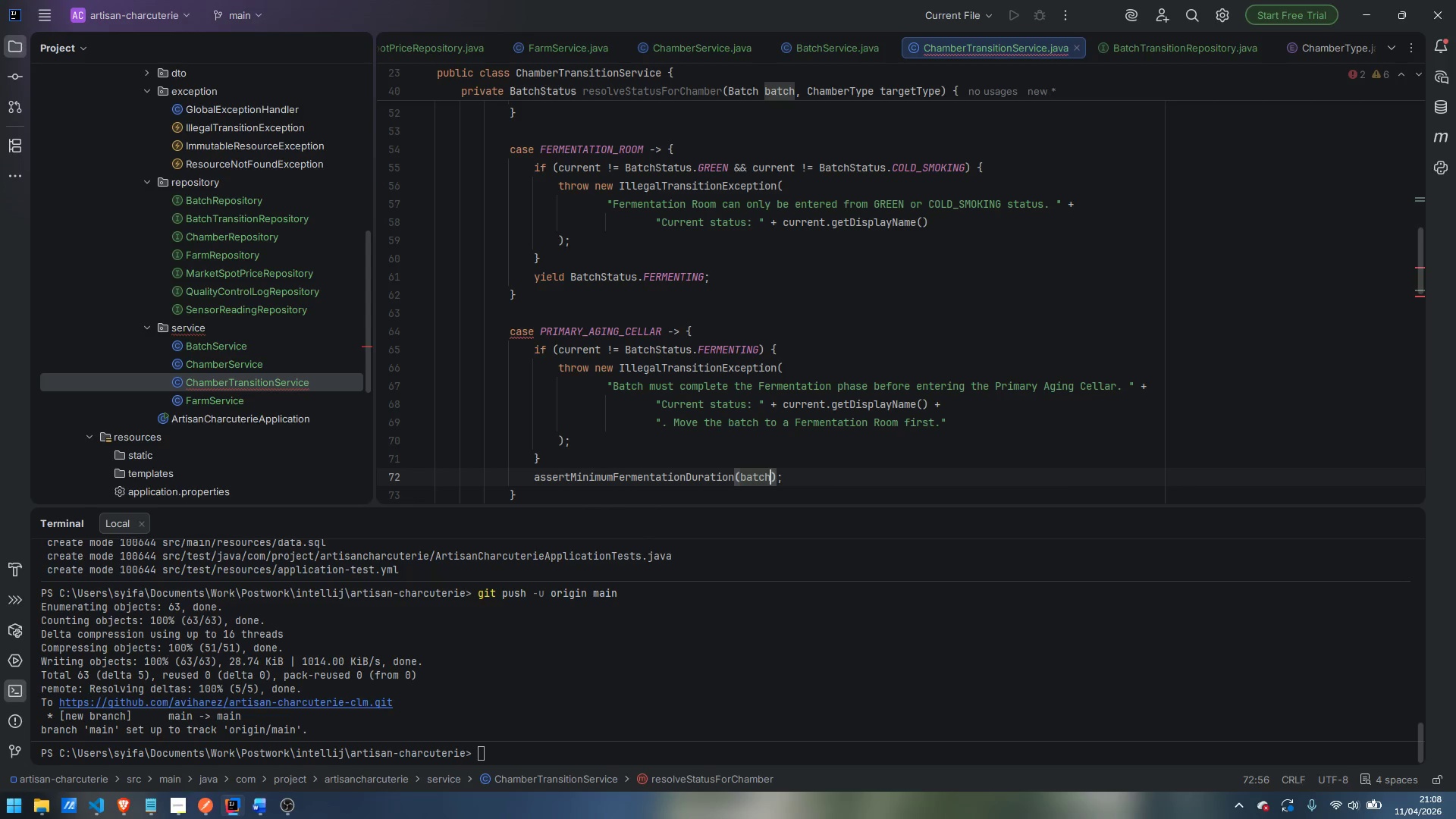 
key(ArrowRight)
 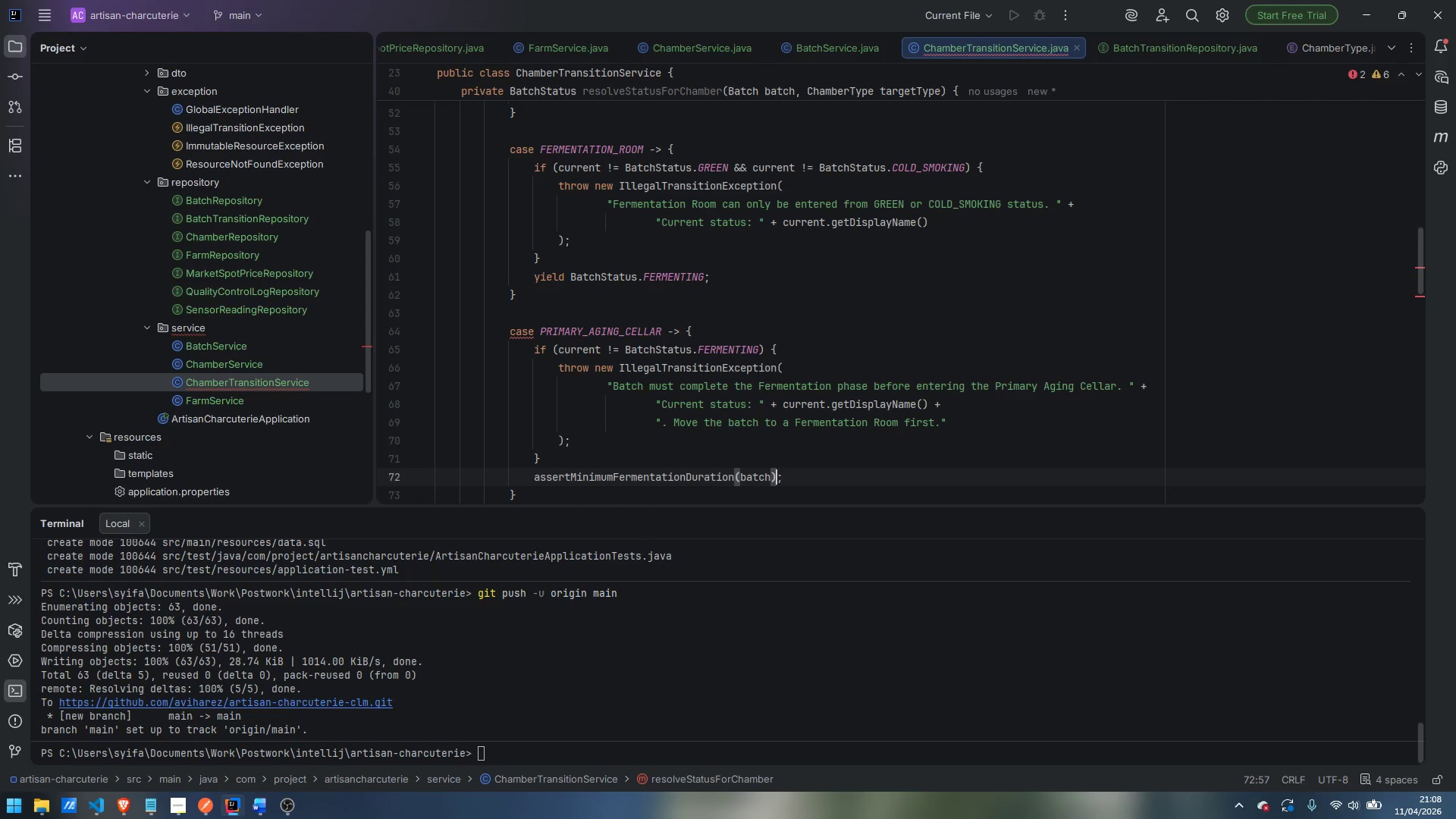 
key(ArrowRight)
 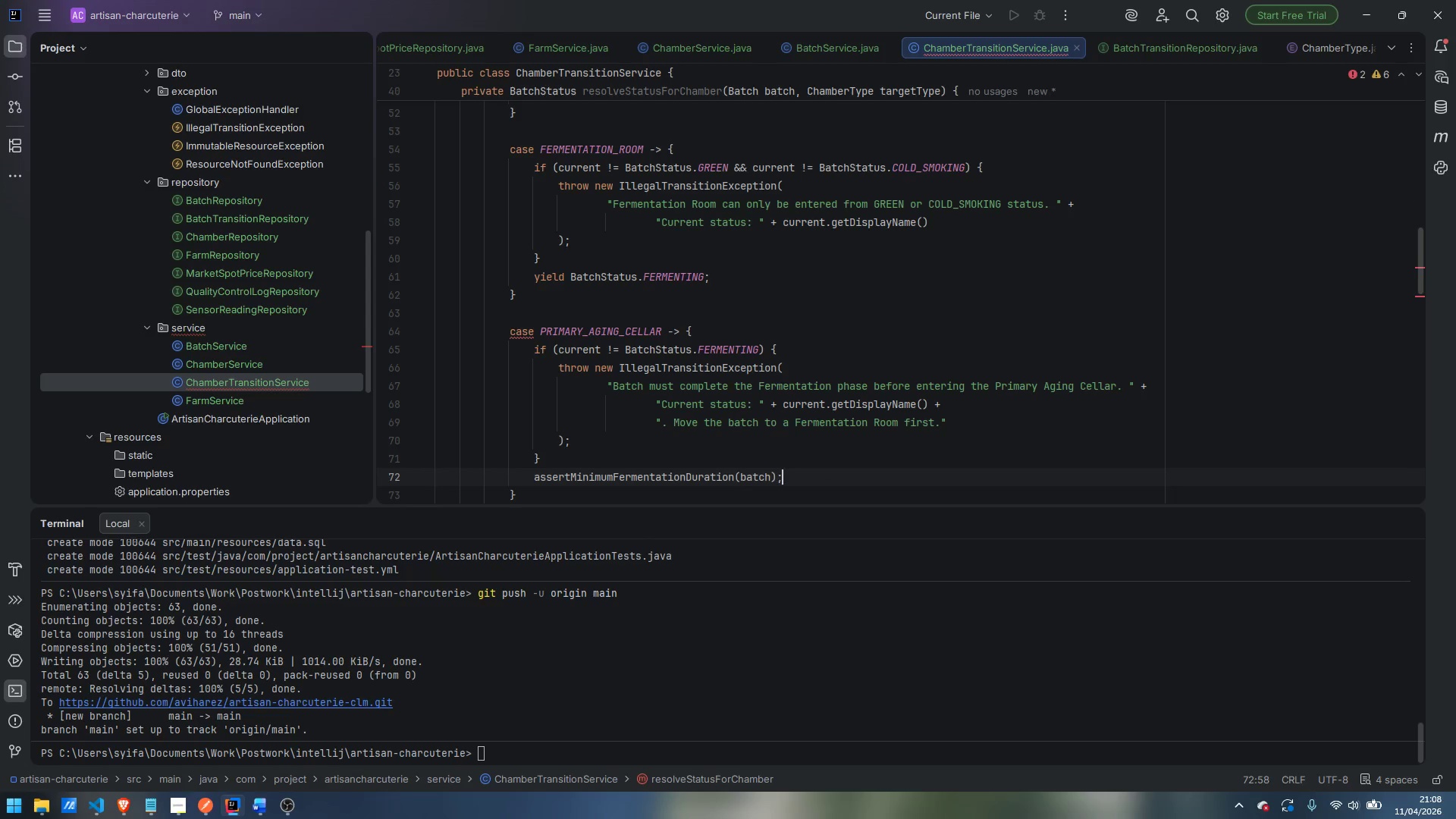 
key(Enter)
 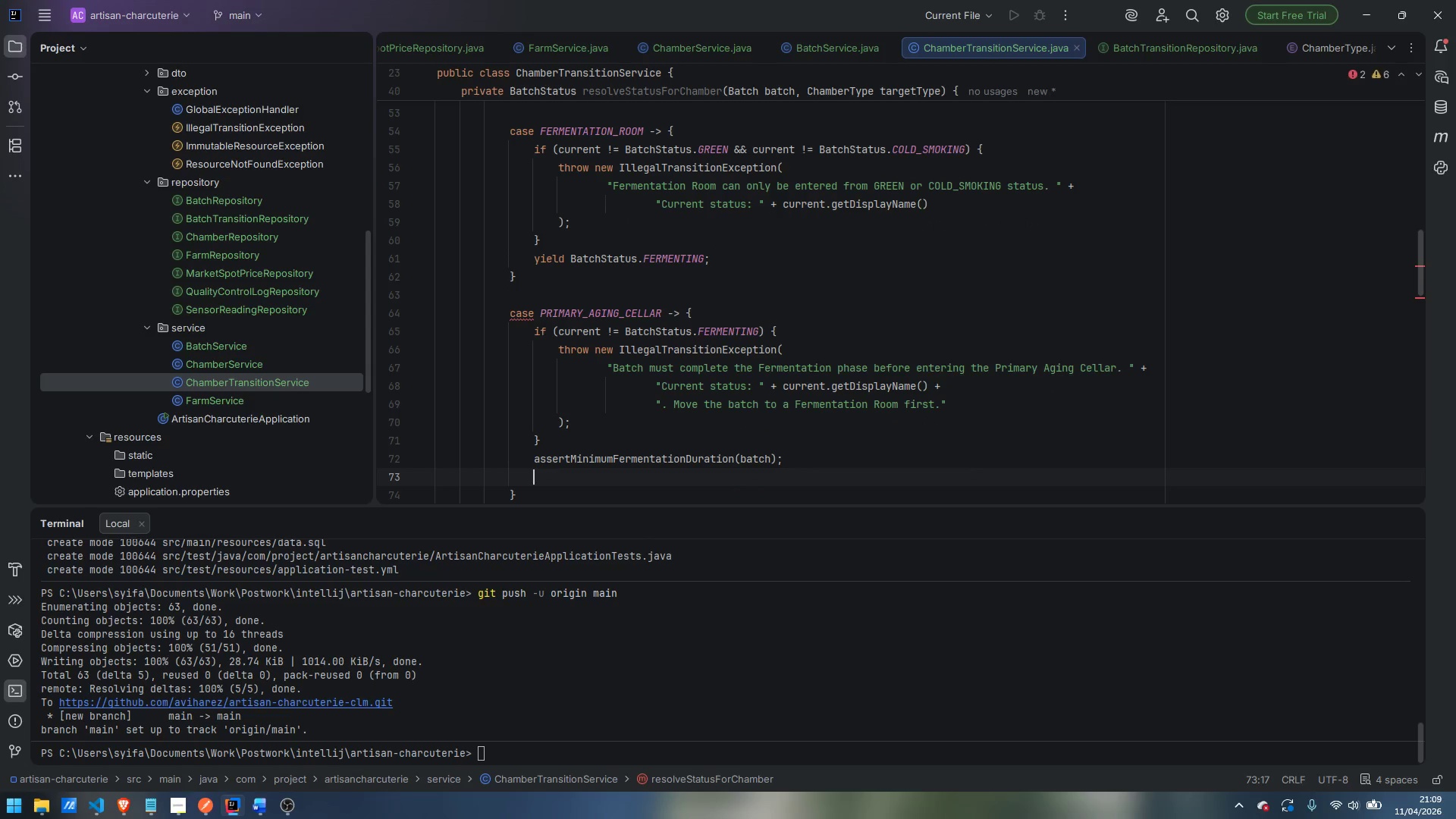 
type(yield Batc)
 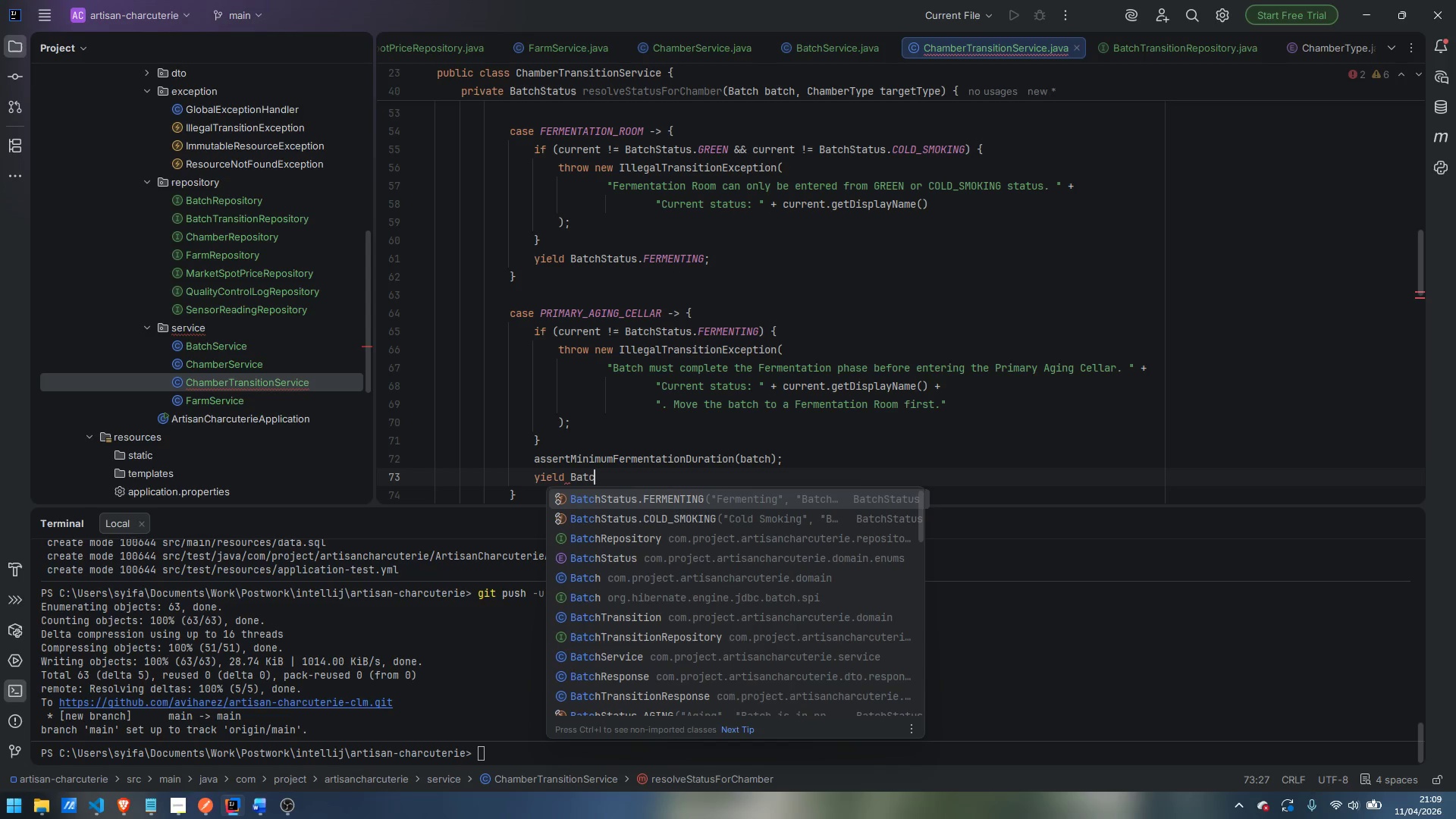 
key(Control+Backspace)
 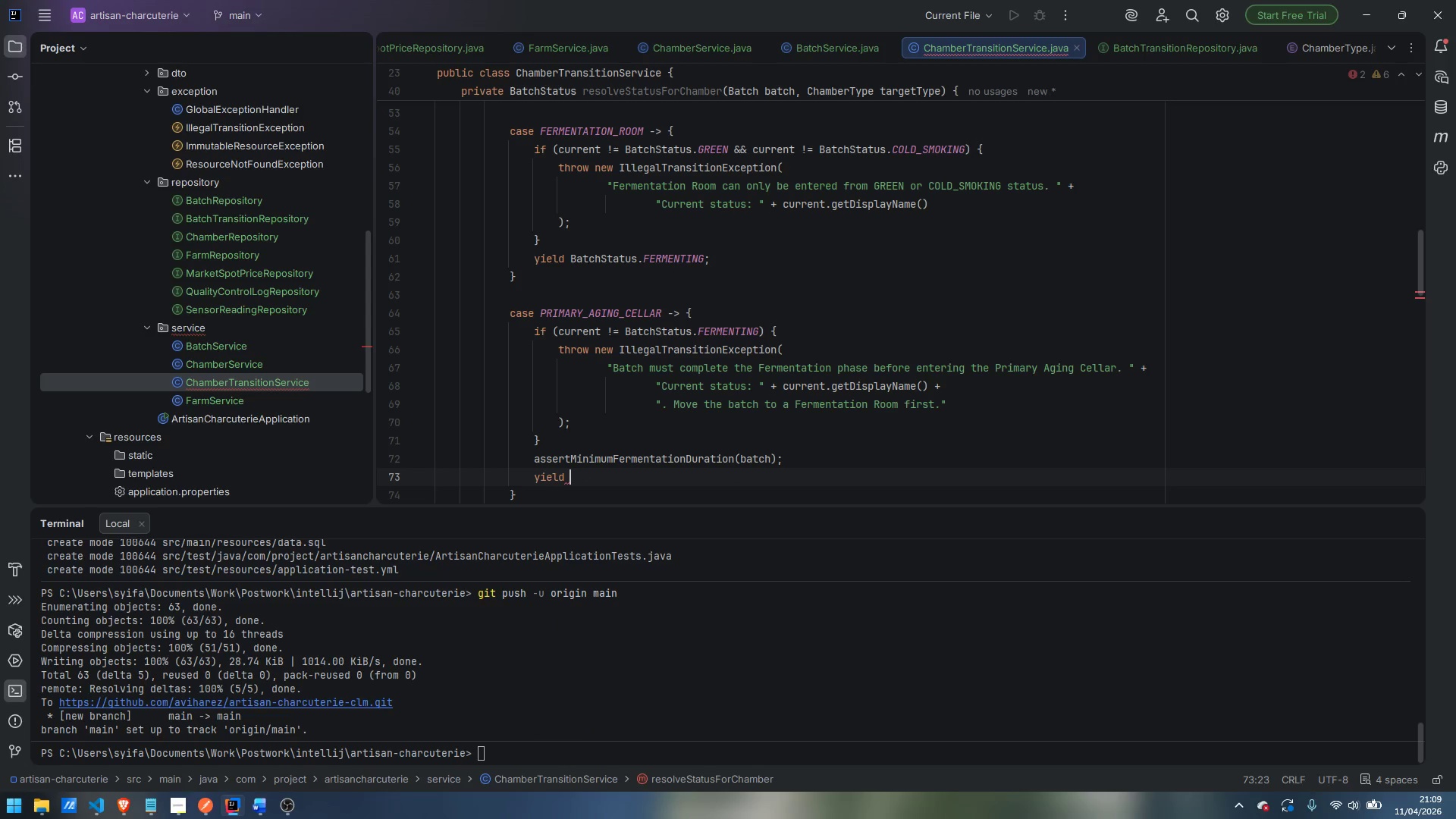 
type(AGING)
 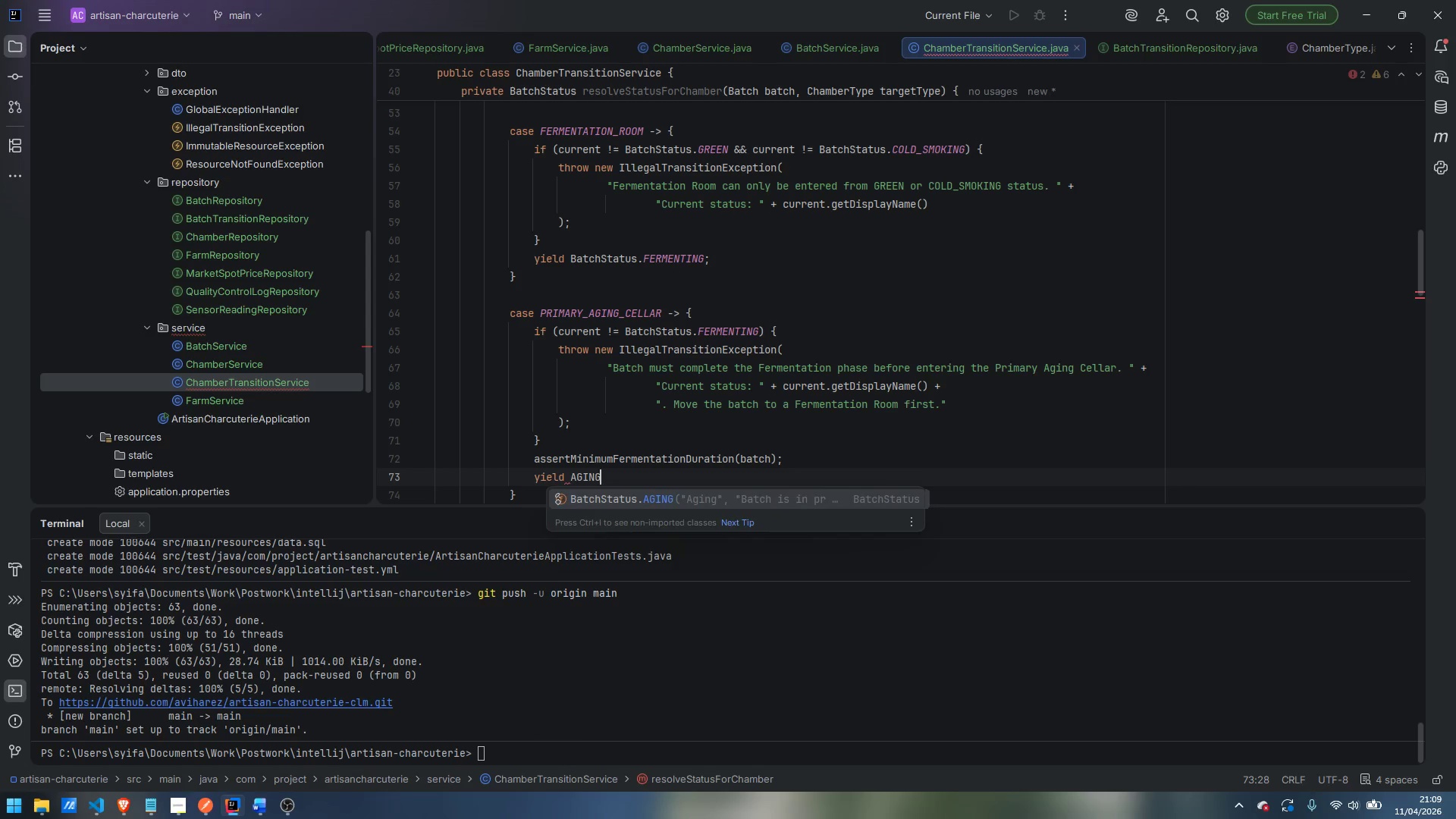 
key(Enter)
 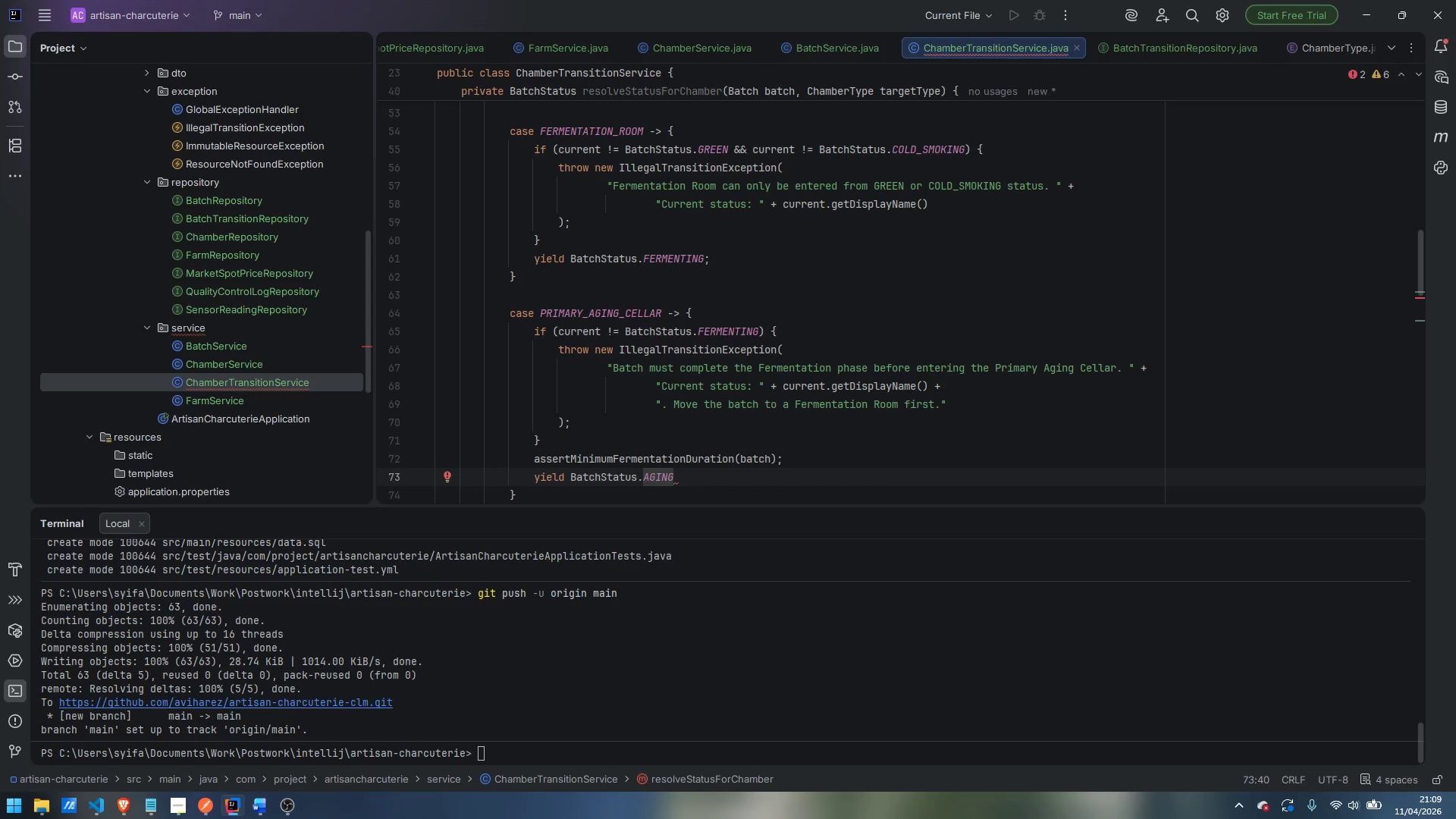 
key(Semicolon)
 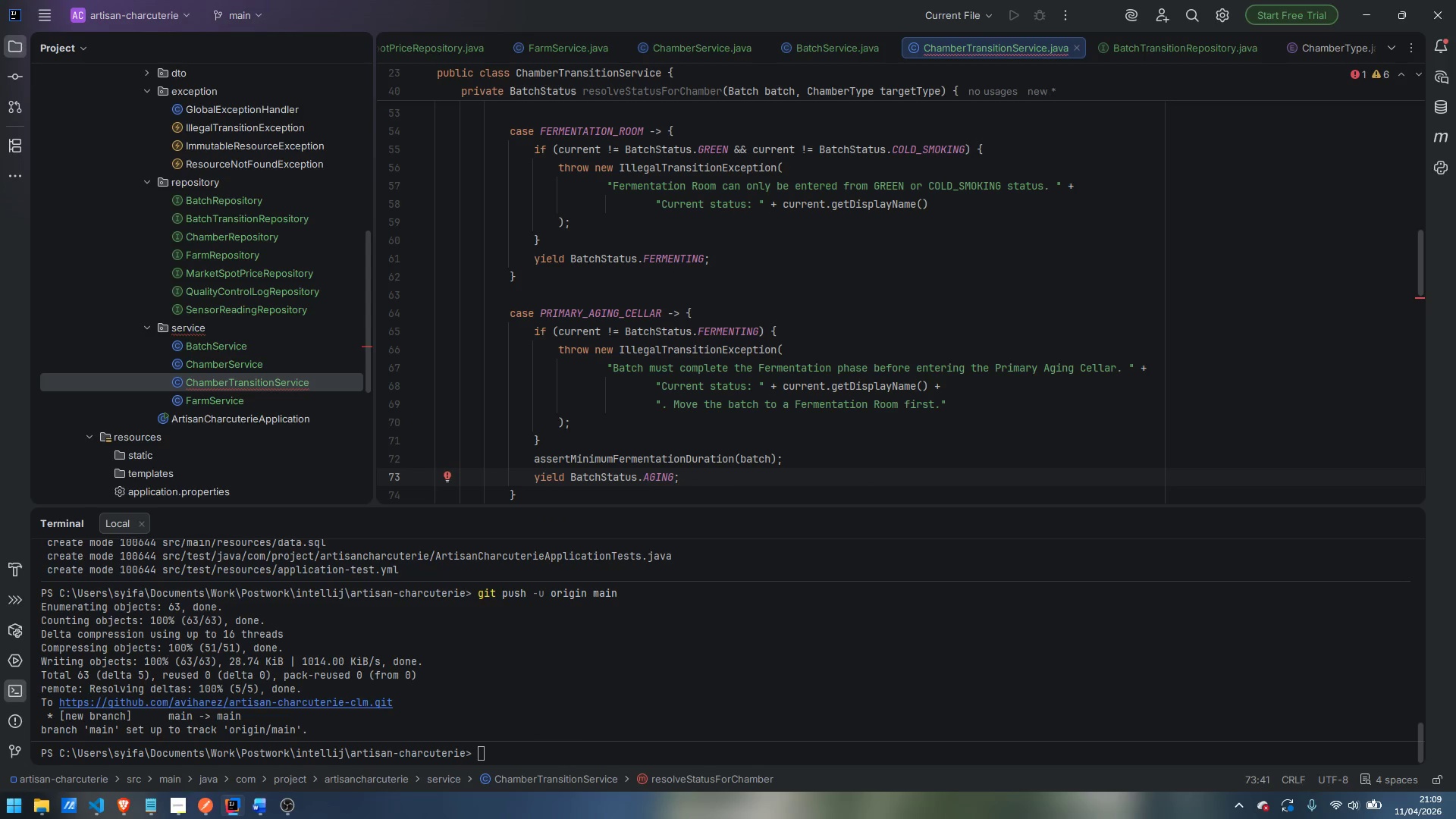 
scroll: coordinate [499, 239], scroll_direction: down, amount: 3.0
 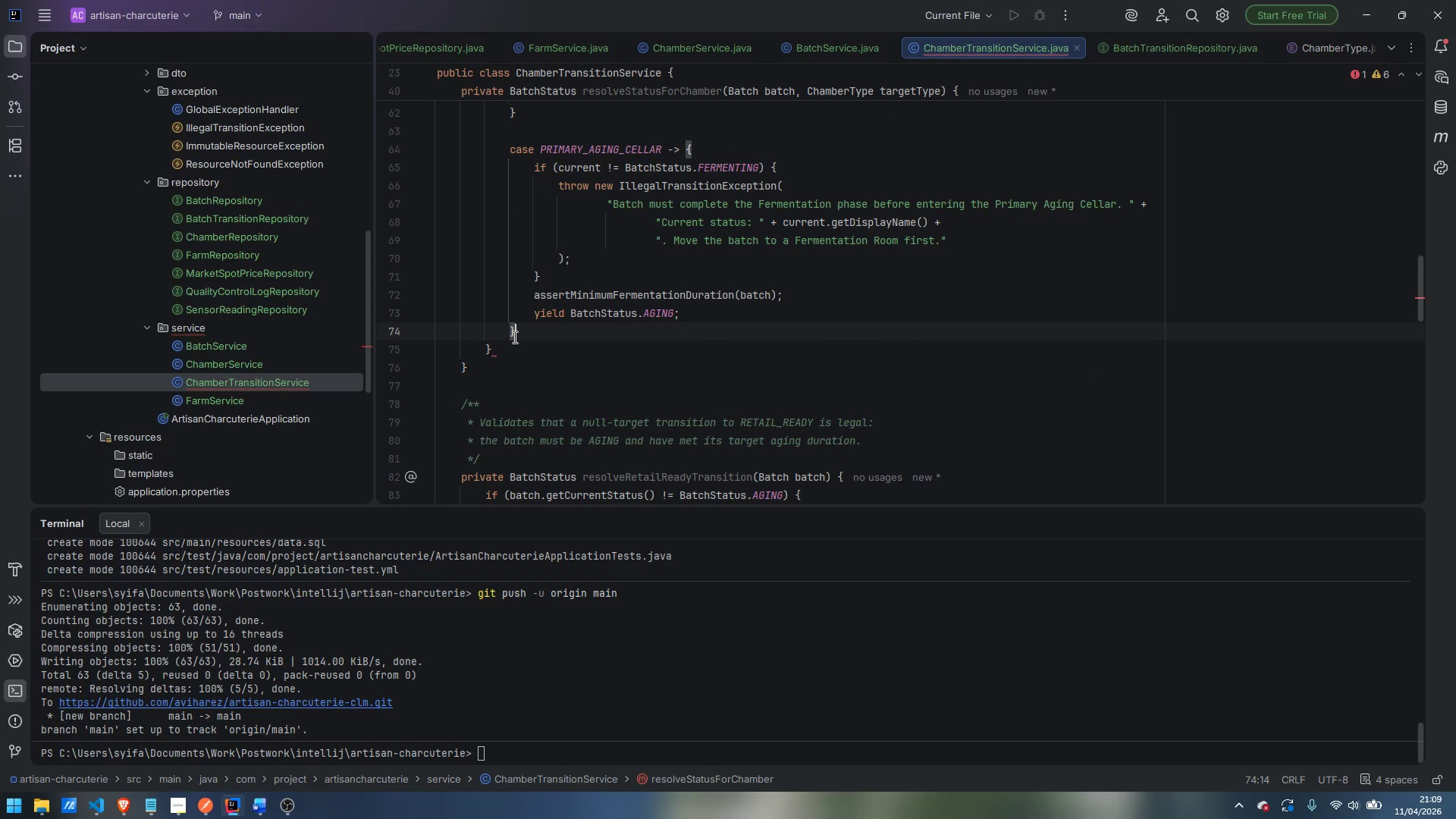 
double_click([515, 349])
 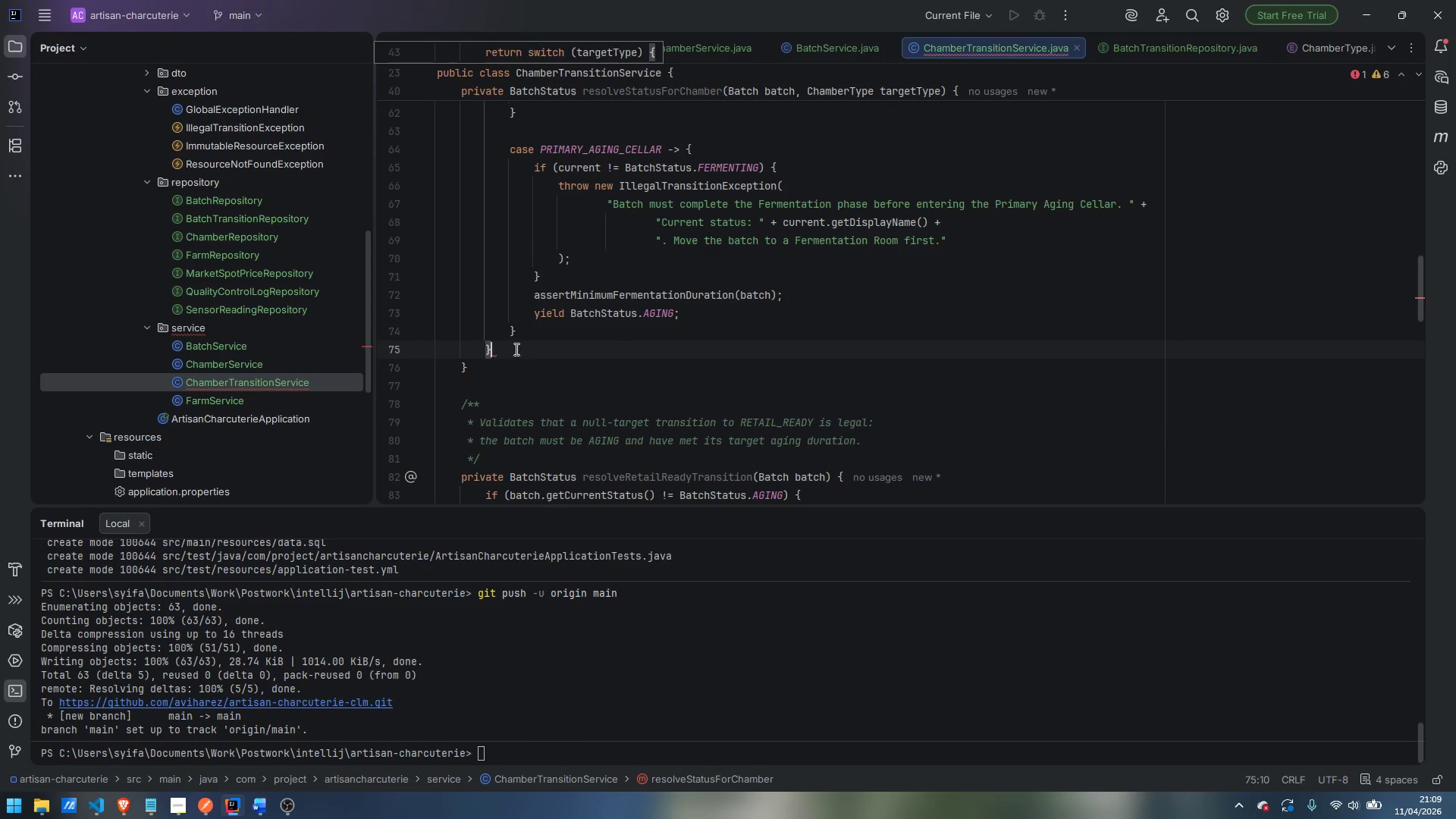 
key(Semicolon)
 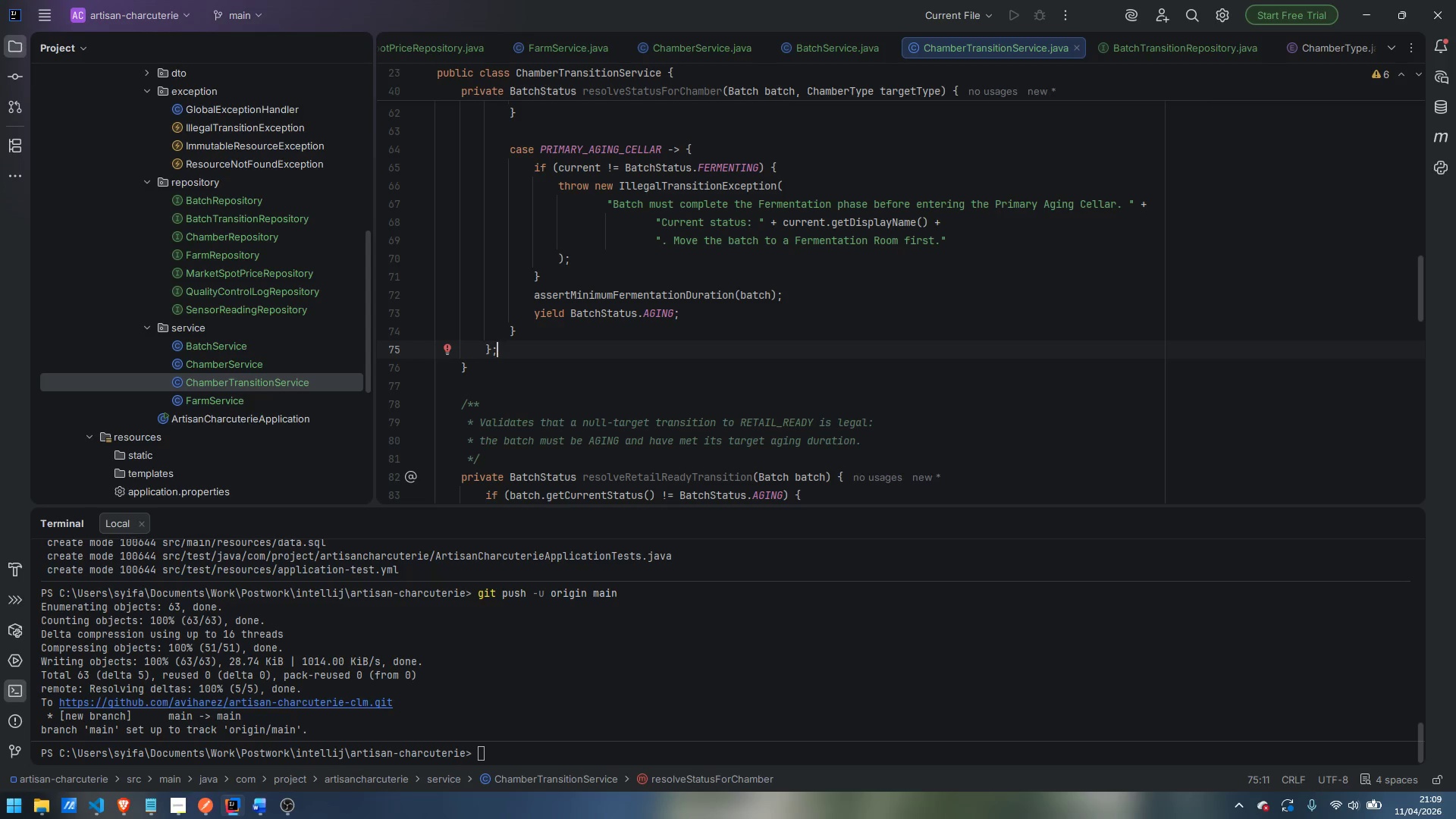 
scroll: coordinate [566, 347], scroll_direction: up, amount: 13.0
 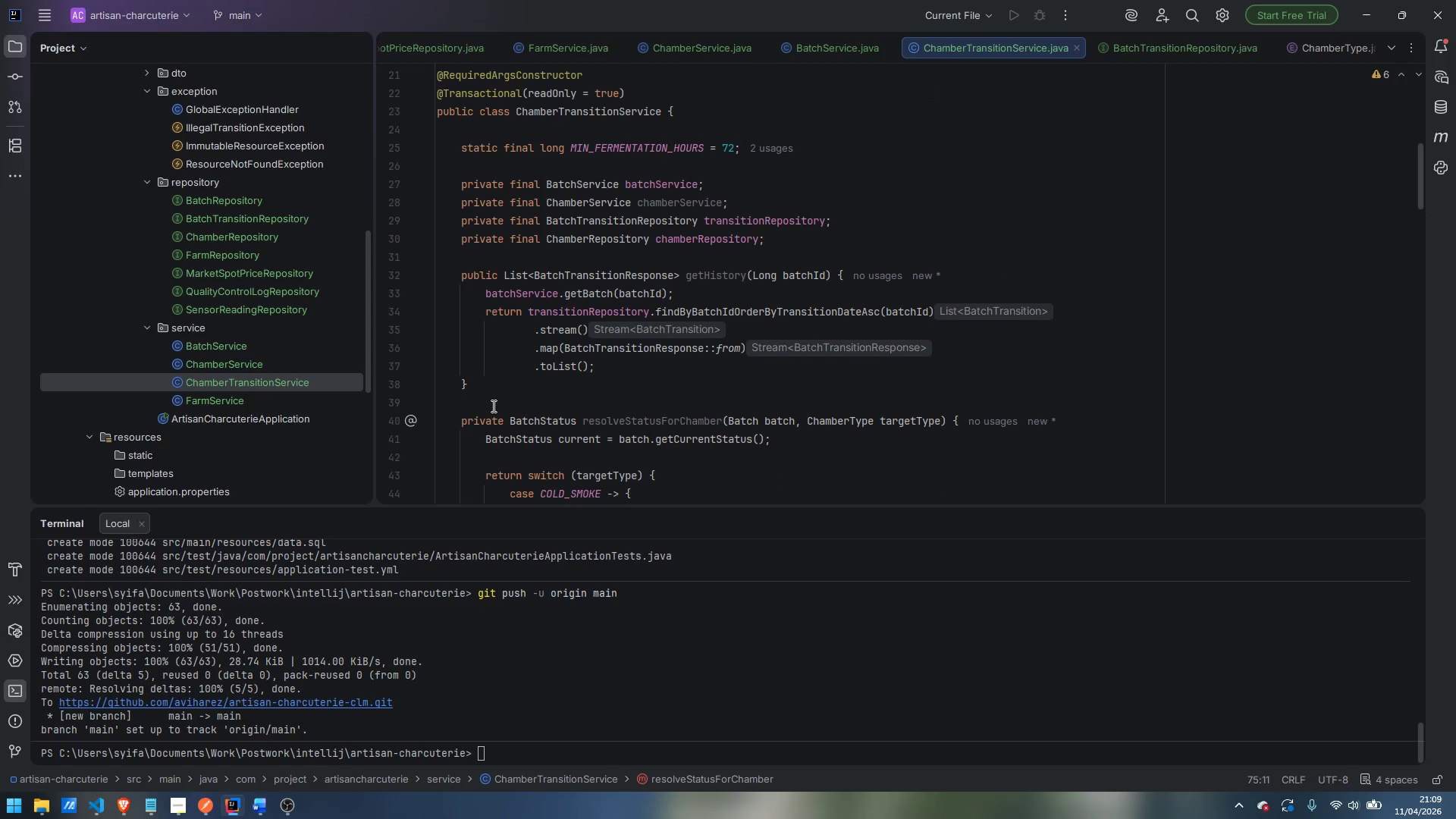 
left_click([492, 402])
 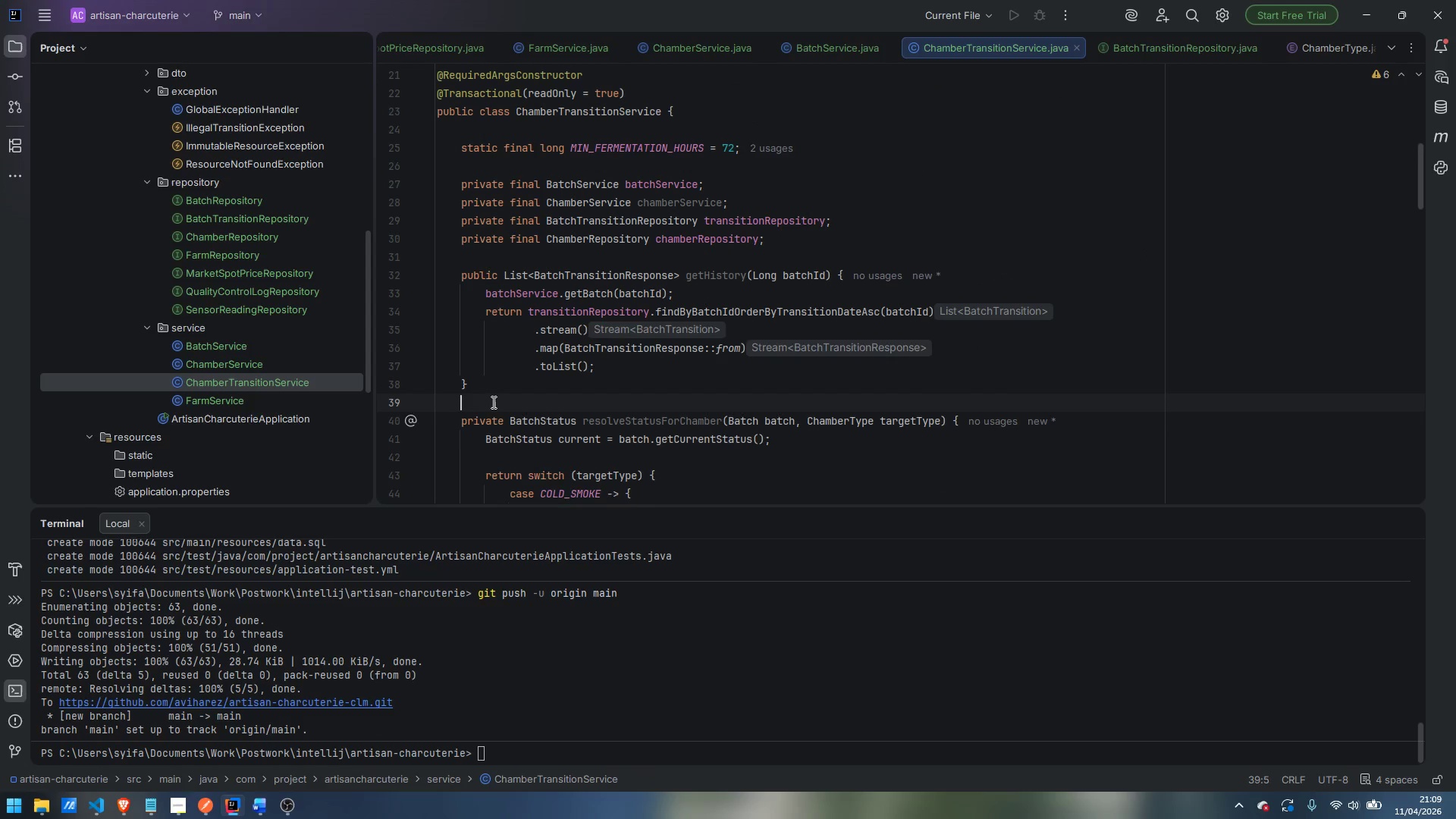 
key(Enter)
 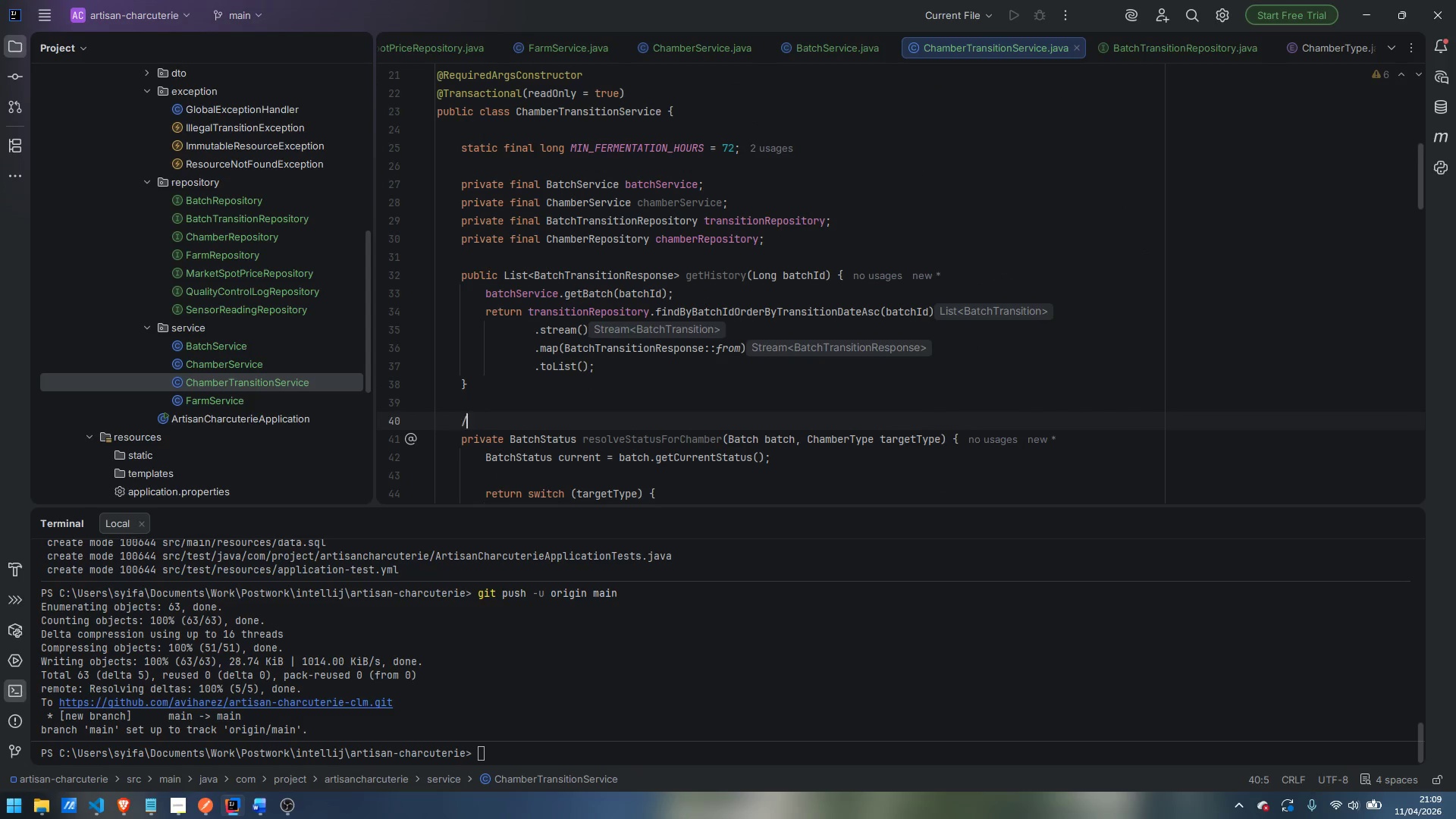 
type(/**)
 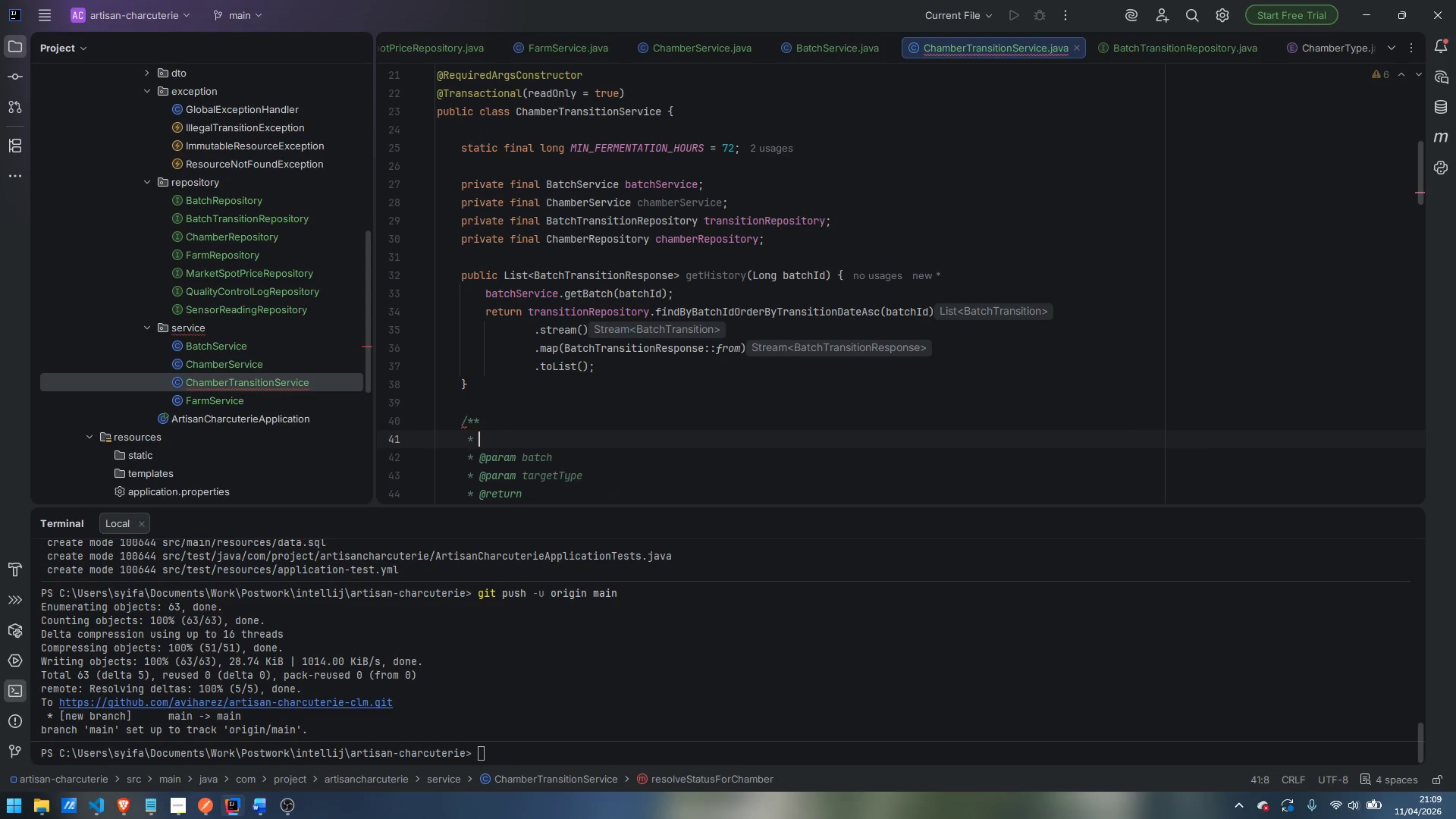 
 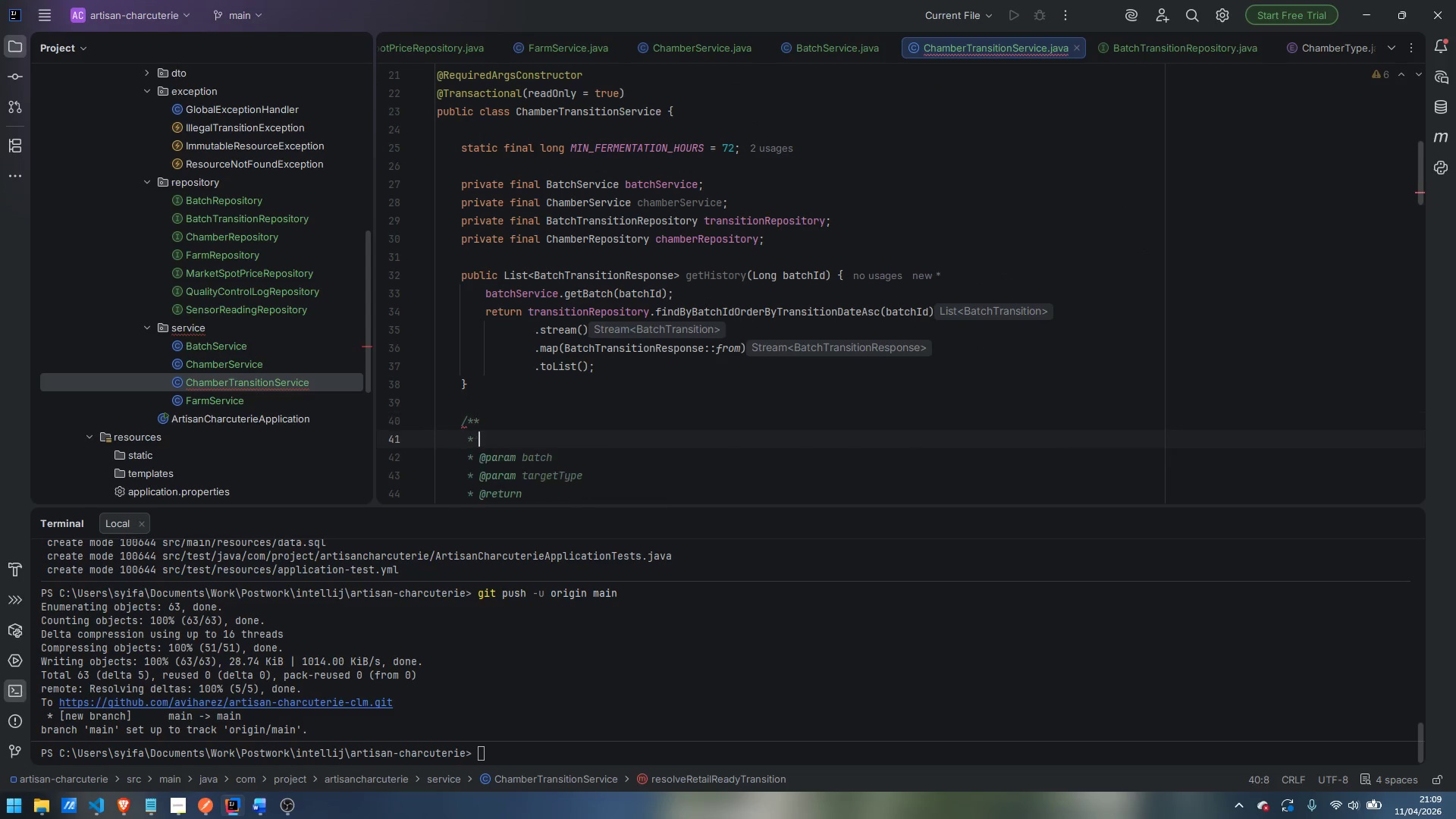 
key(Enter)
 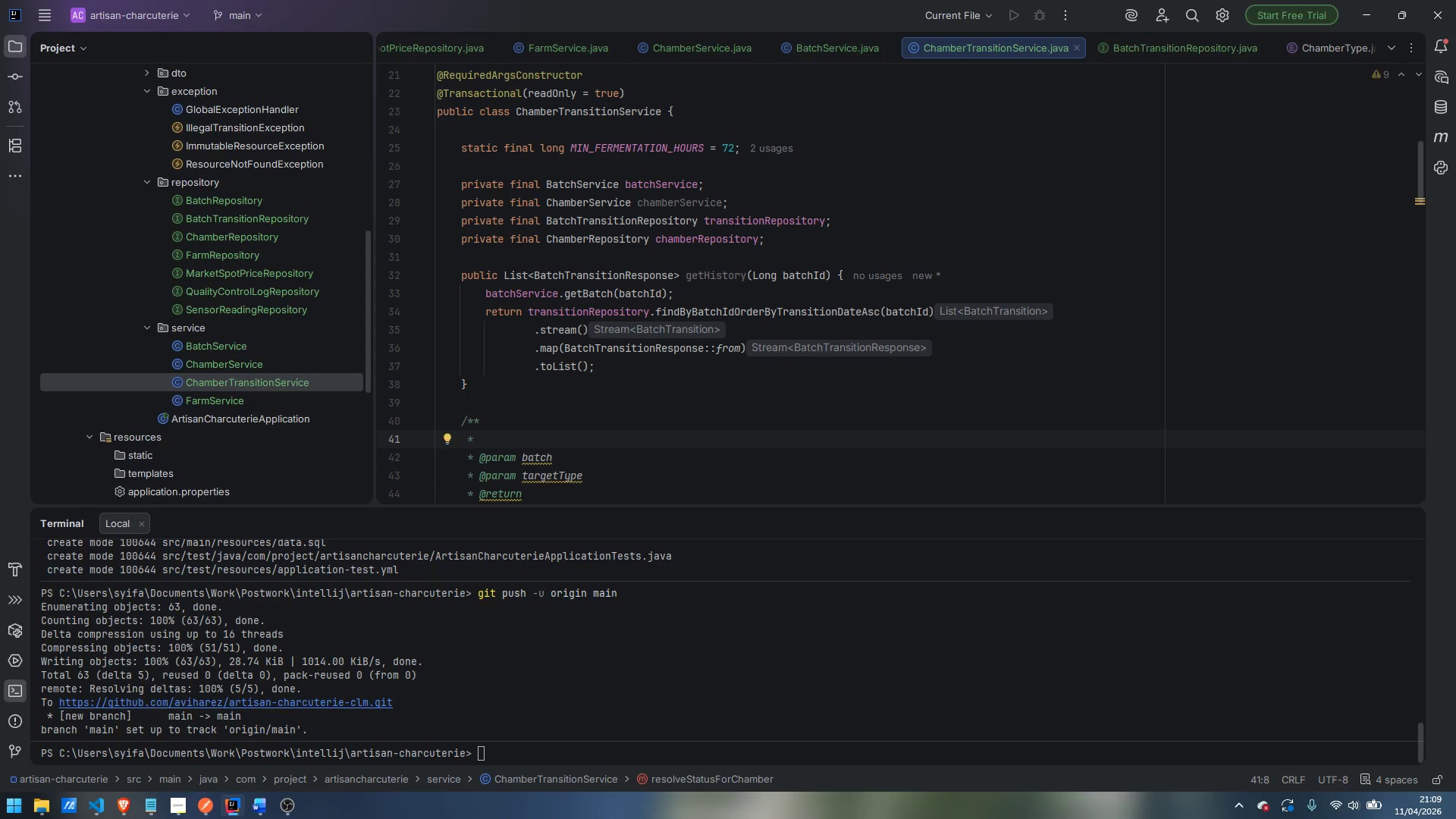 
type(Determines the new {@link BatchStatus)
 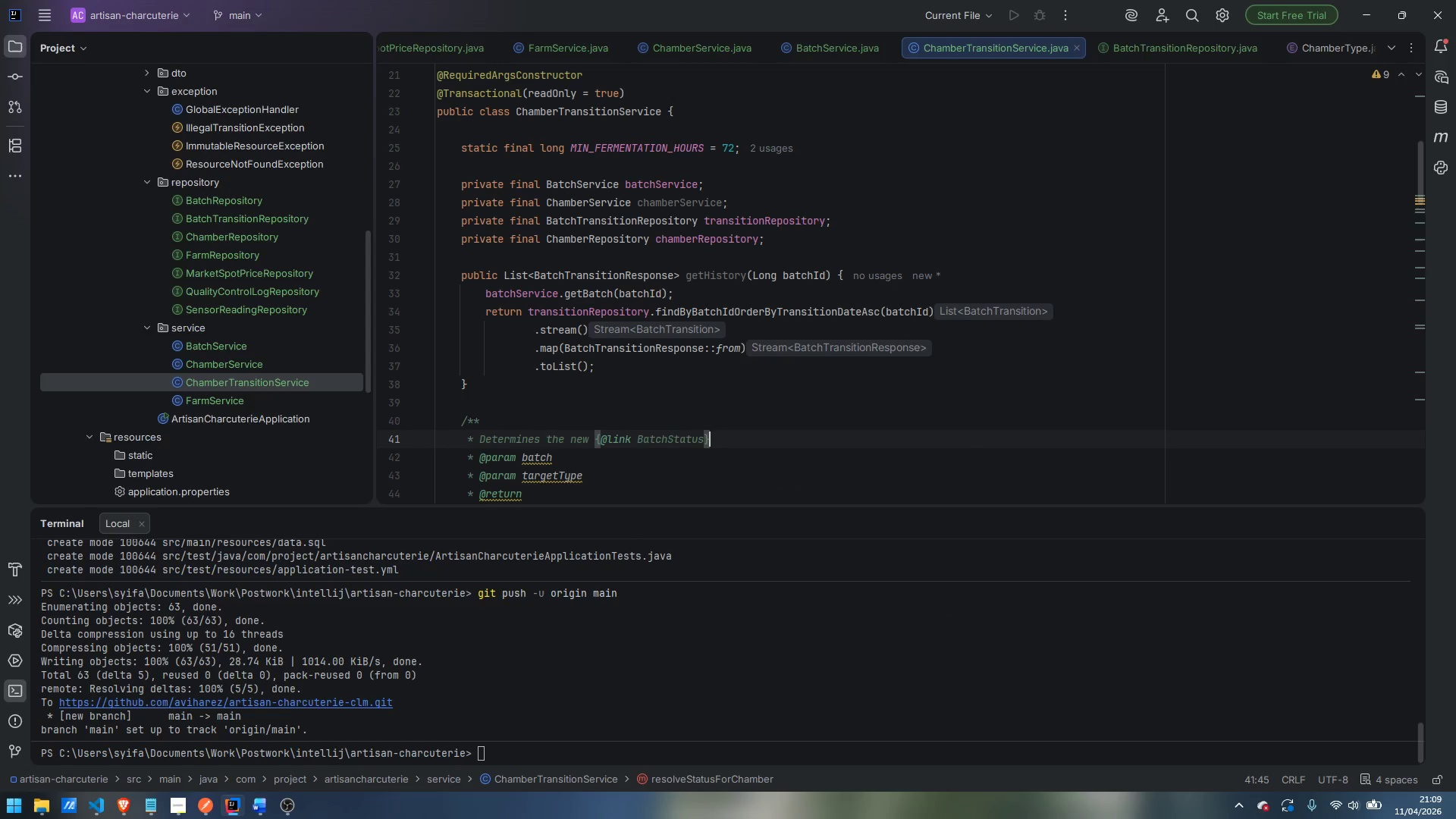 
key(ArrowRight)
 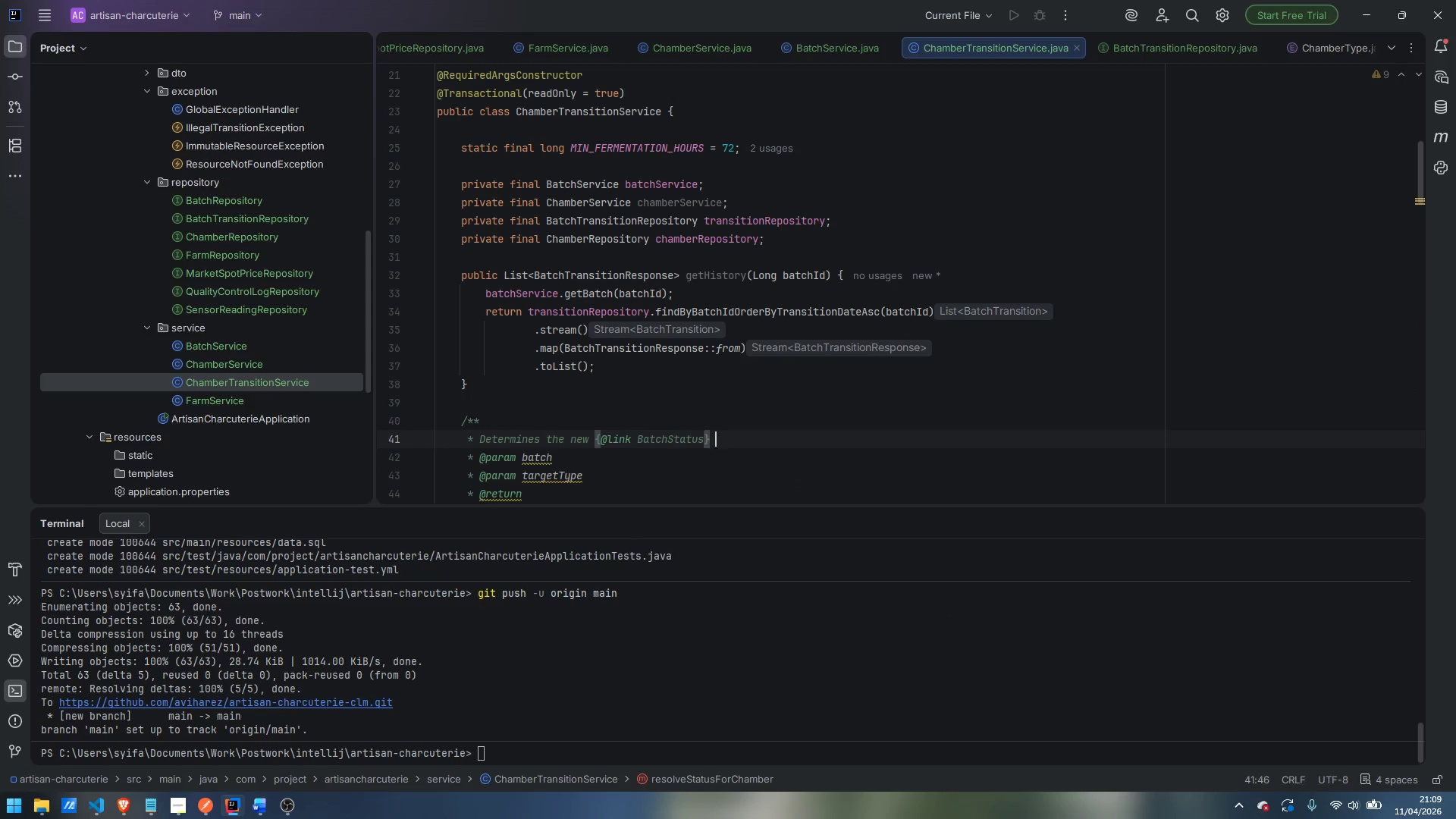 
type( when entering a specifig)
key(Backspace)
type(c chamber type./)
key(Backspace)
 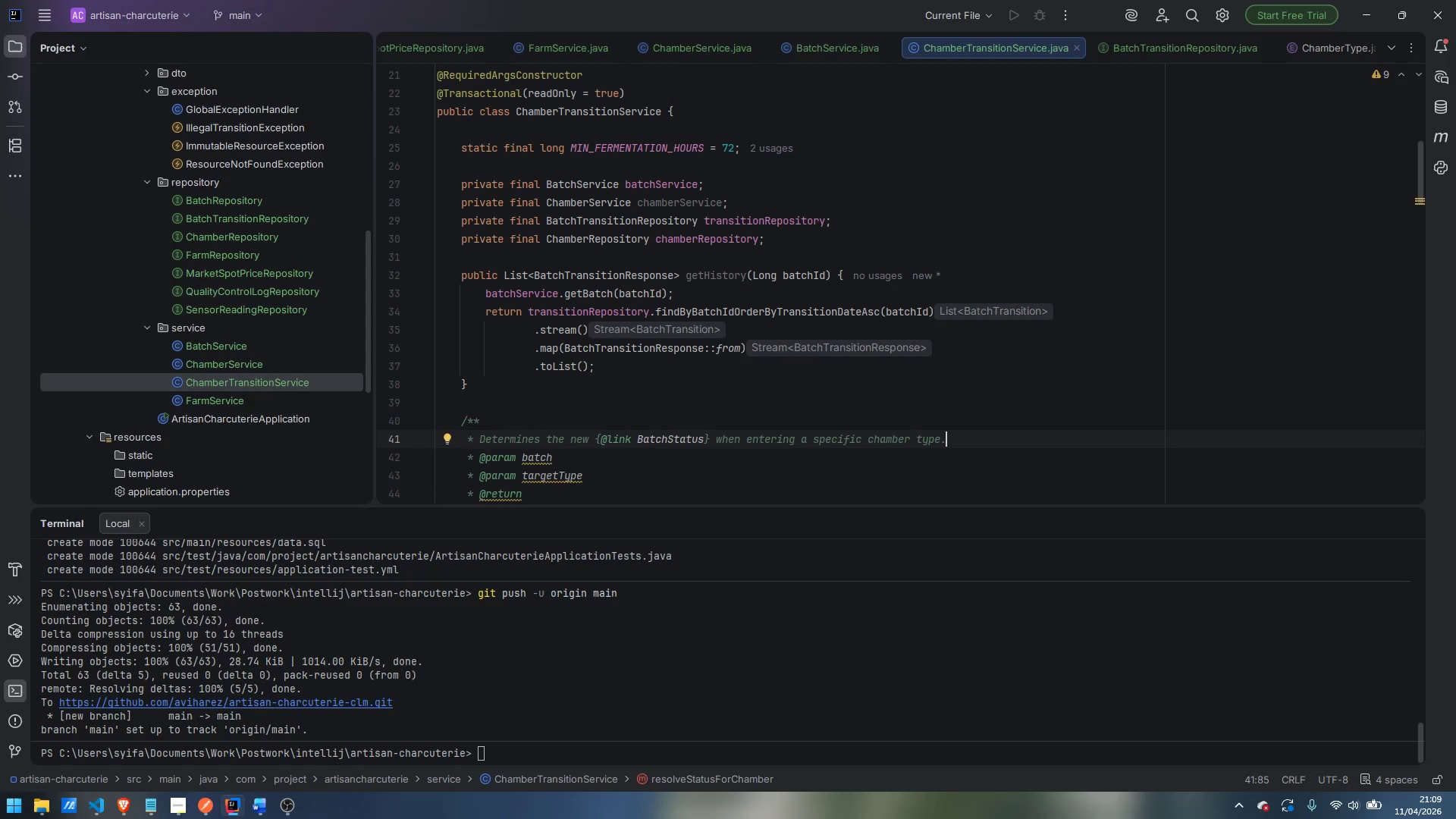 
key(Enter)
 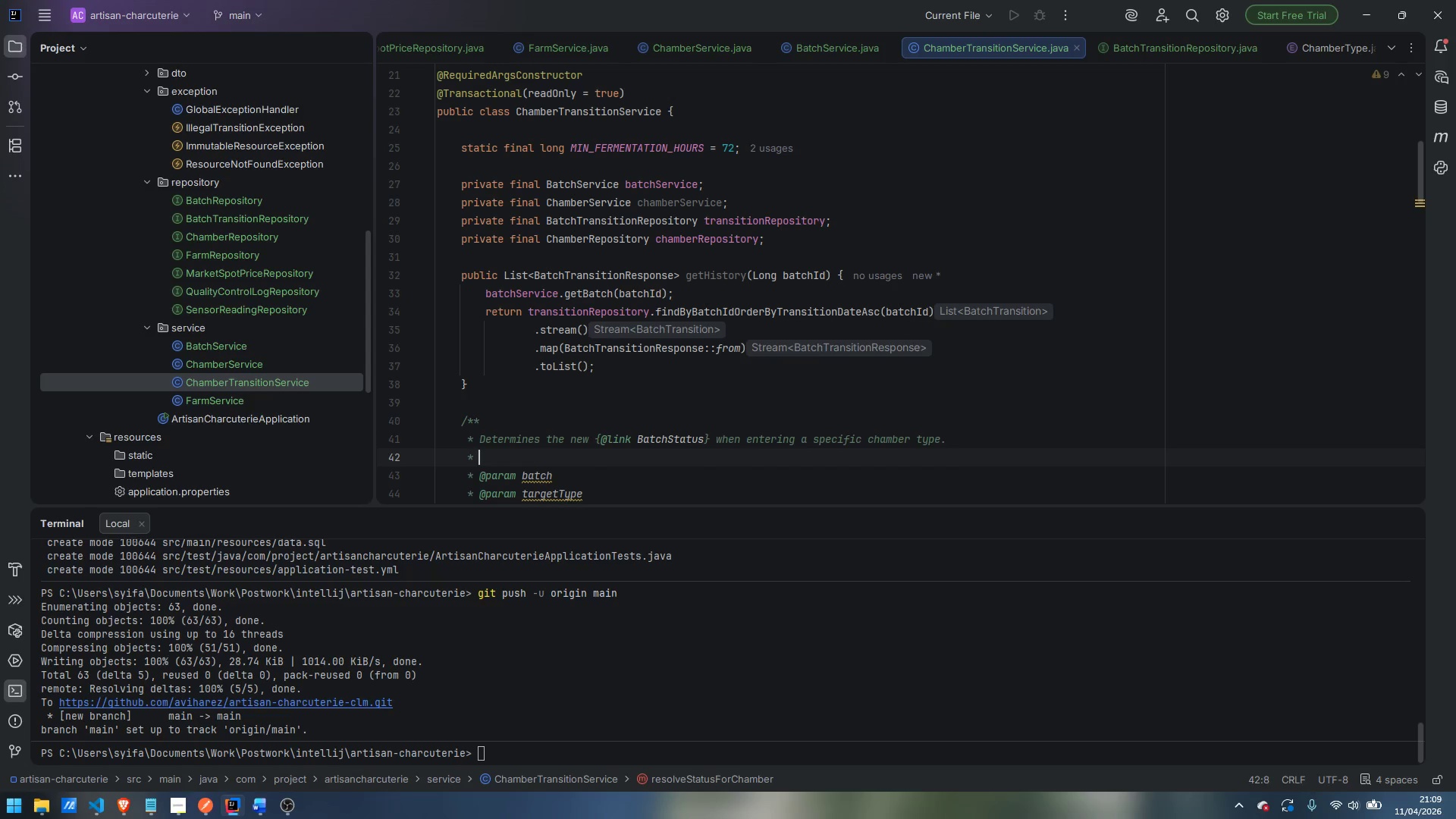 
type(All illegal transition )
key(Backspace)
type(s throw {@link IllegalTransitionException)
 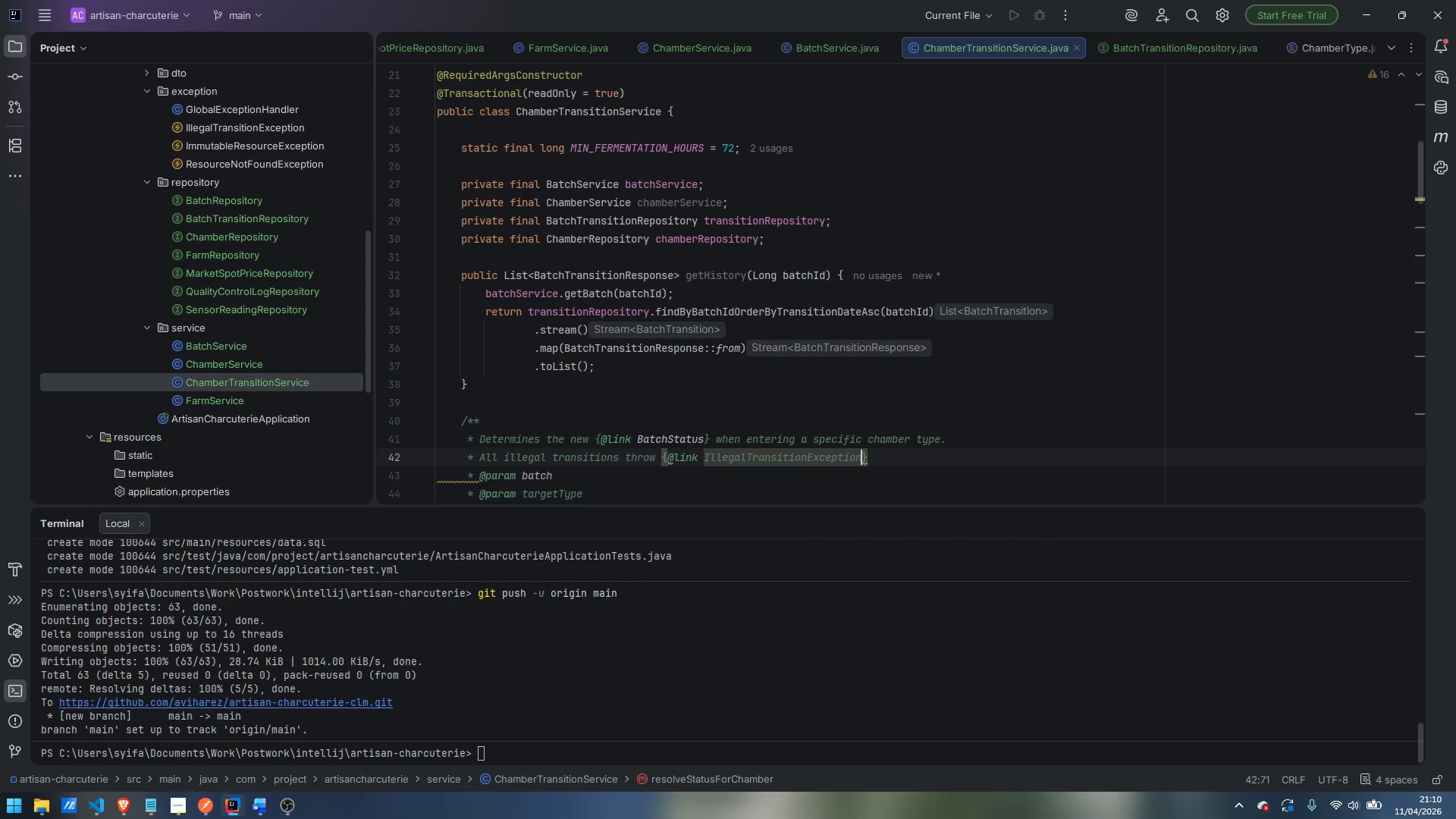 
 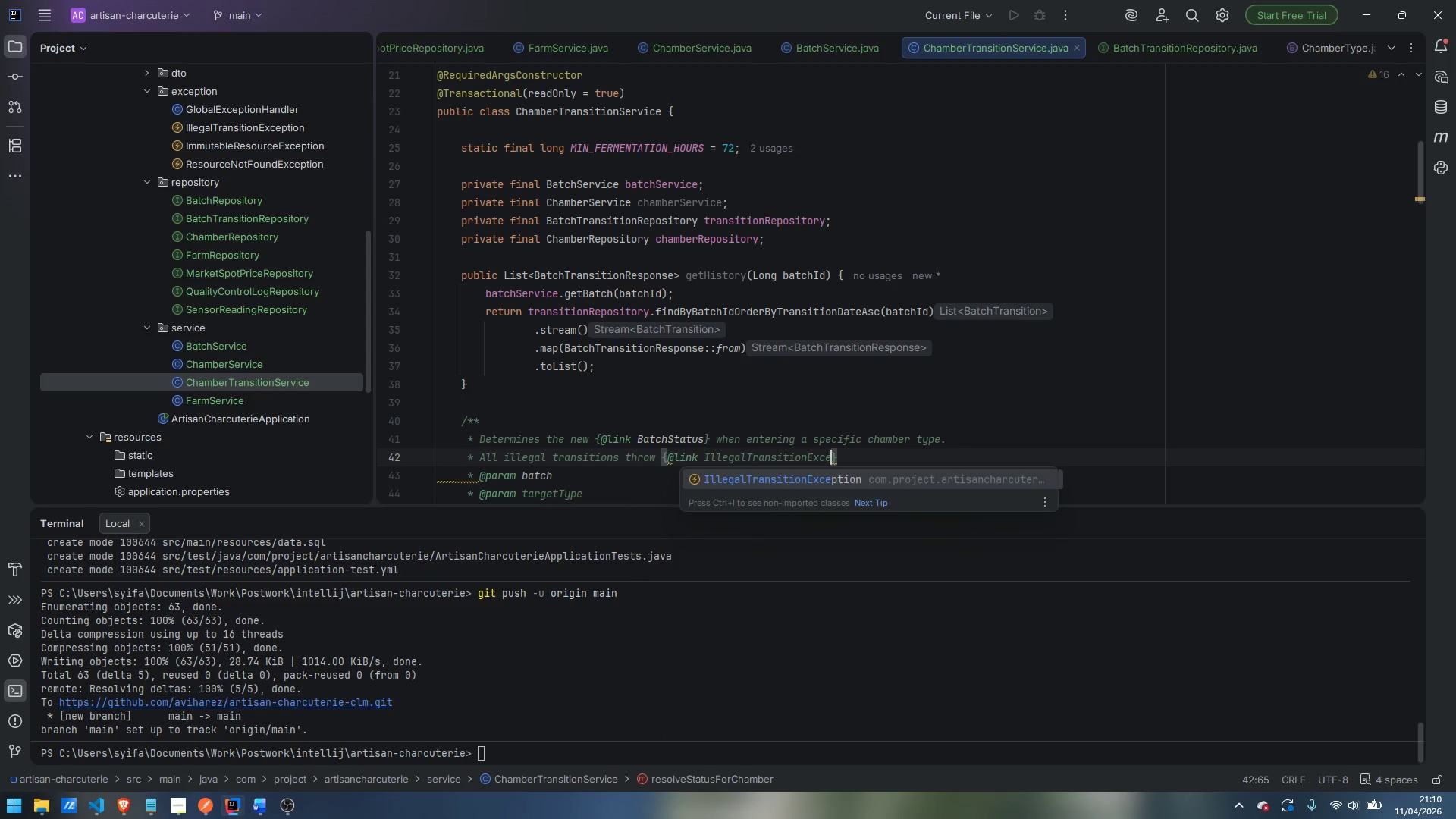 
key(Enter)
 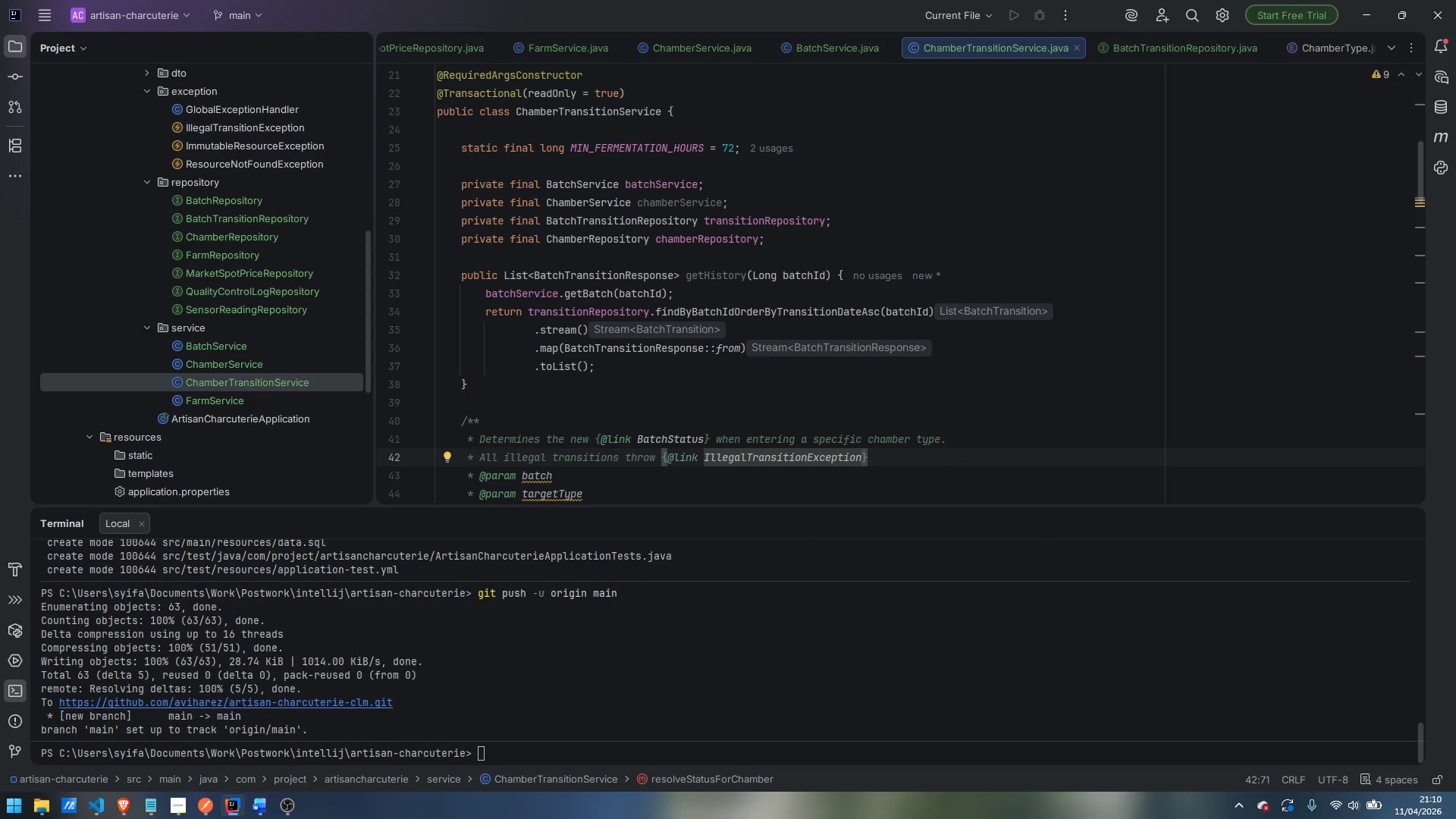 
scroll: coordinate [492, 385], scroll_direction: down, amount: 1.0
 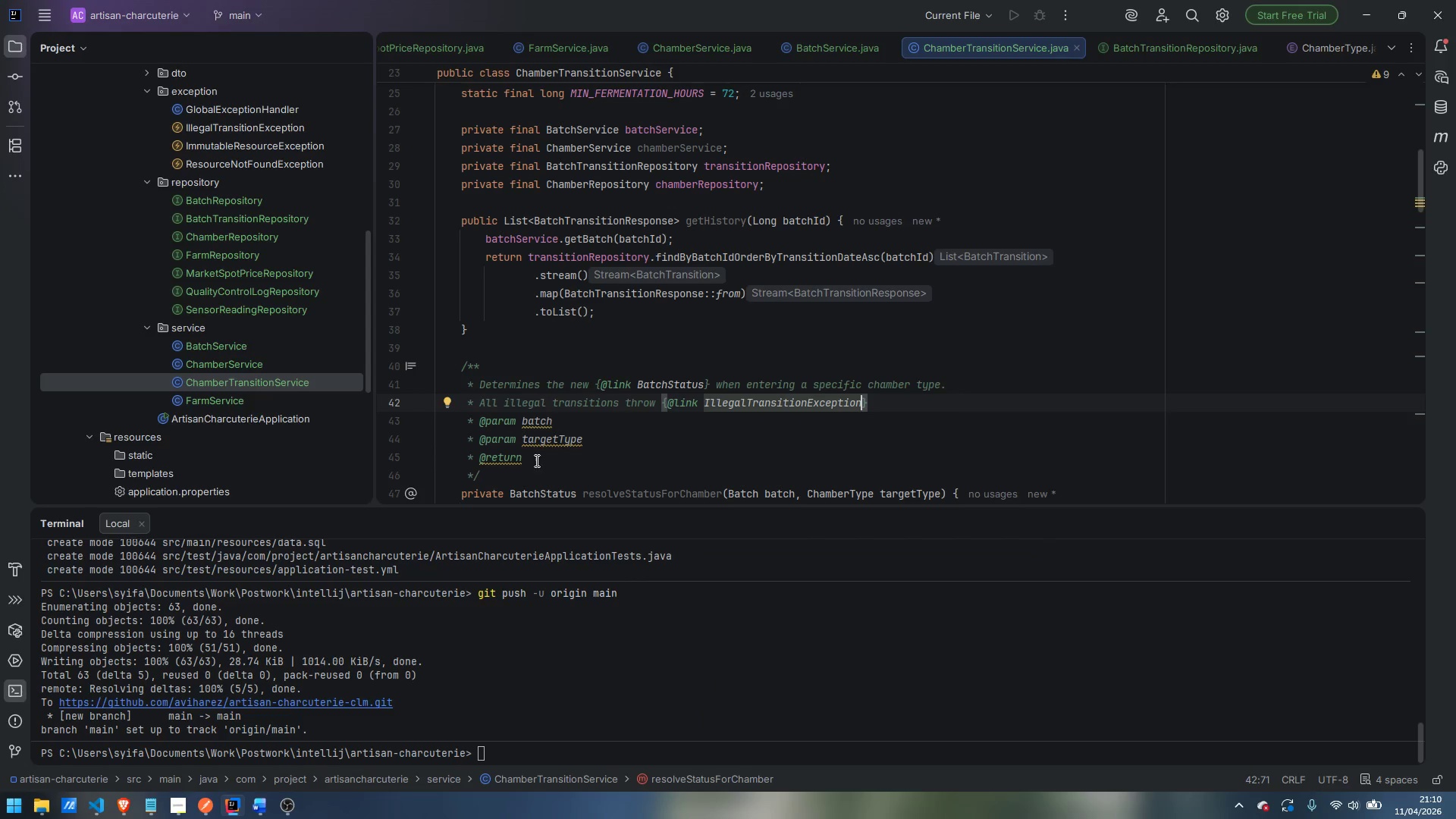 
left_click_drag(start_coordinate=[535, 459], to_coordinate=[124, 428])
 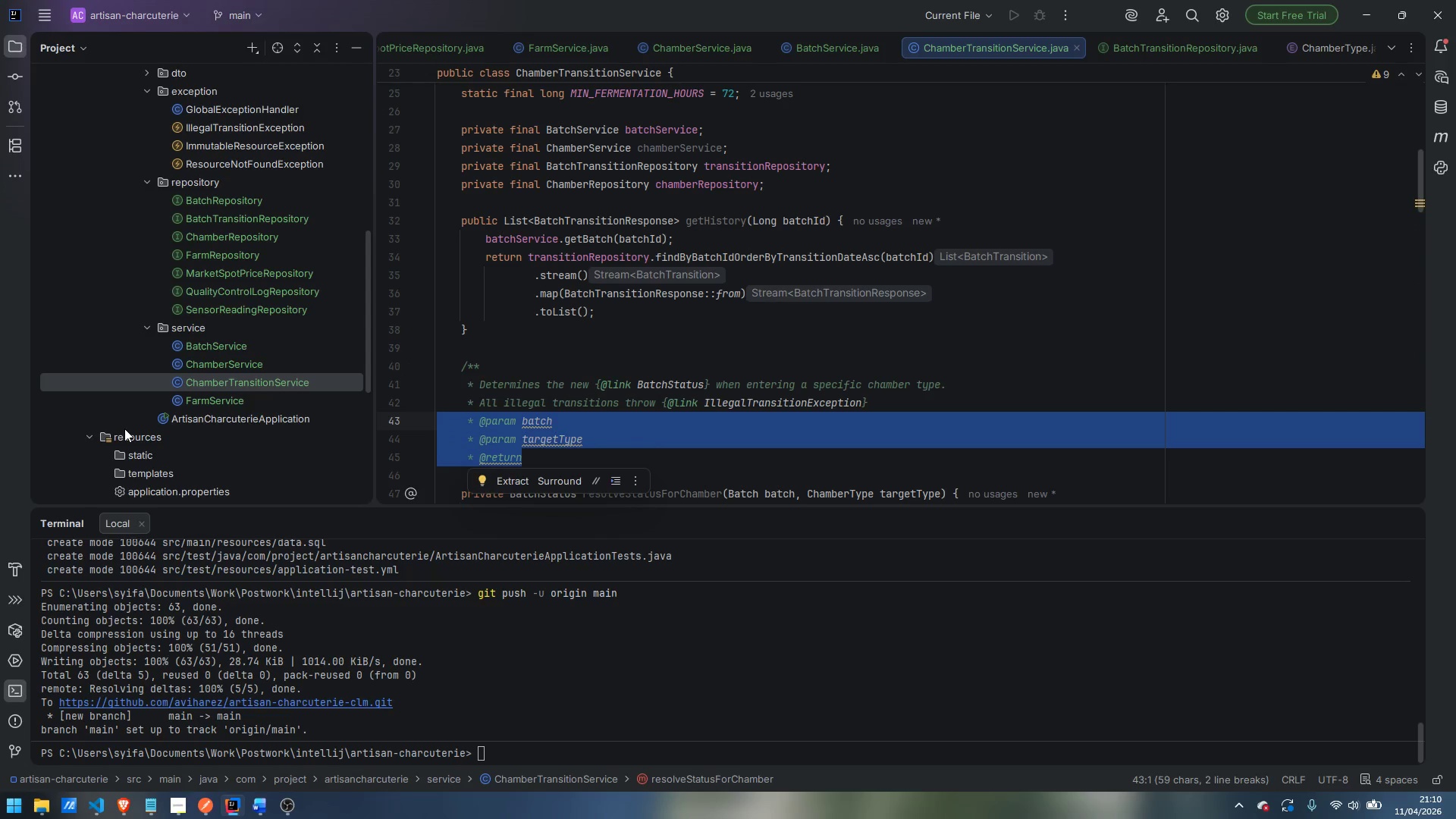 
key(Backspace)
 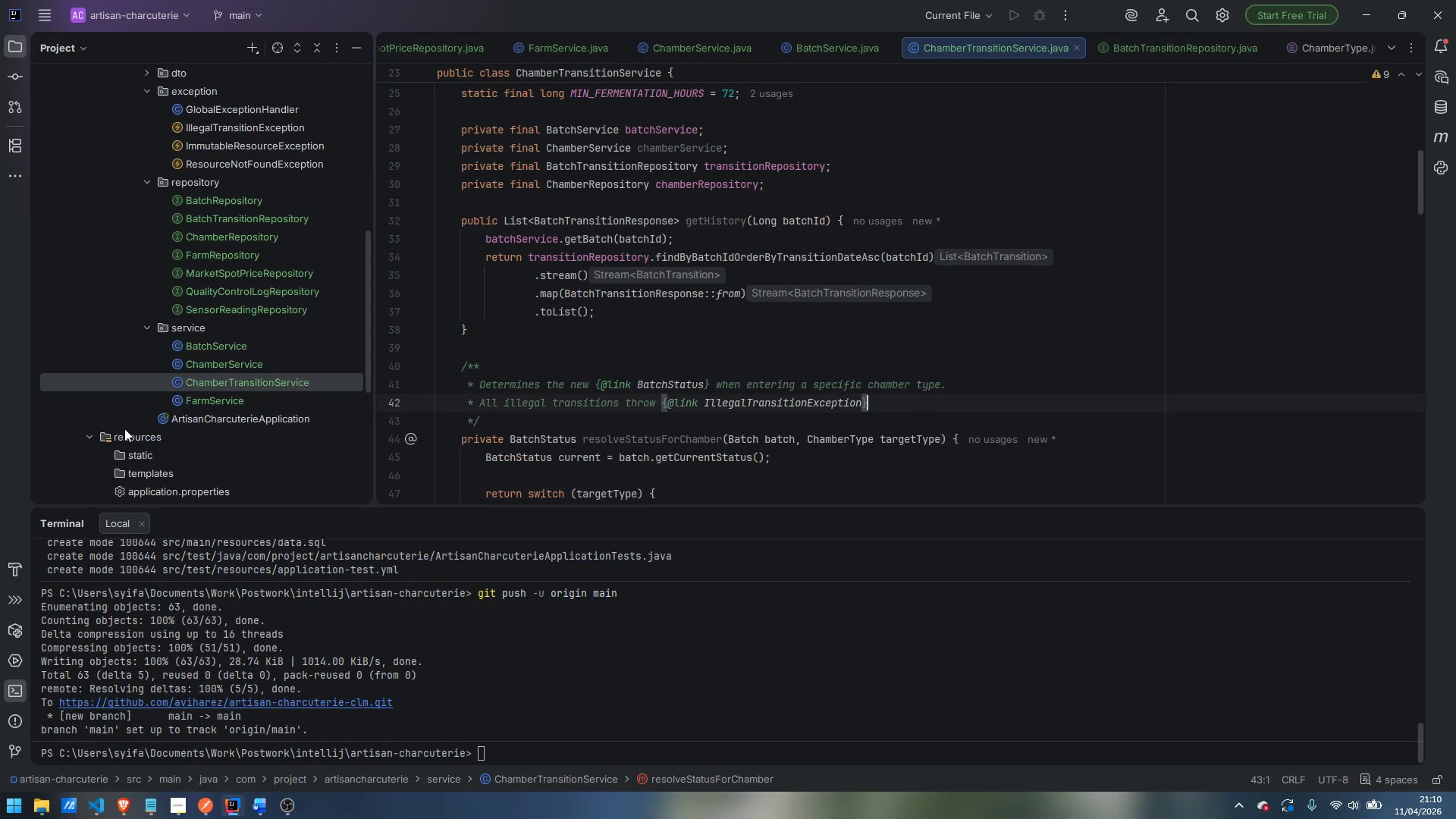 
key(Backspace)
 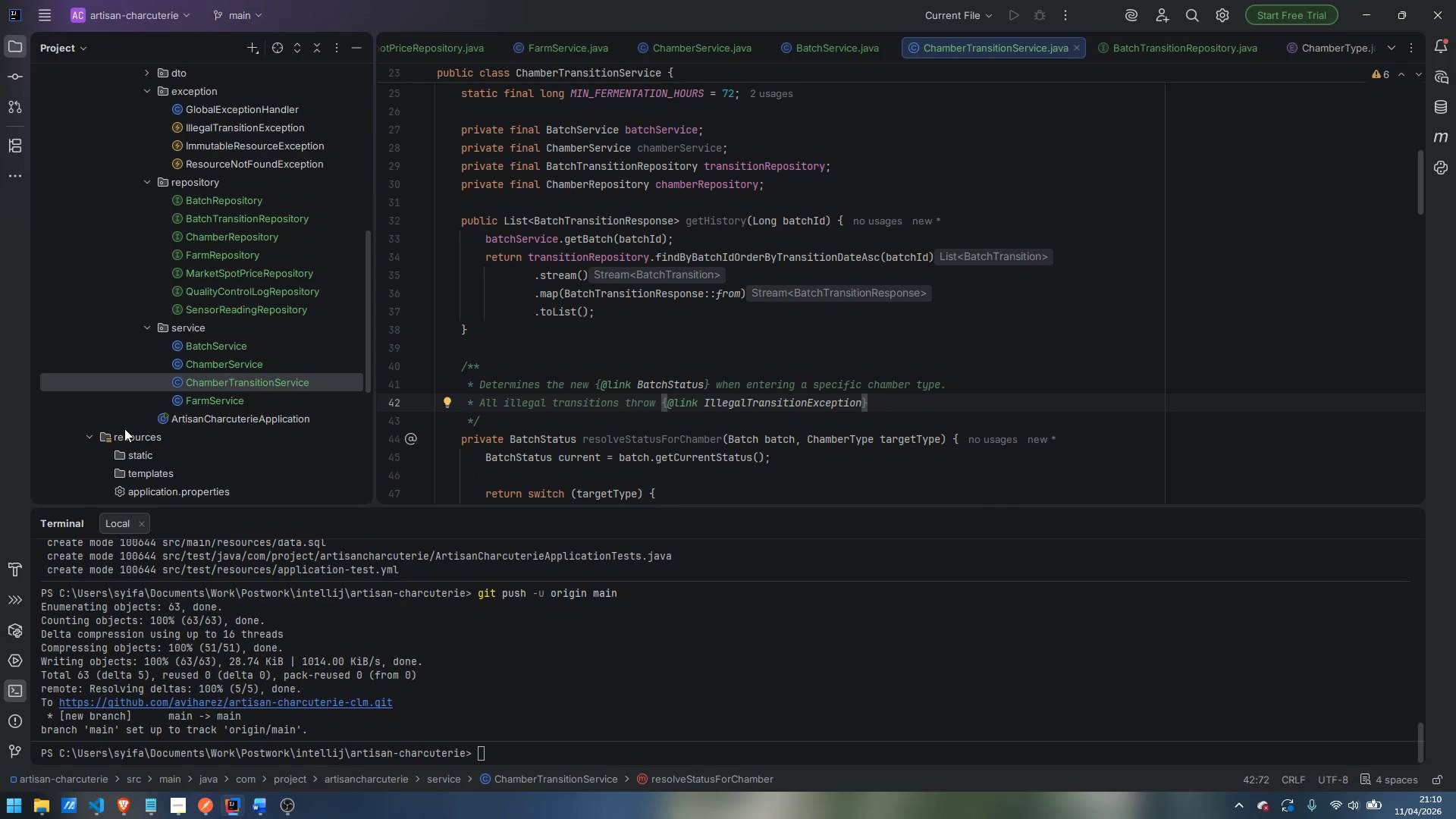 
wait(10.45)
 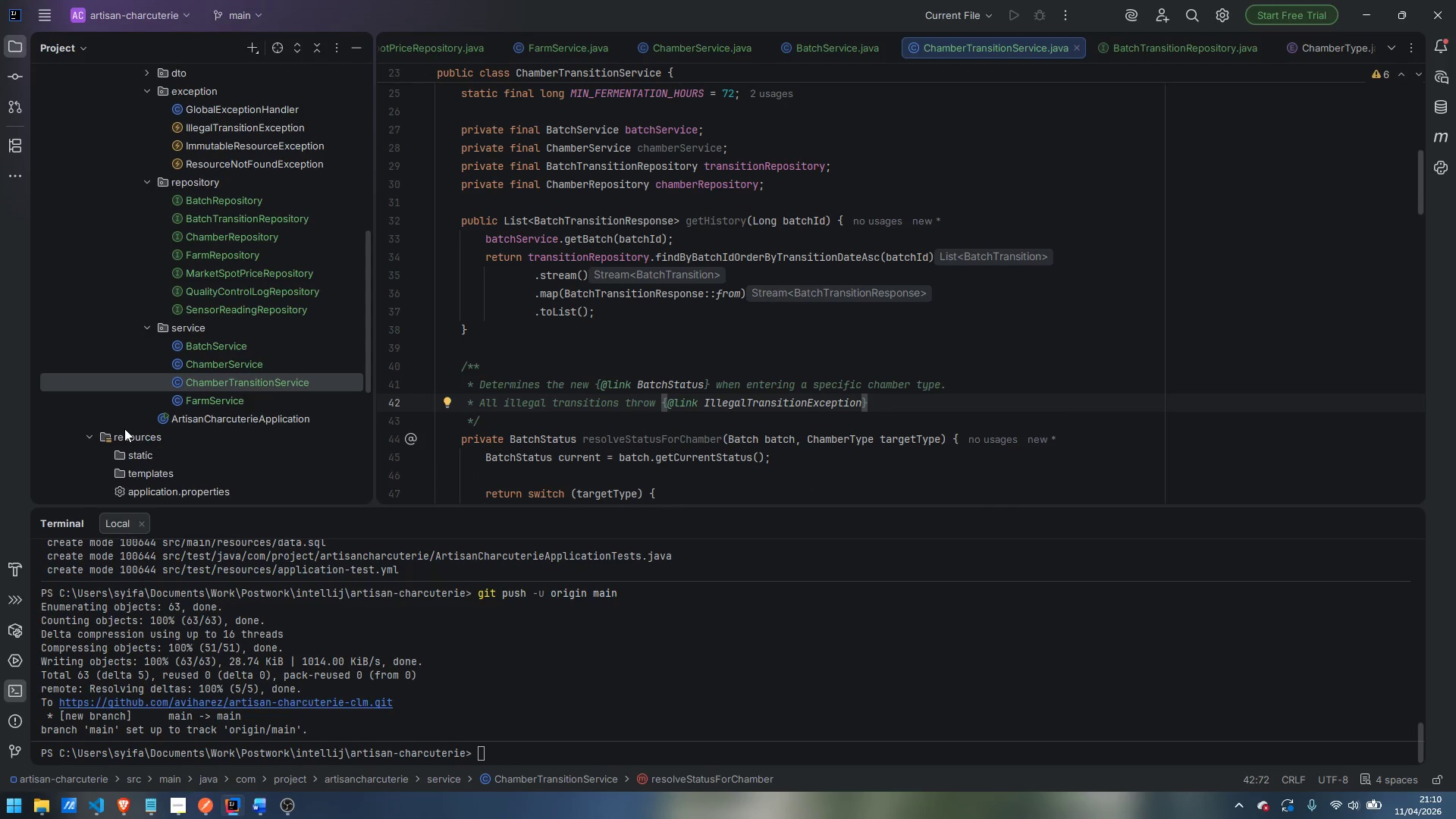 
left_click([526, 327])
 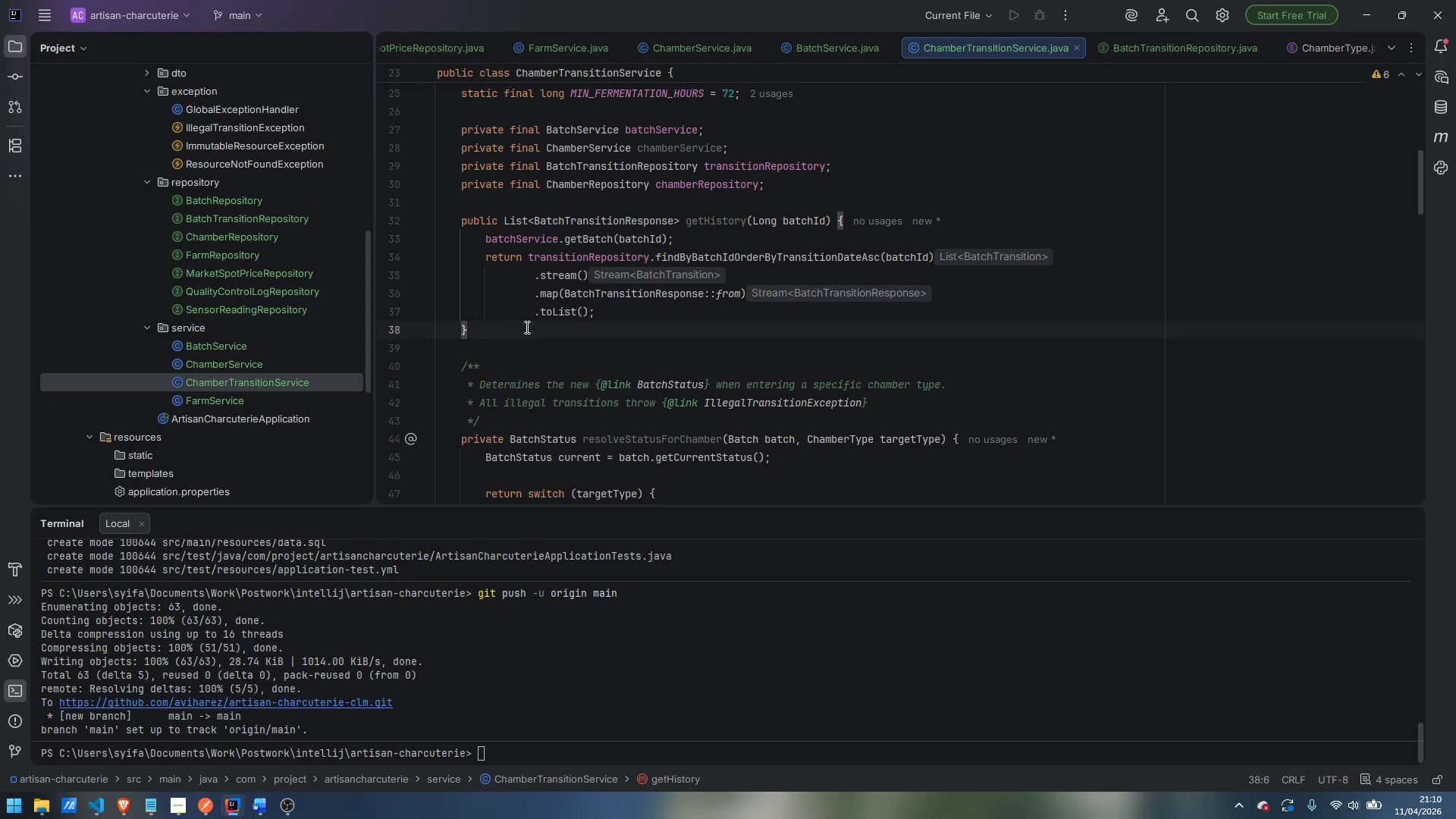 
key(Enter)
 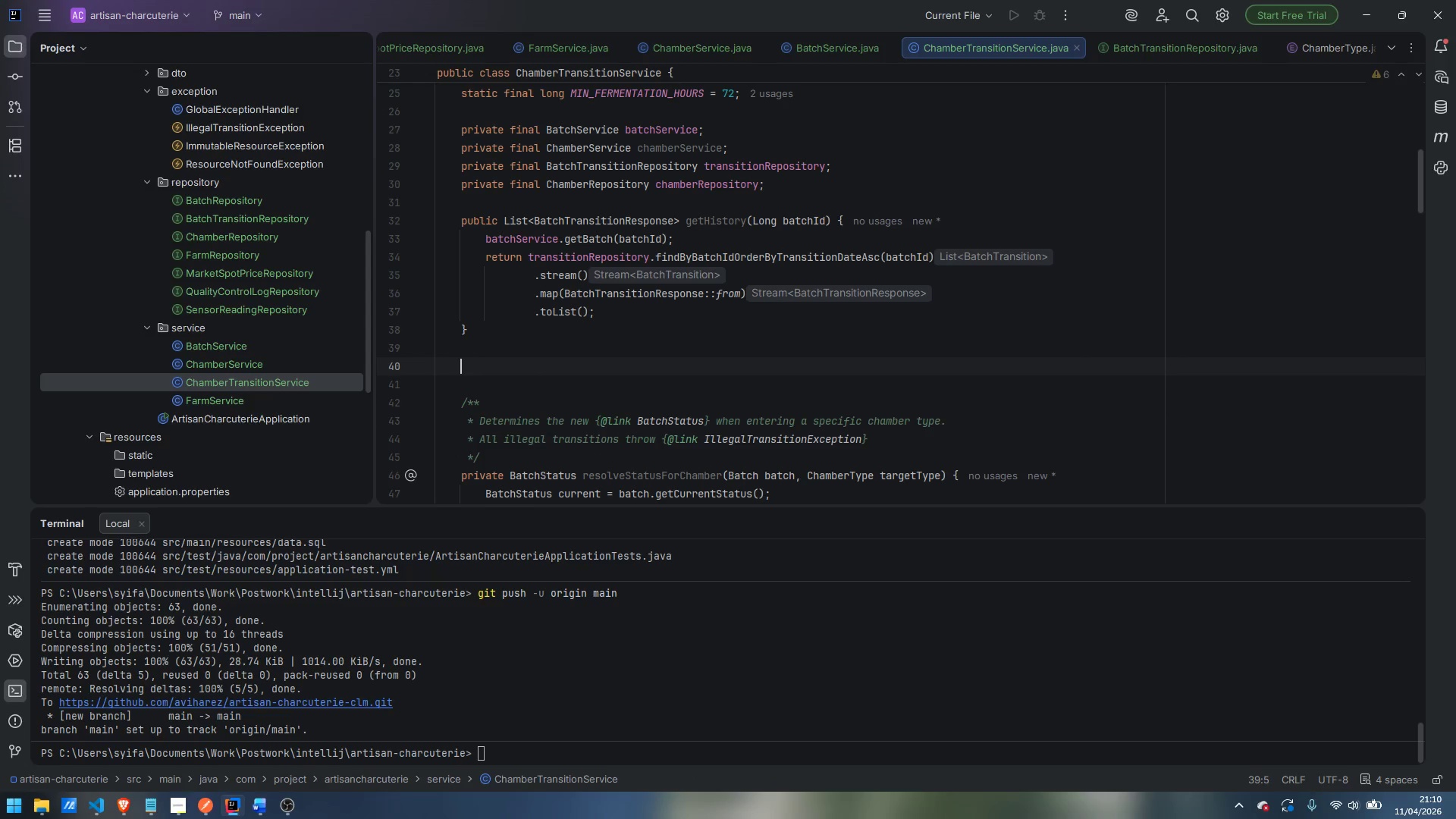 
key(Enter)
 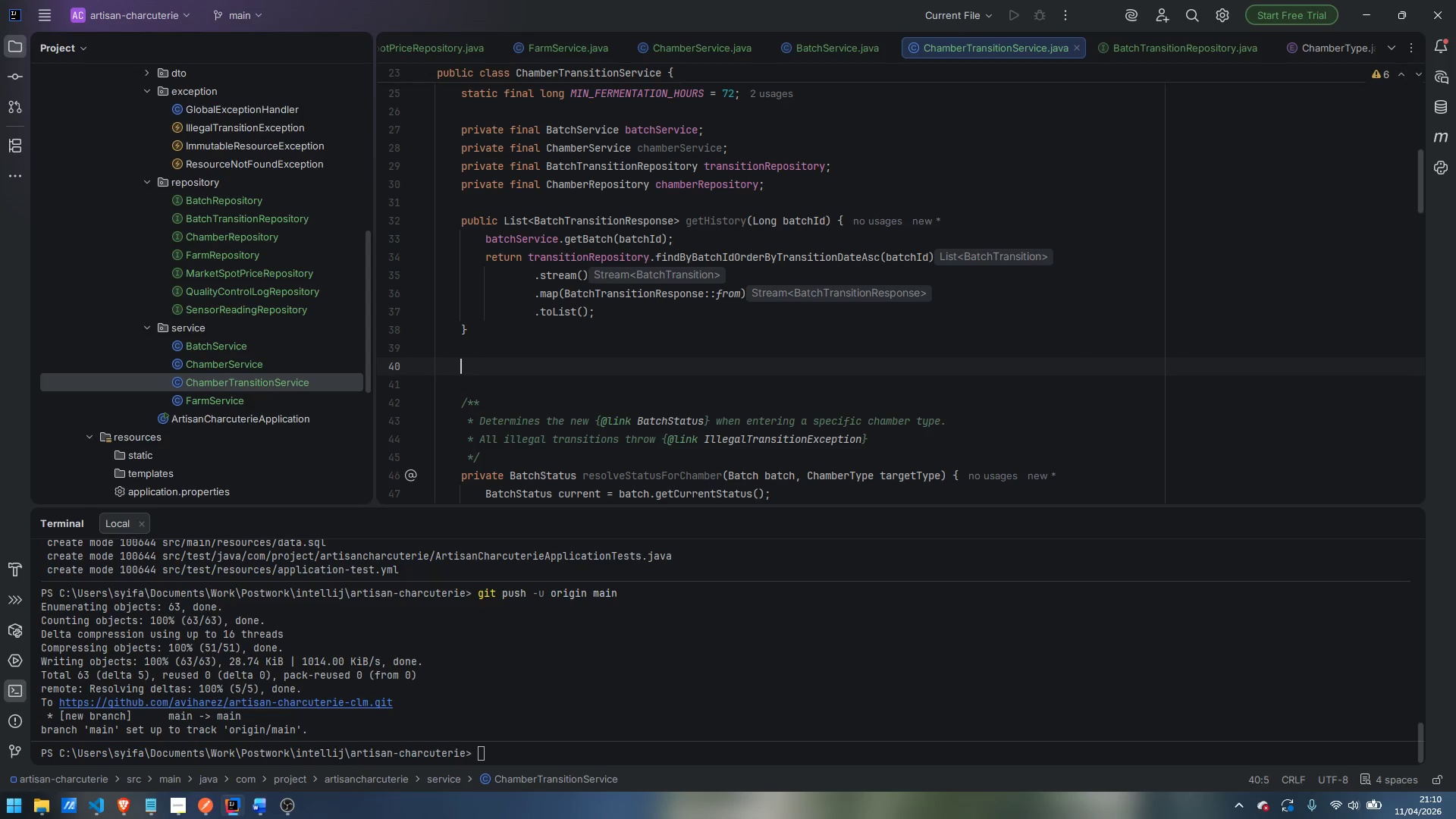 
type(@Transca)
key(Backspace)
key(Backspace)
type(actional)
 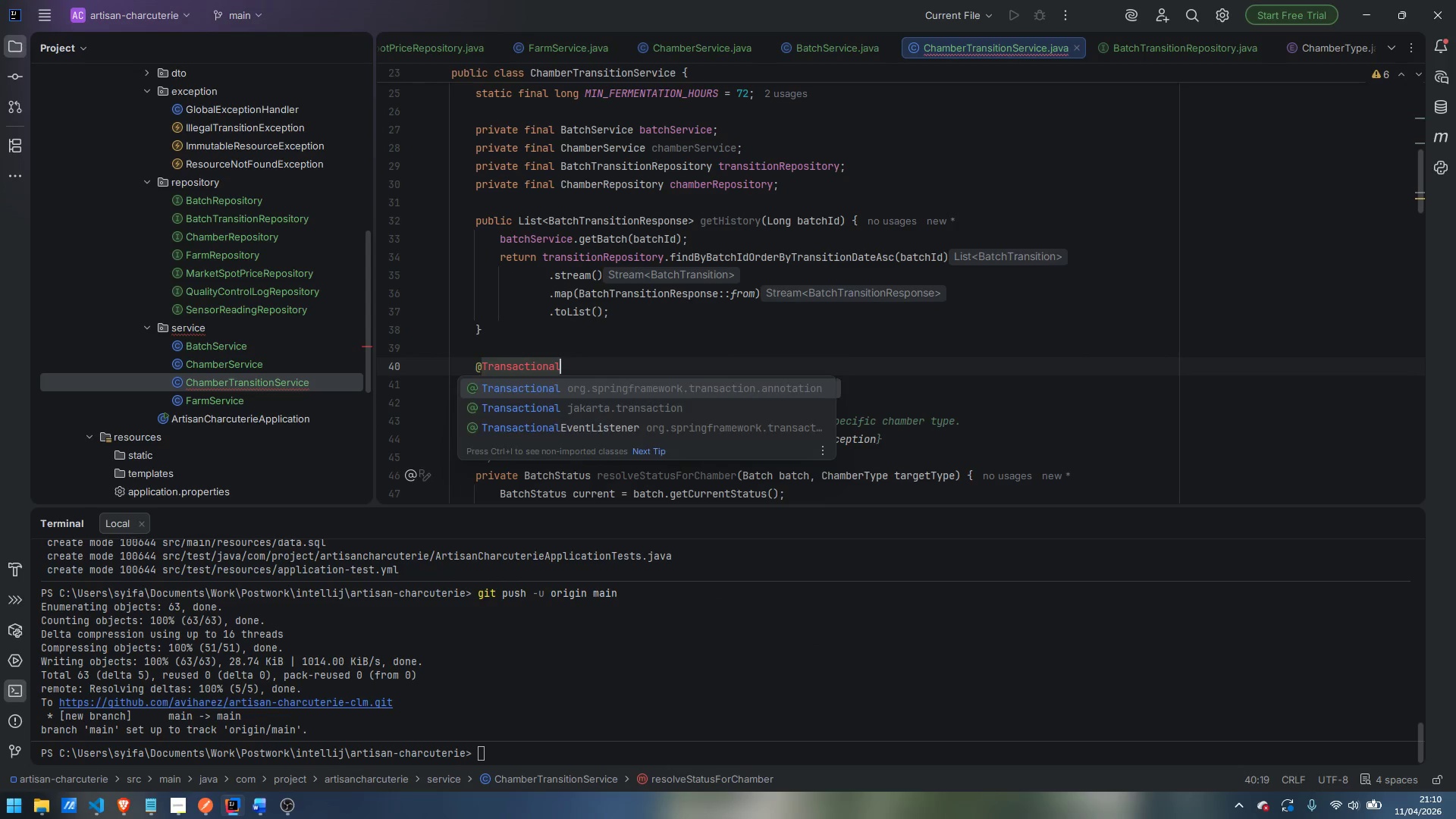 
key(Enter)
 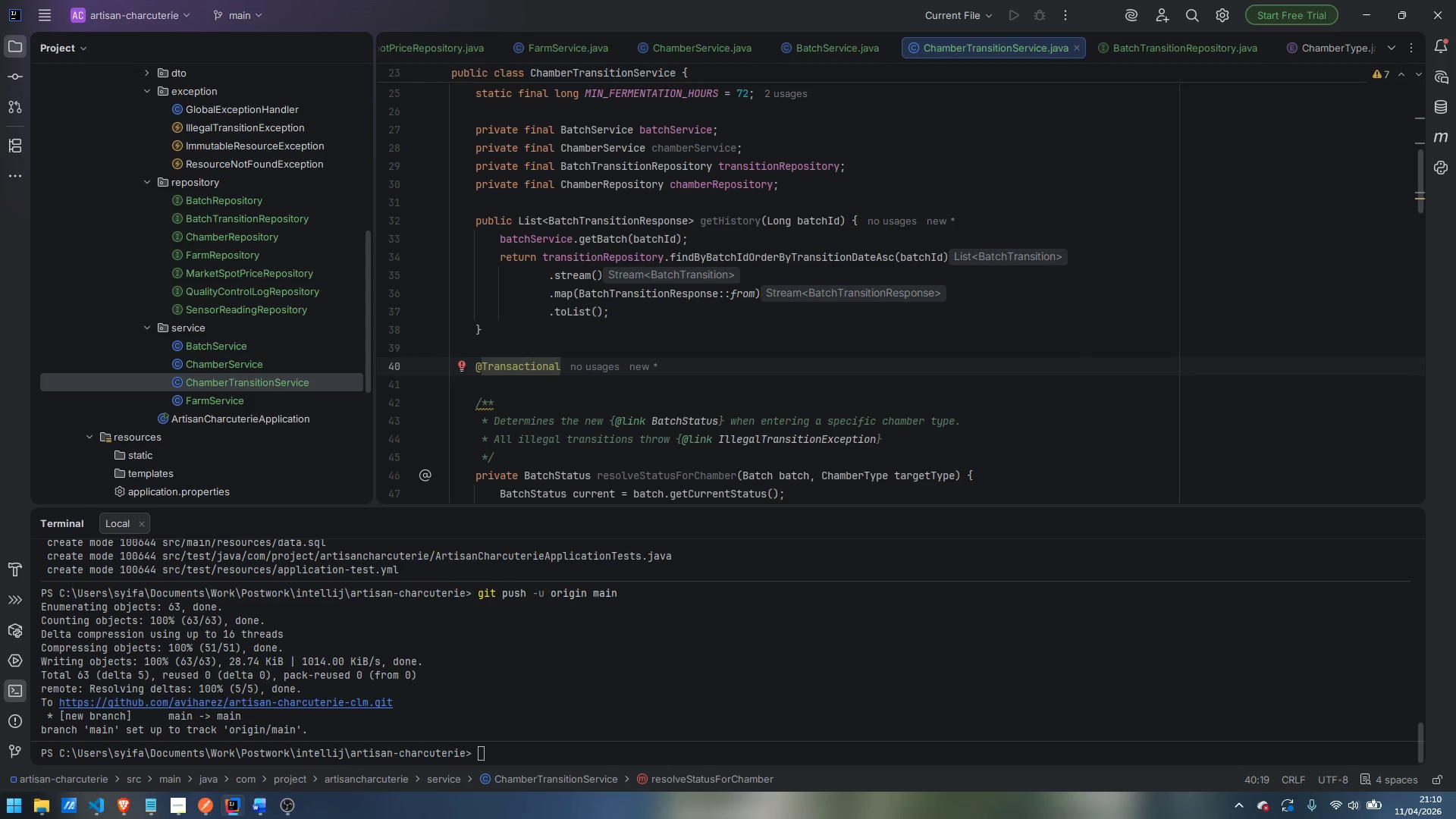 
key(Enter)
 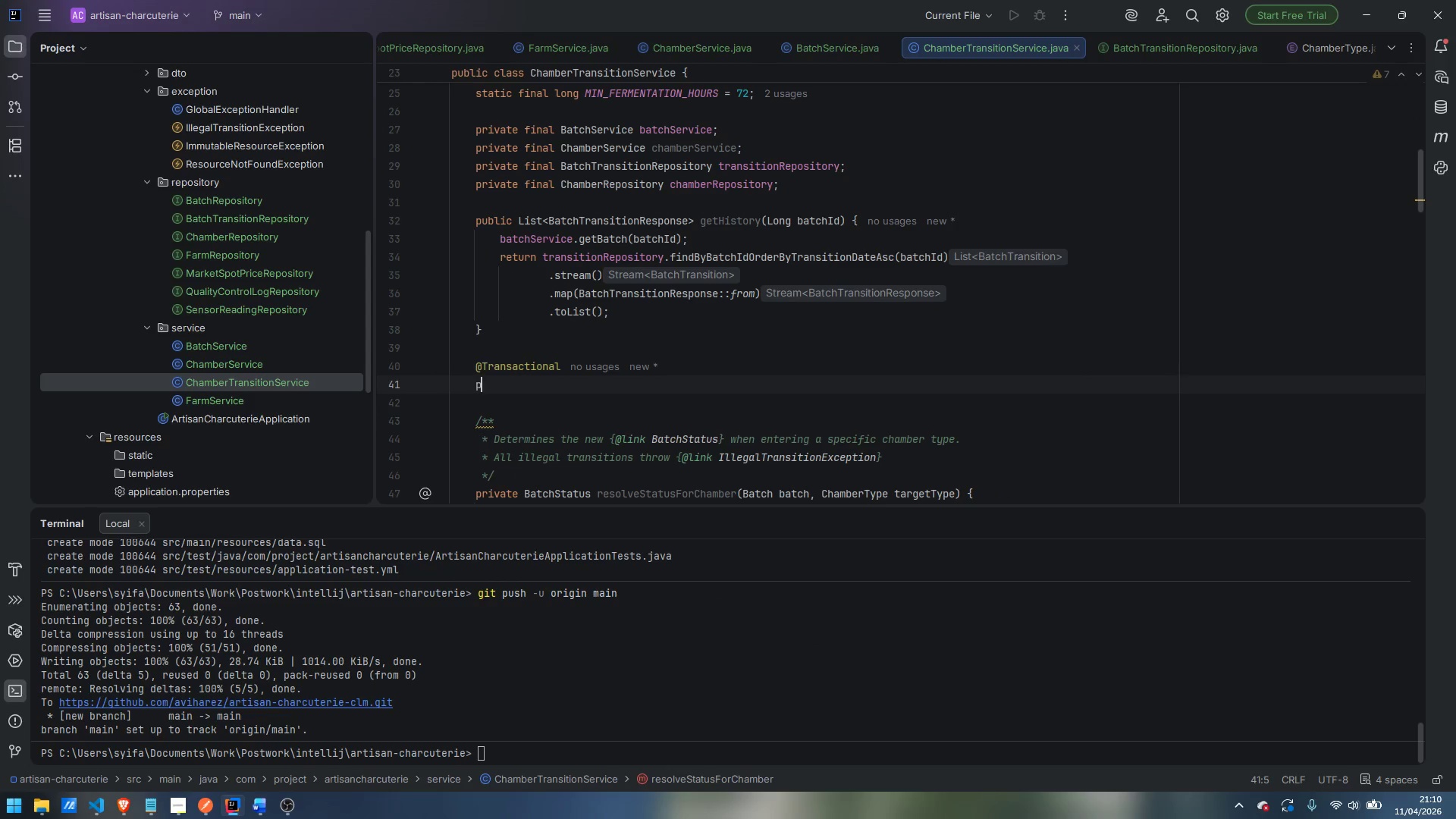 
type(public BatchTransitionRespo)
key(Backspace)
key(Backspace)
key(Backspace)
type(posuitory)
key(Backspace)
key(Backspace)
key(Backspace)
key(Backspace)
key(Backspace)
type(tory)
 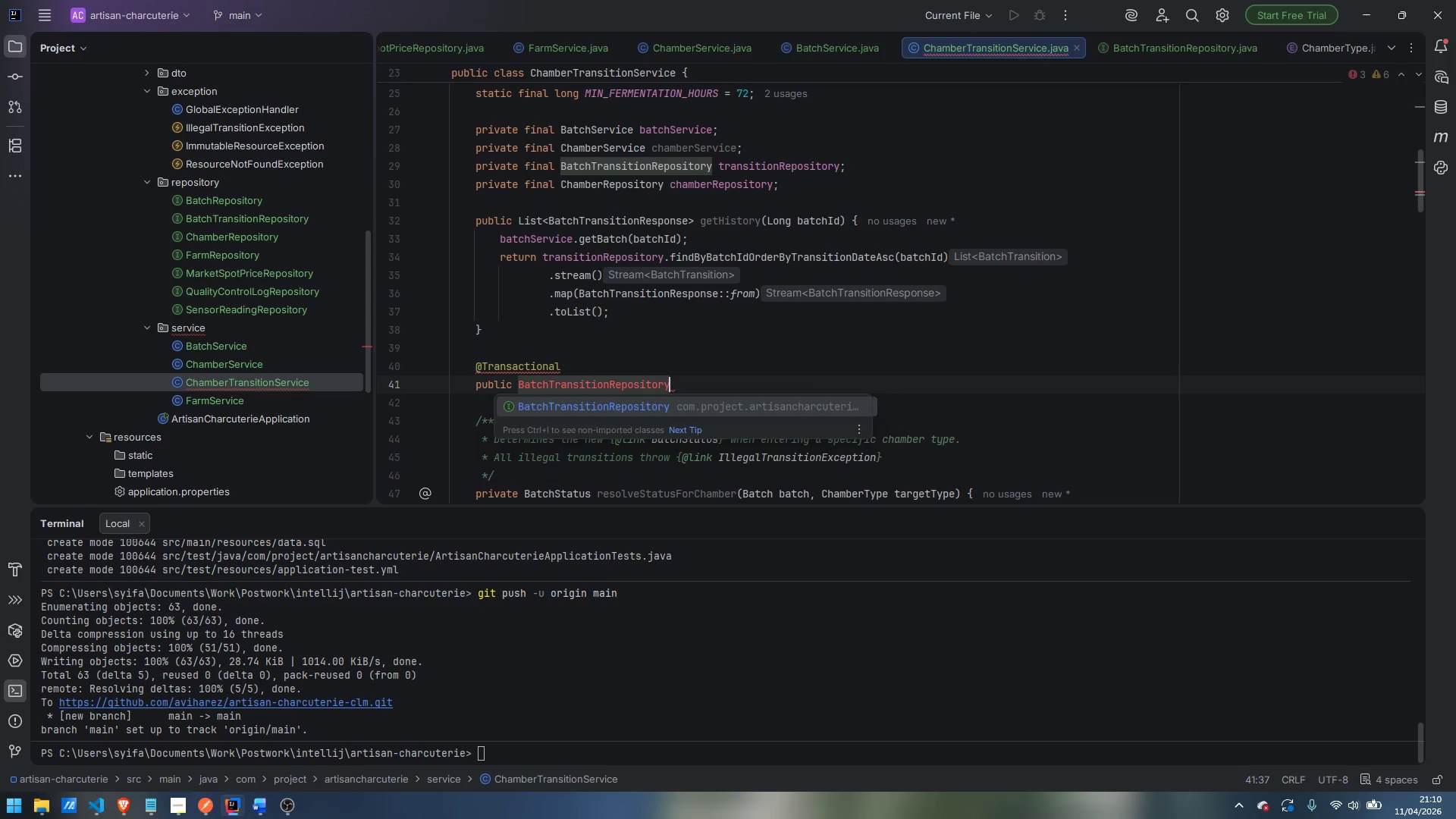 
key(Enter)
 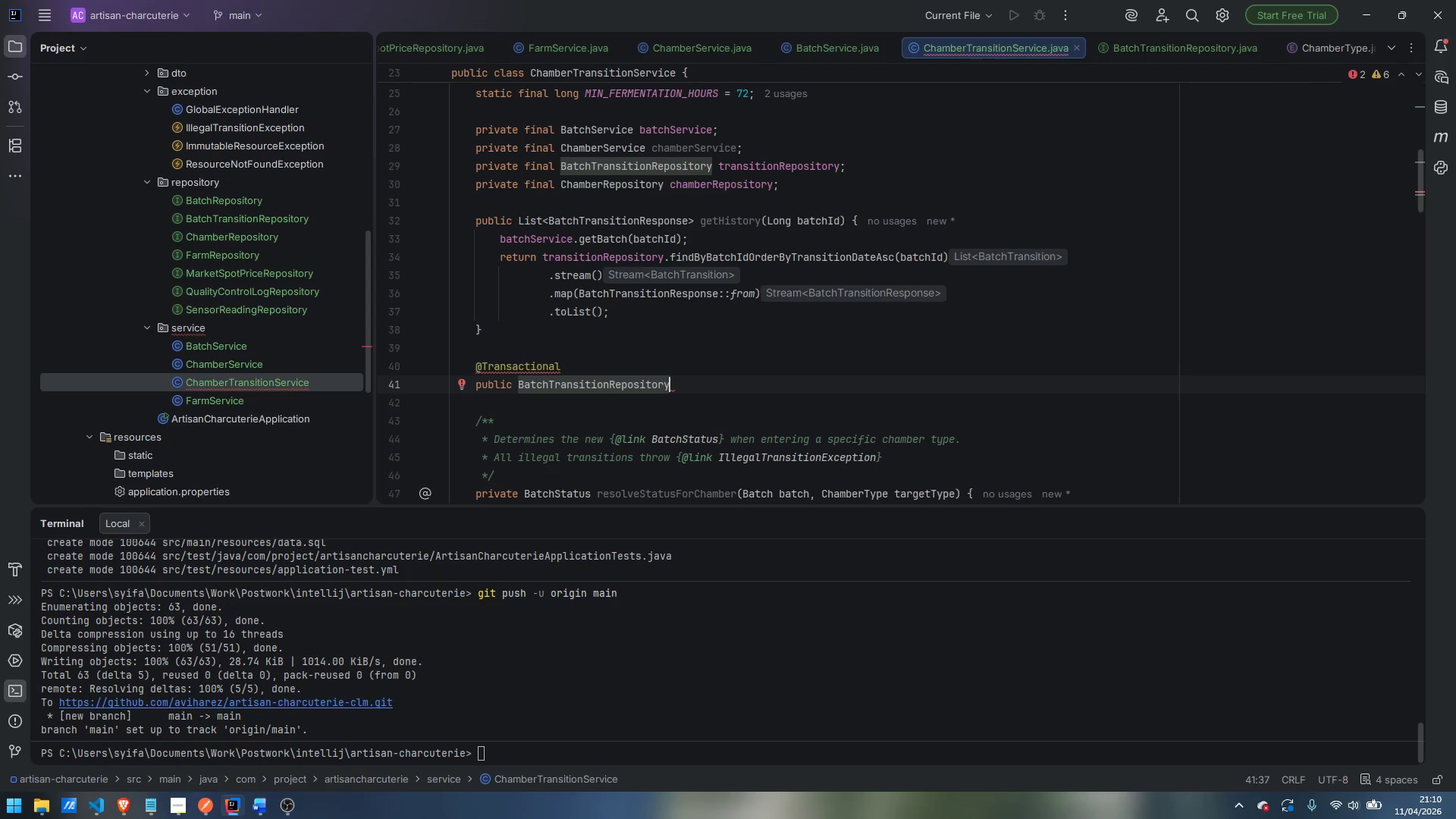 
wait(5.08)
 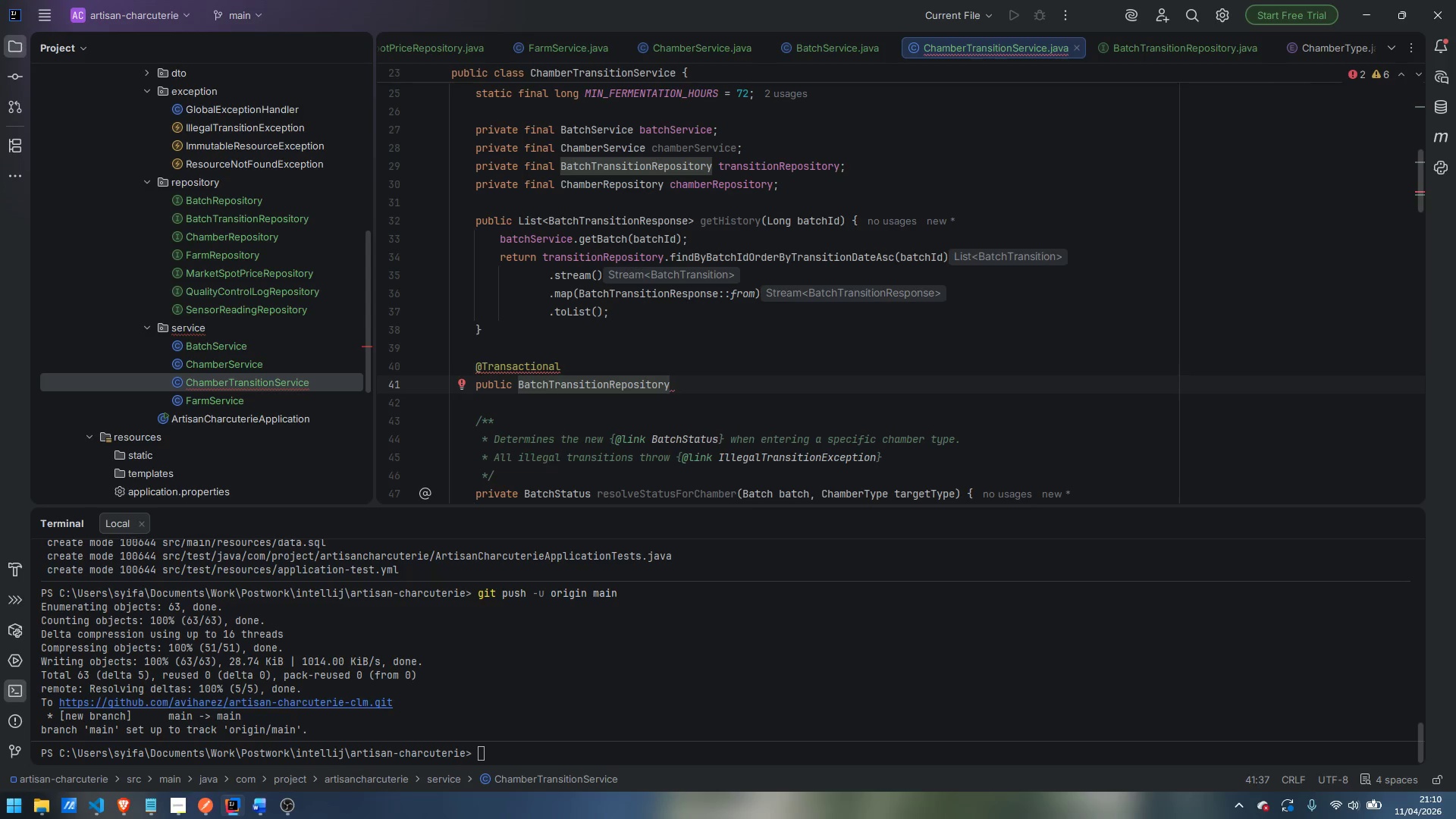 
key(Control+Z)
 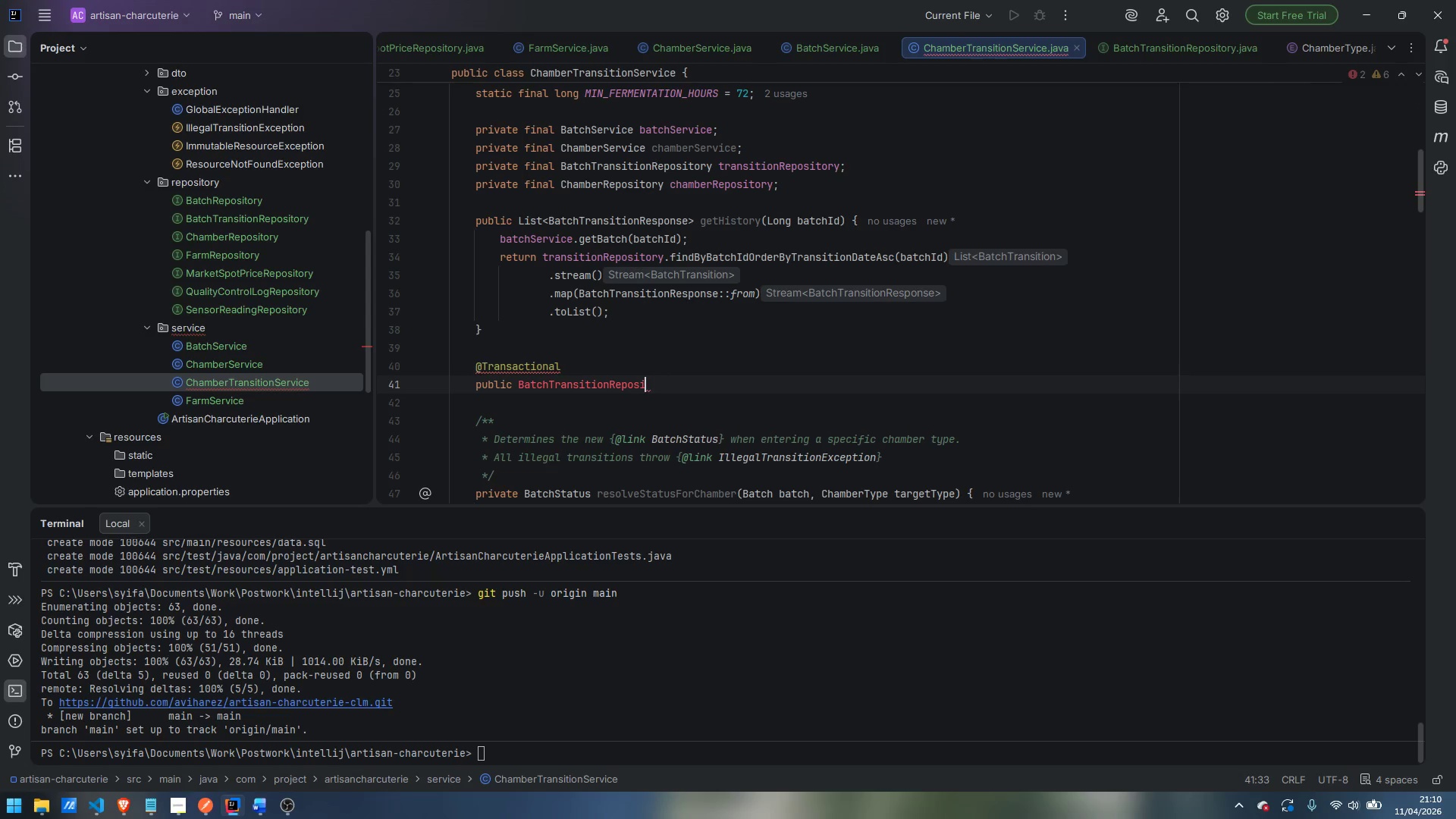 
key(Backspace)
key(Backspace)
key(Backspace)
key(Backspace)
key(Backspace)
key(Backspace)
type(Response)
 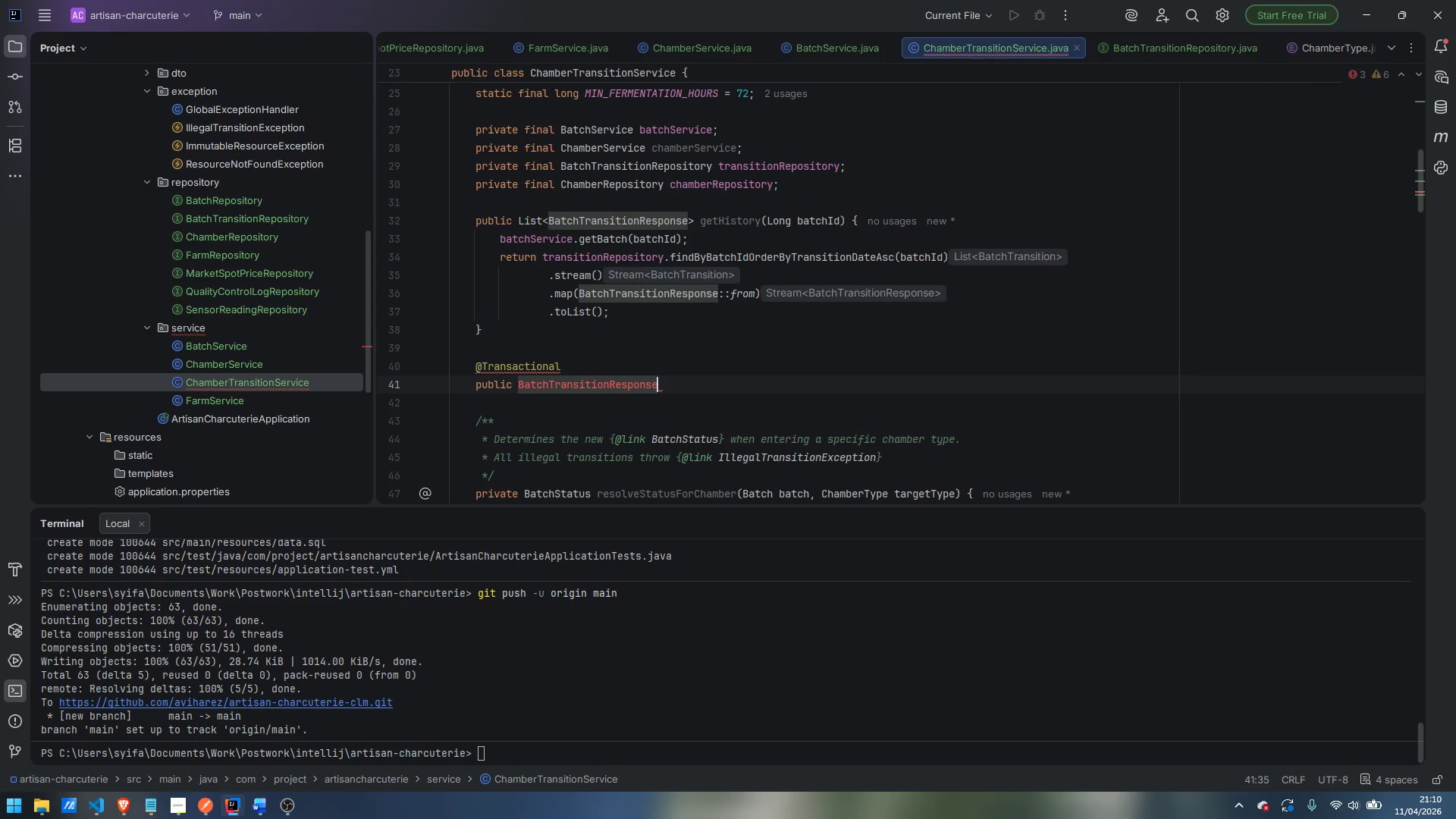 
 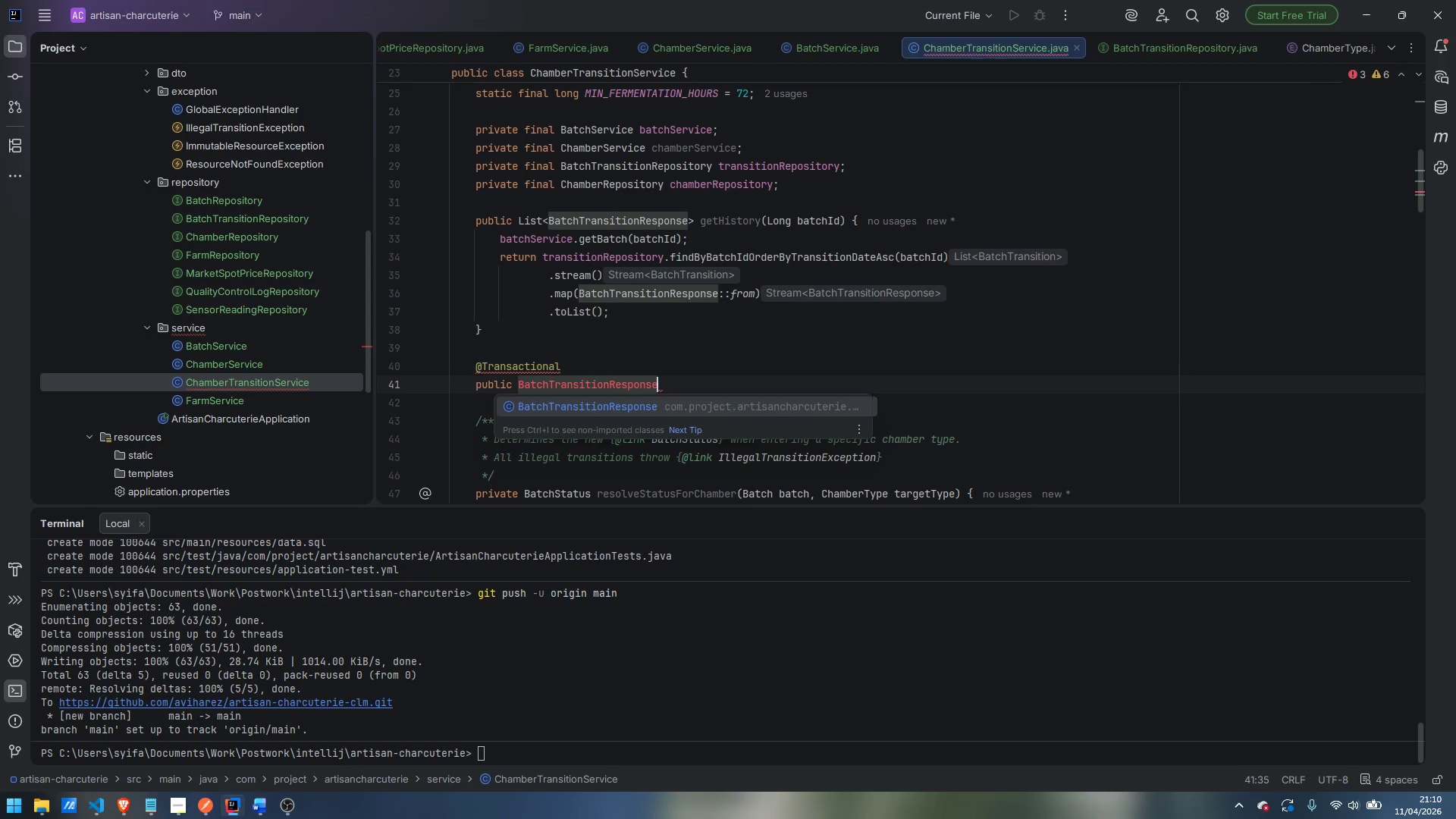 
key(Enter)
 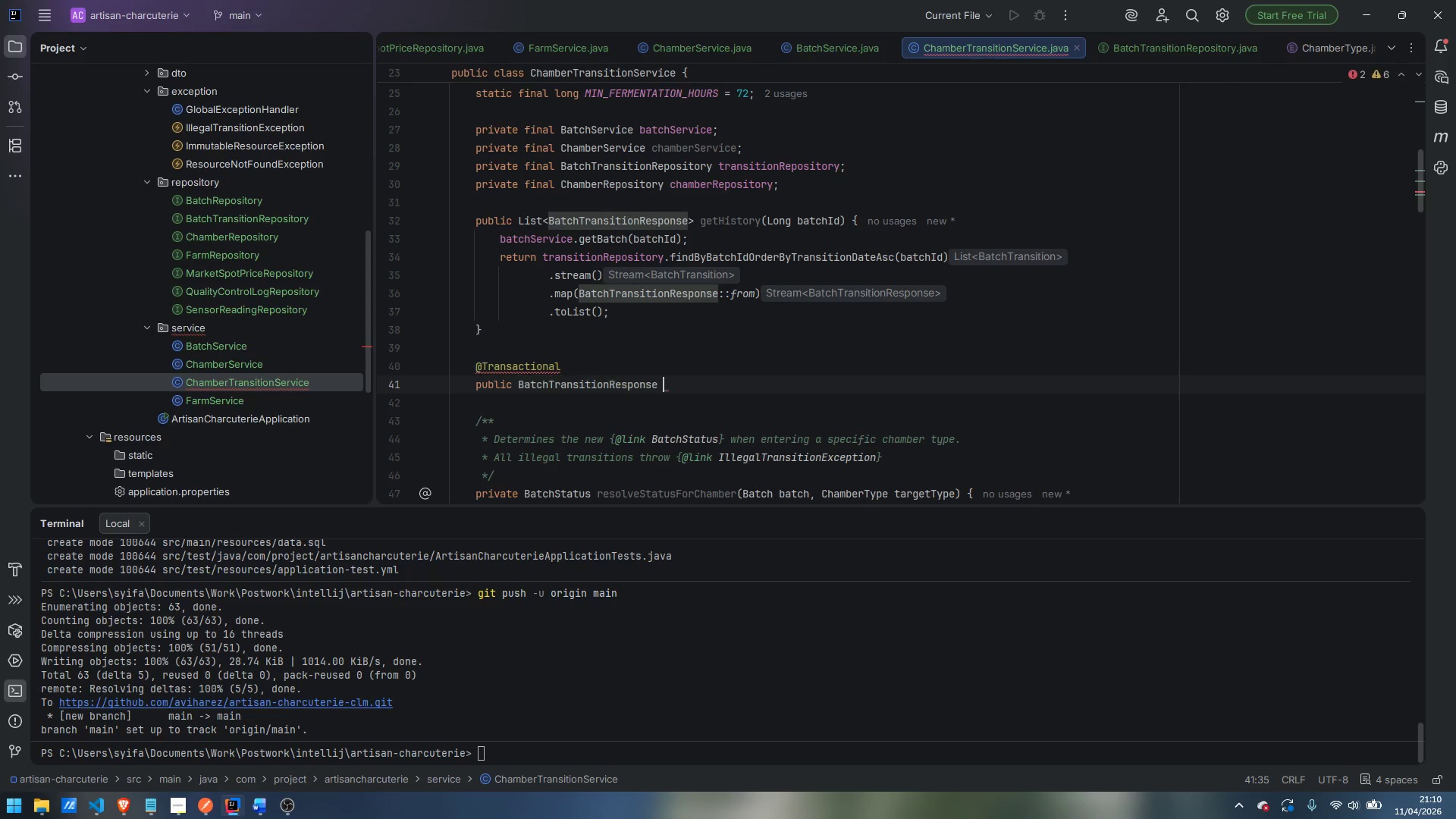 
type( transition(Long batchId, ch)
key(Backspace)
key(Backspace)
type(ChamberTransitionRequest)
 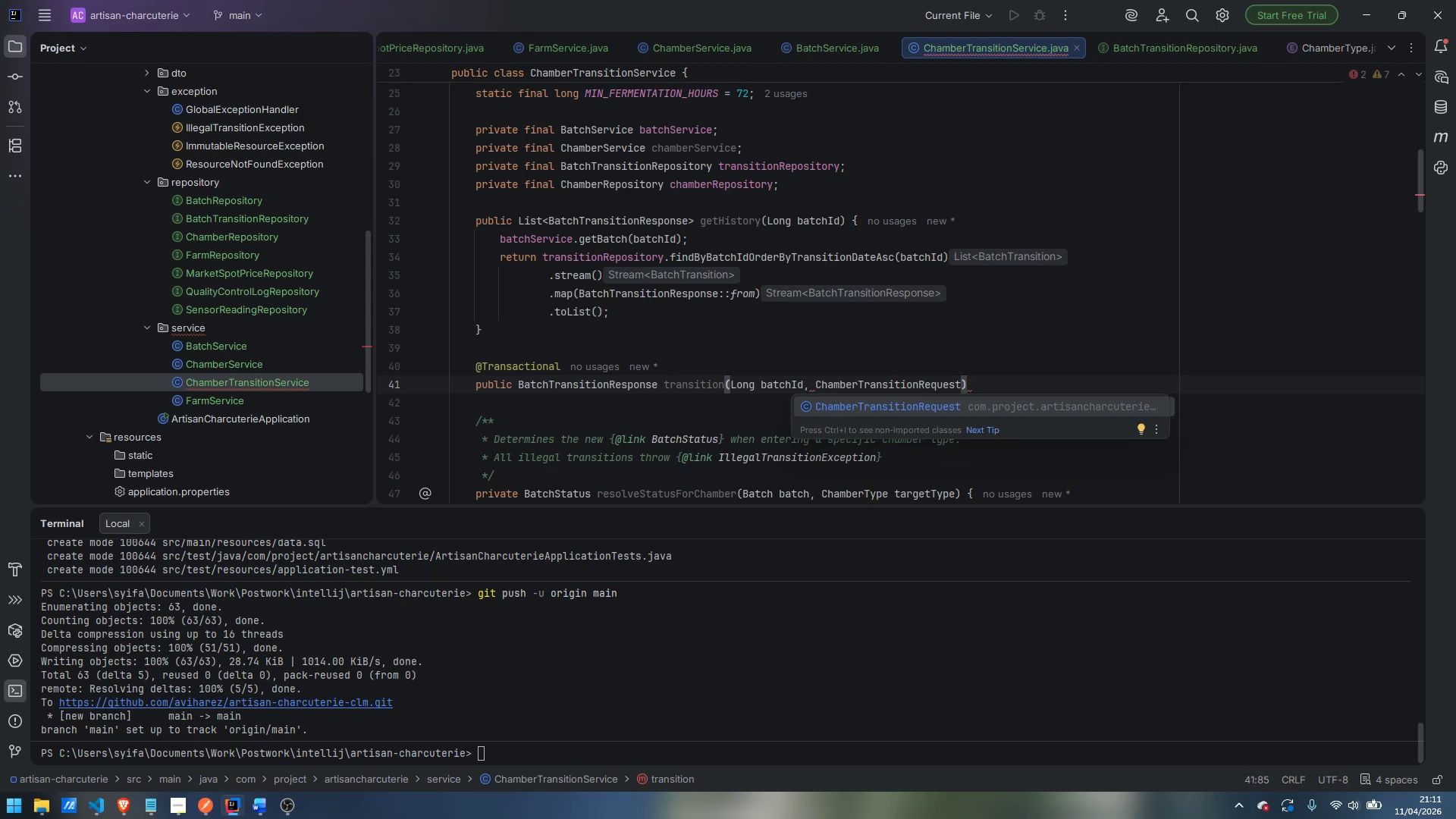 
key(Enter)
 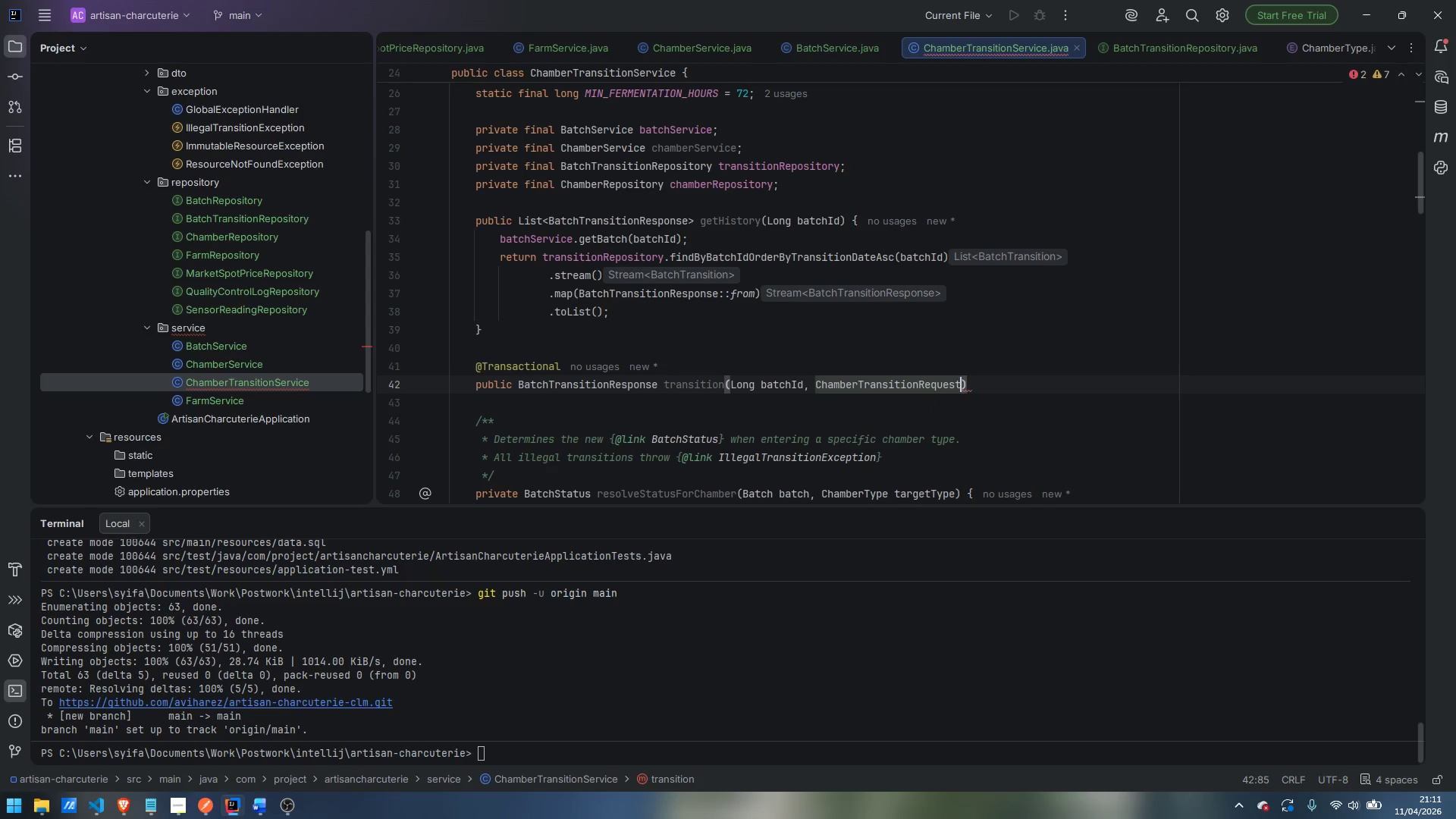 
type( request)
 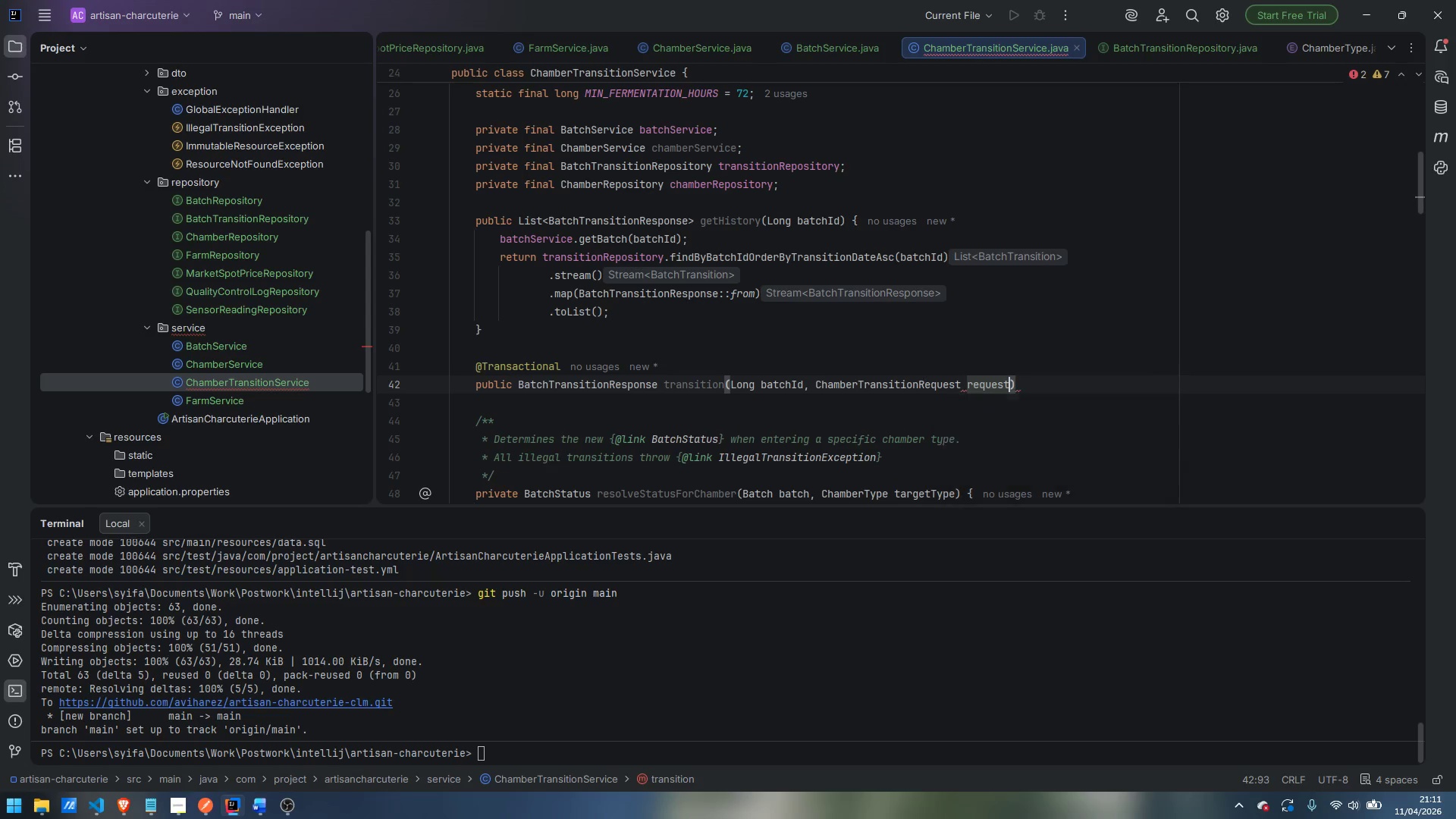 
key(ArrowRight)
 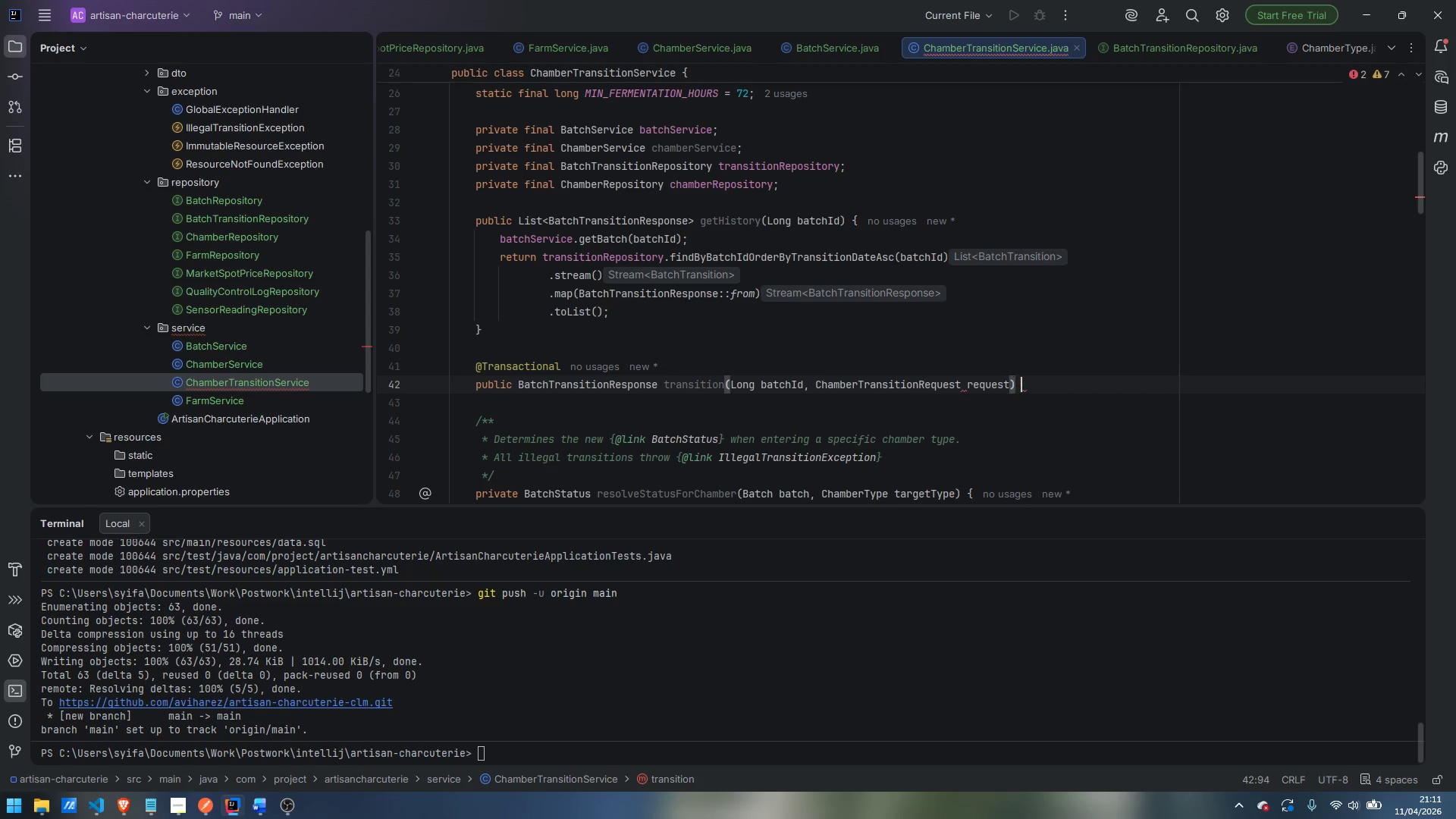 
key(Space)
 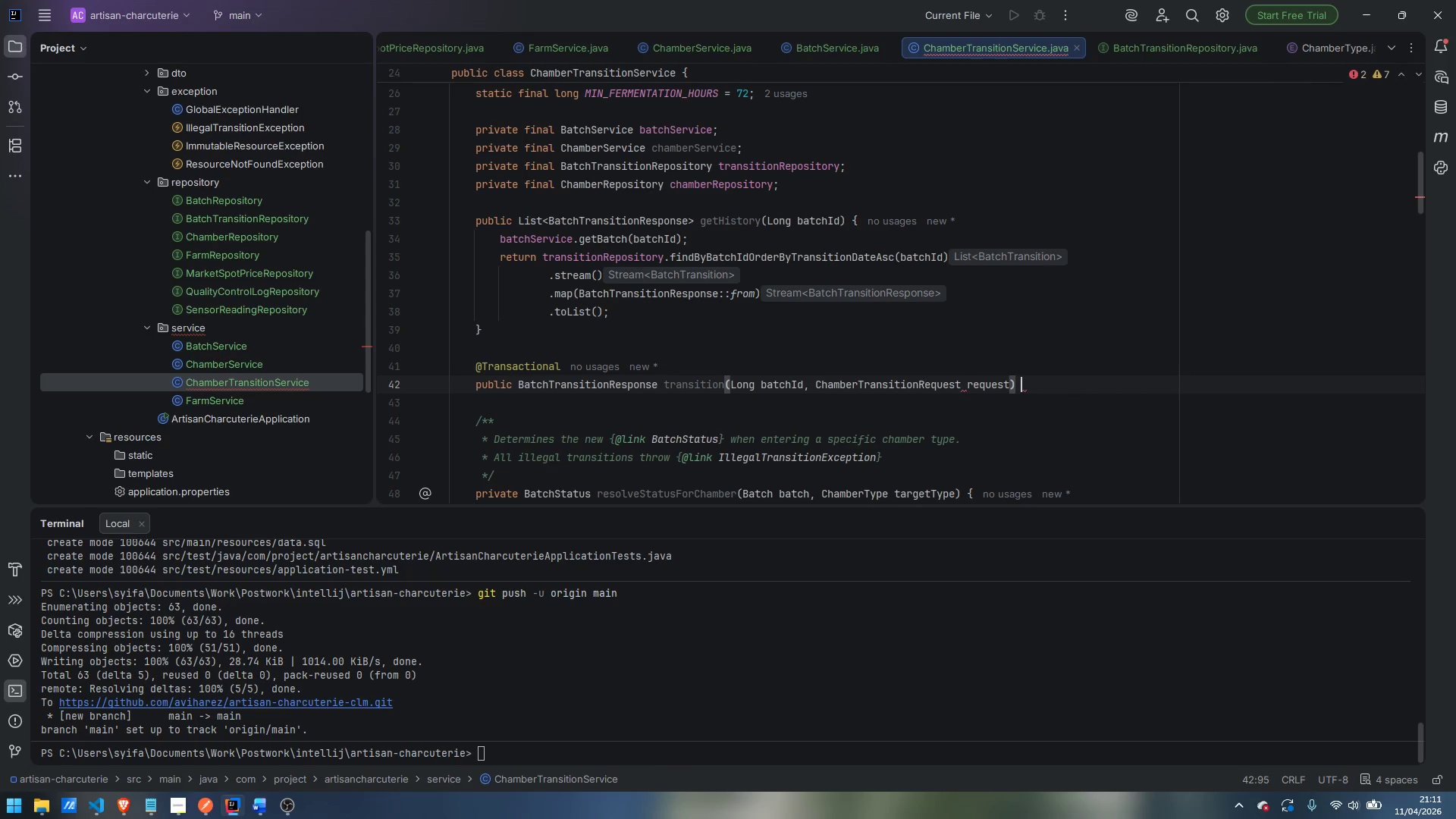 
key(Shift+BracketLeft)
 